 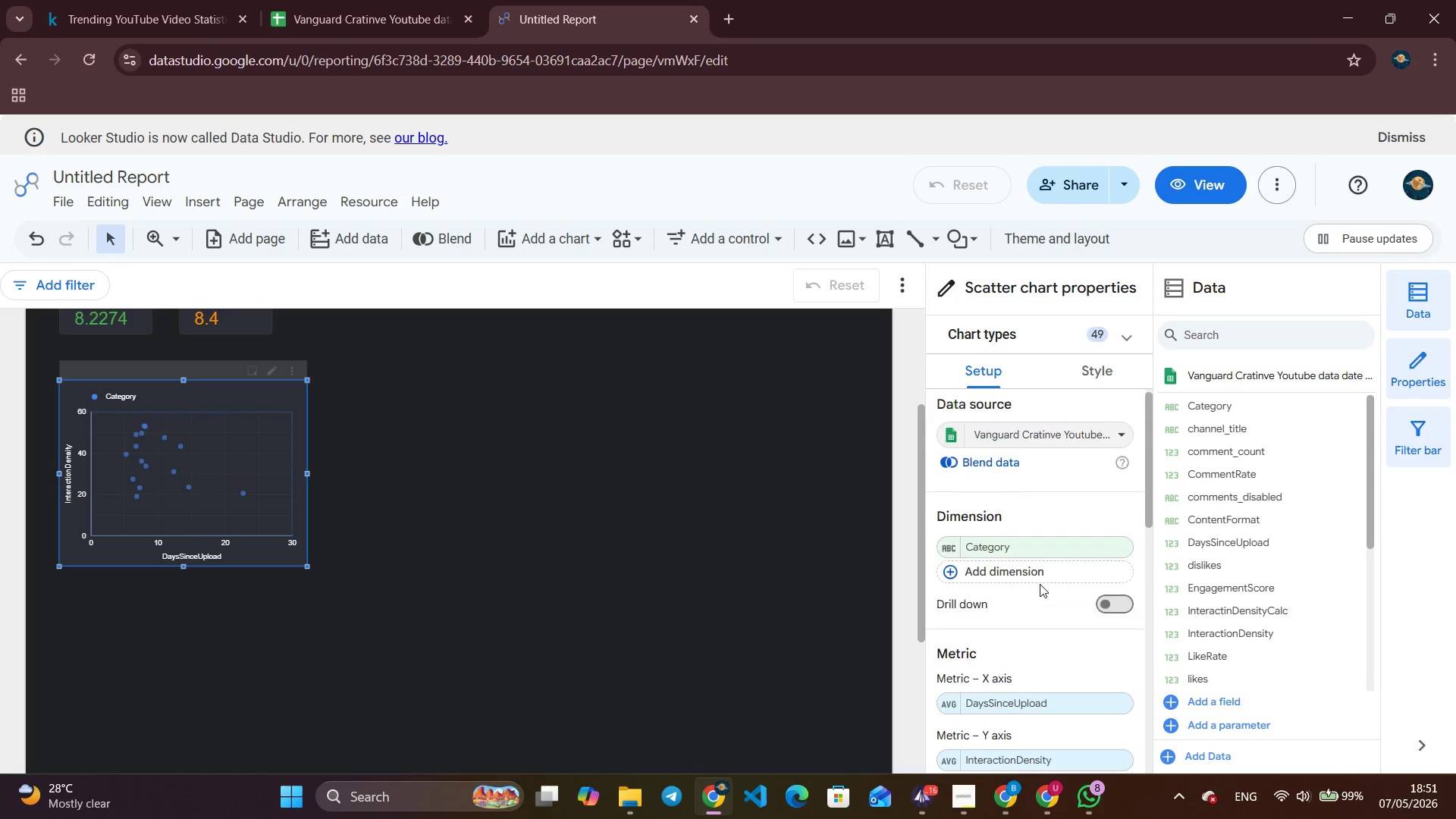 
scroll: coordinate [1040, 584], scroll_direction: down, amount: 1.0
 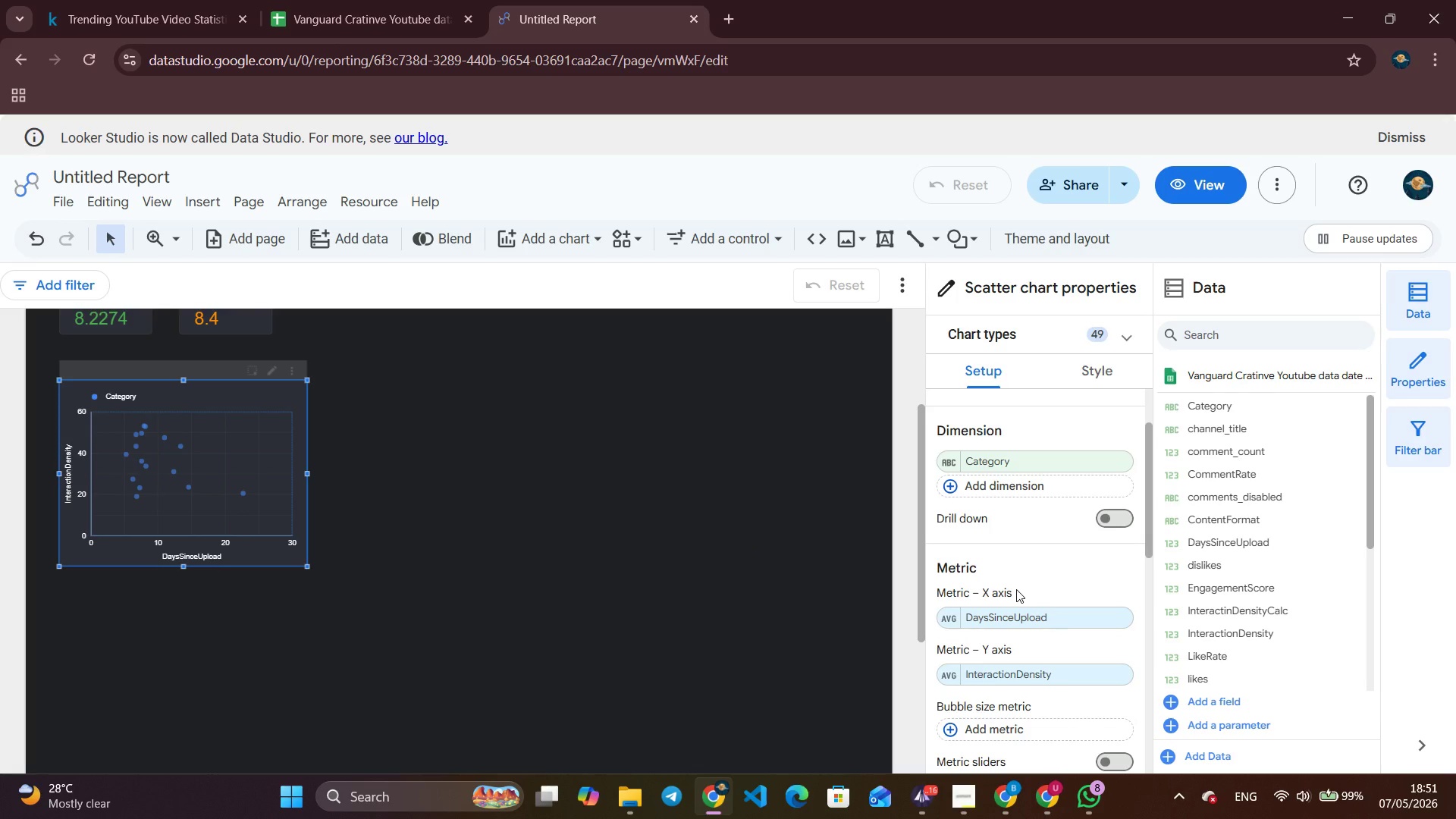 
scroll: coordinate [1016, 589], scroll_direction: up, amount: 3.0
 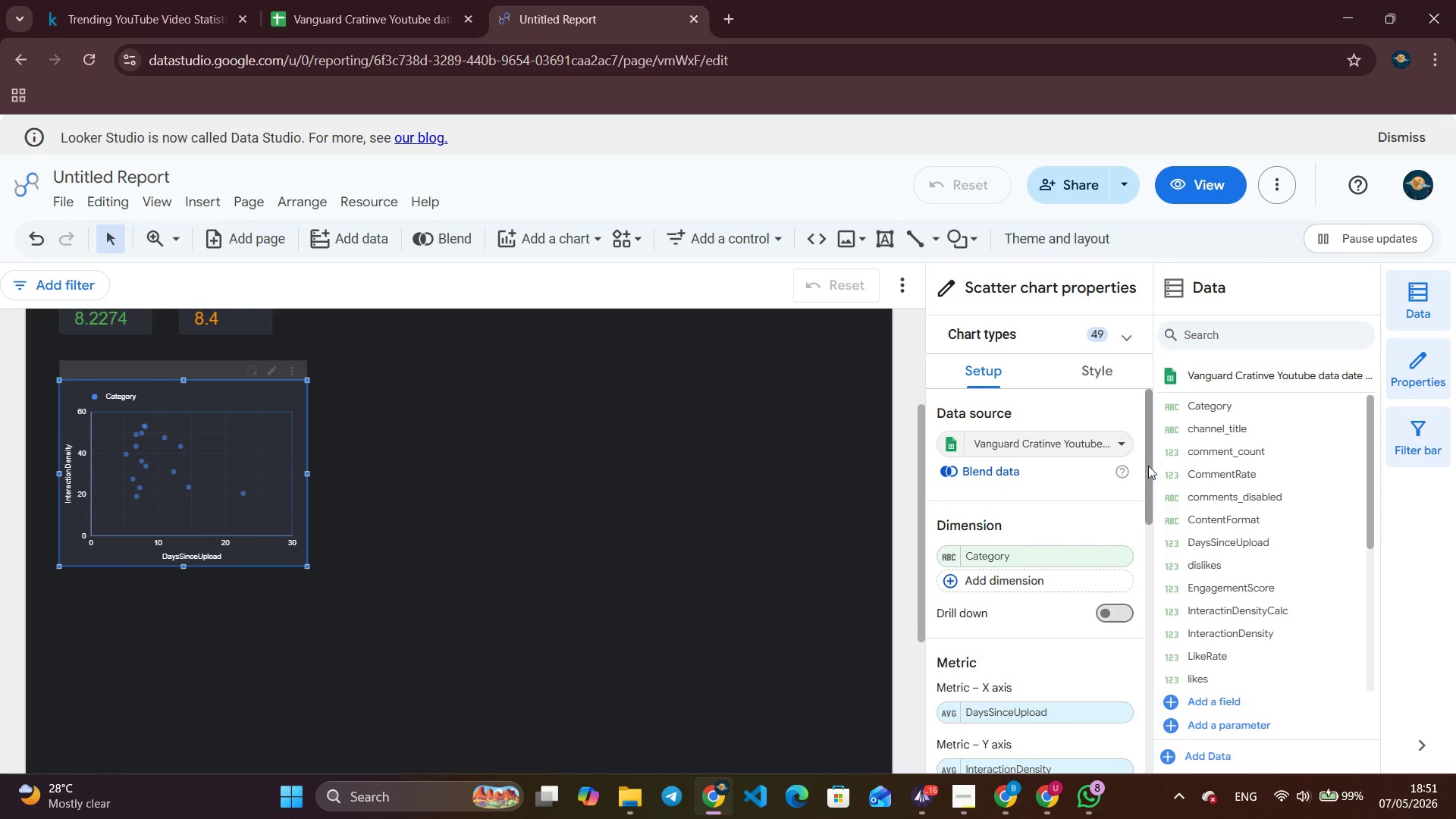 
left_click_drag(start_coordinate=[1148, 466], to_coordinate=[1222, 432])
 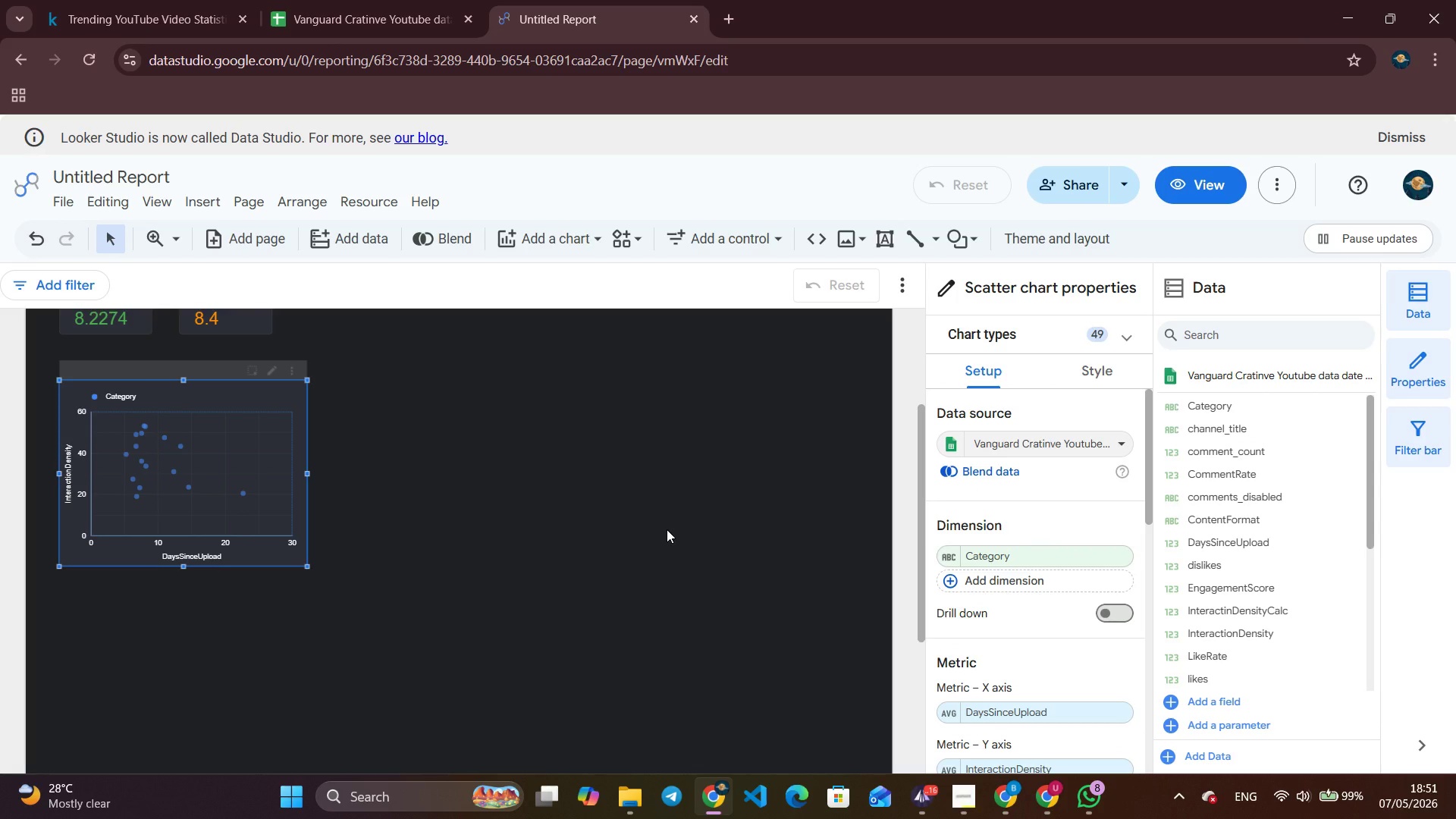 
wait(22.39)
 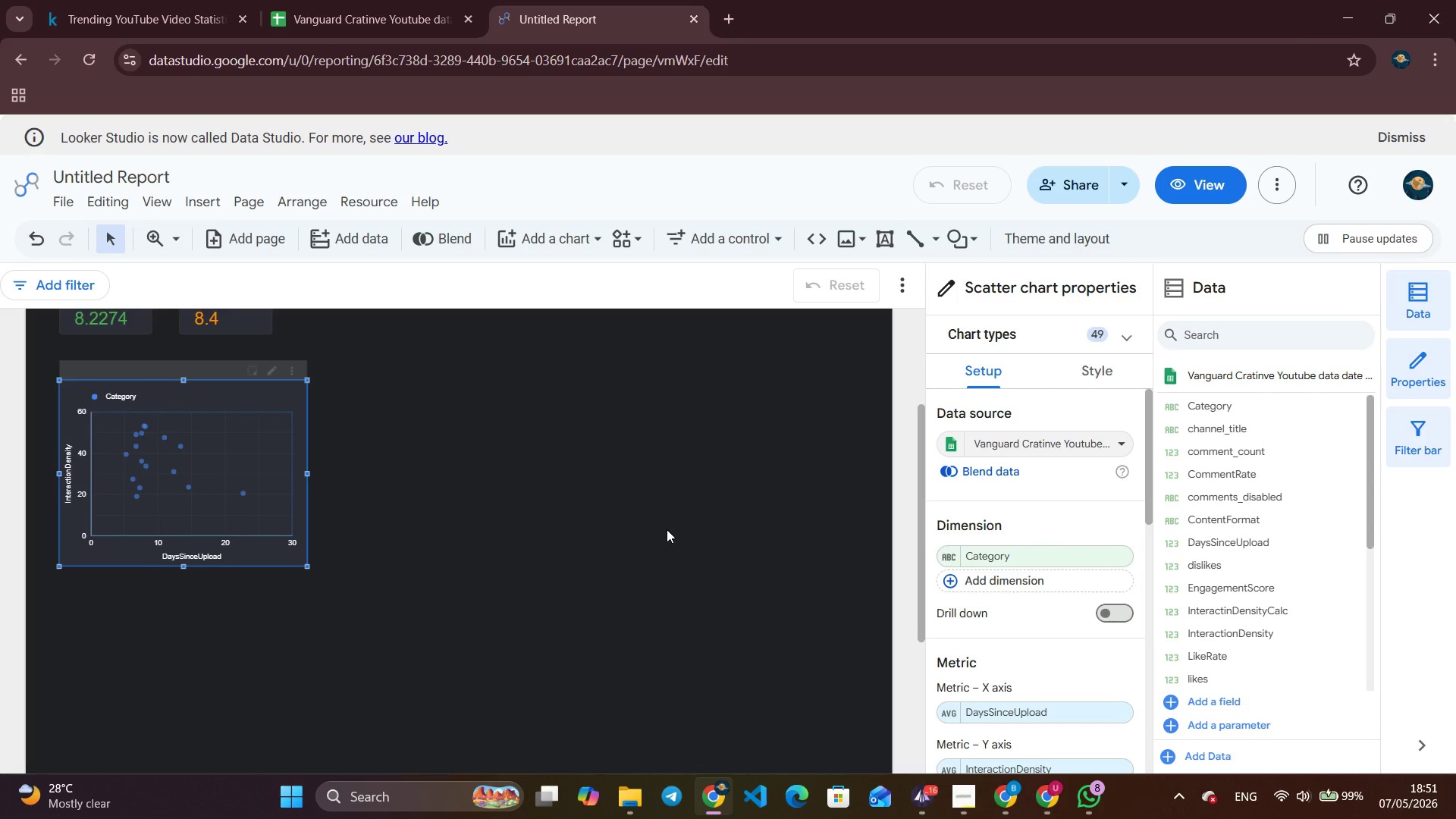 
left_click([1104, 383])
 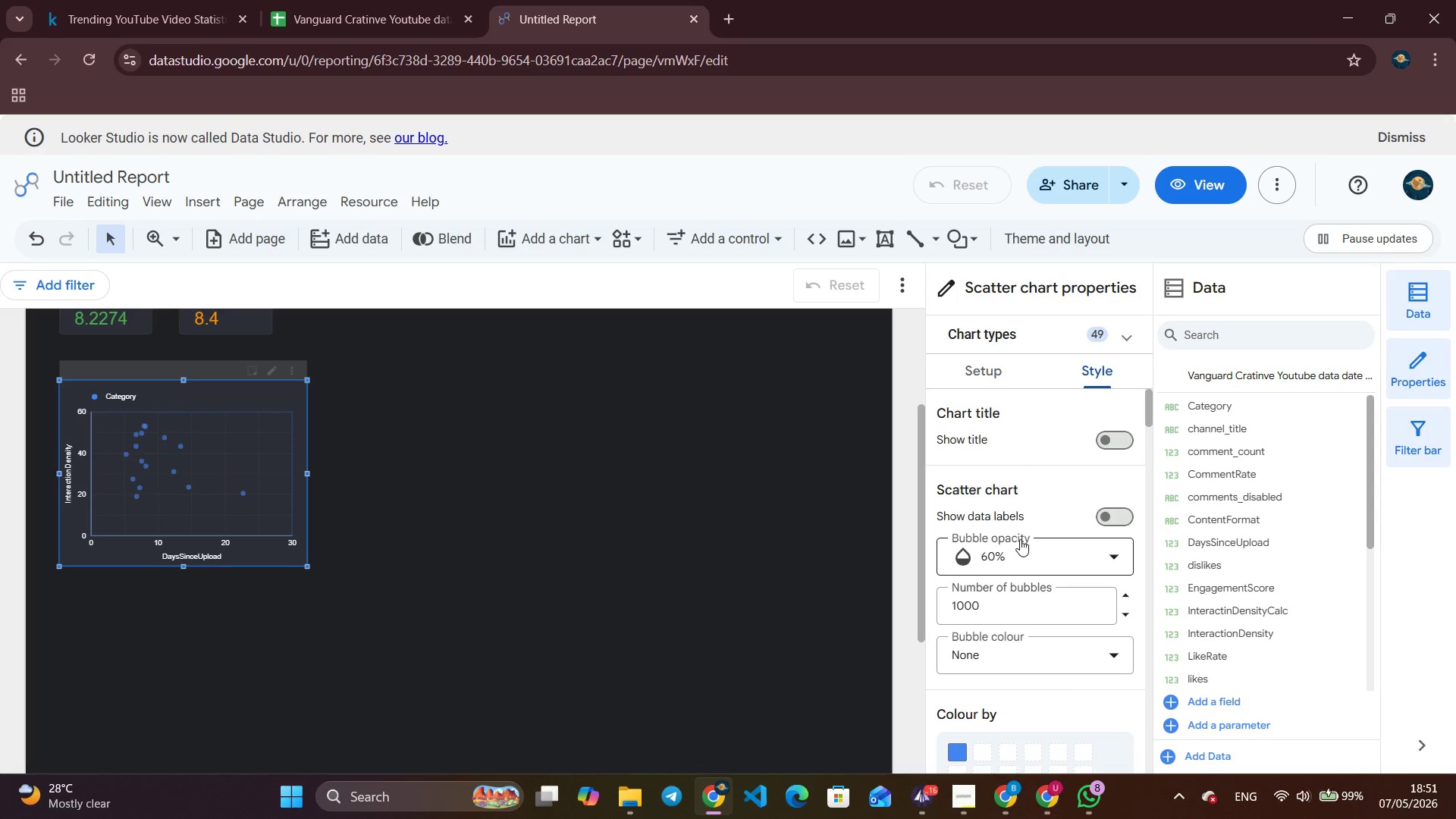 
wait(6.25)
 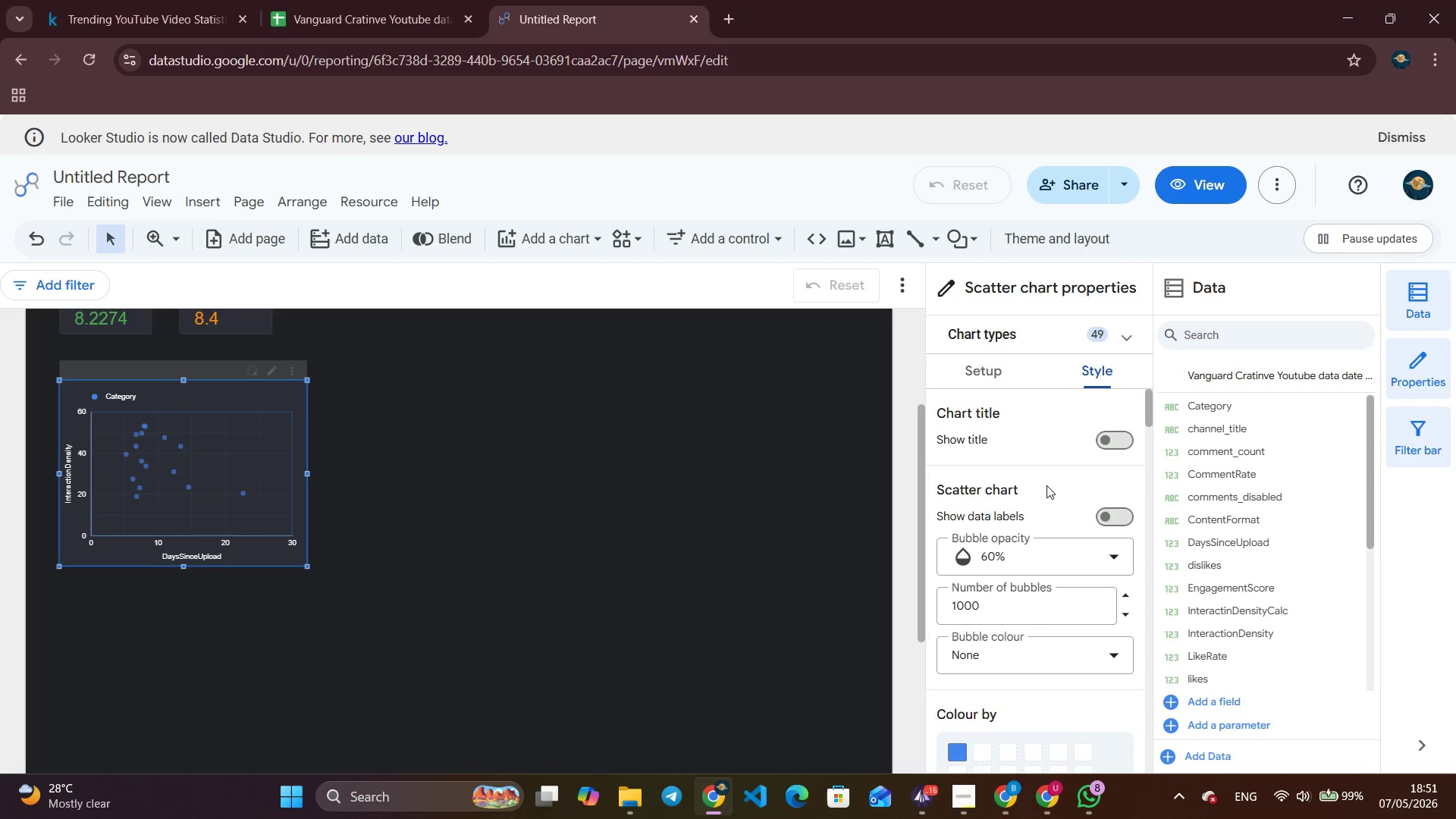 
left_click([1062, 653])
 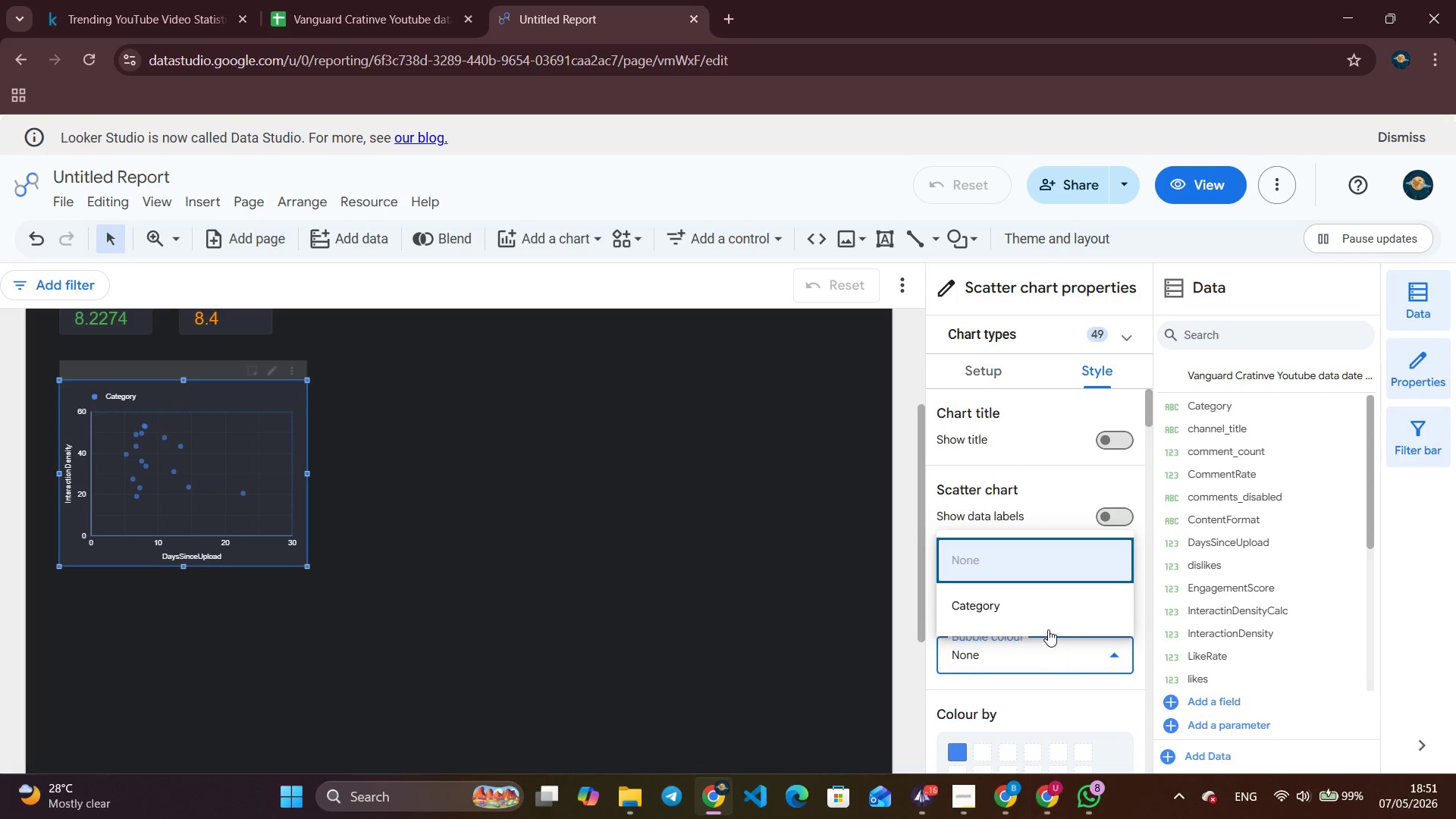 
left_click([1046, 626])
 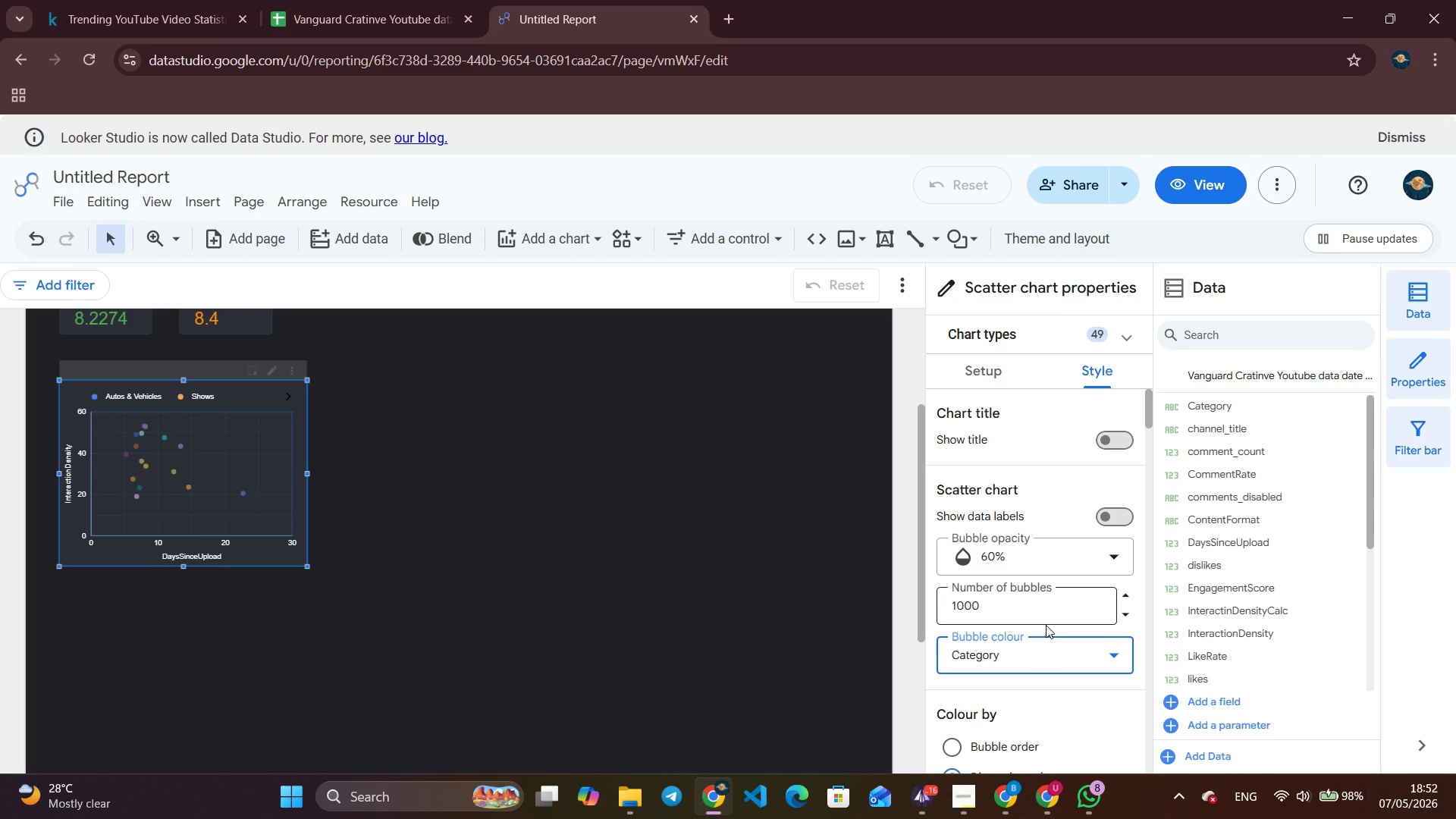 
wait(70.58)
 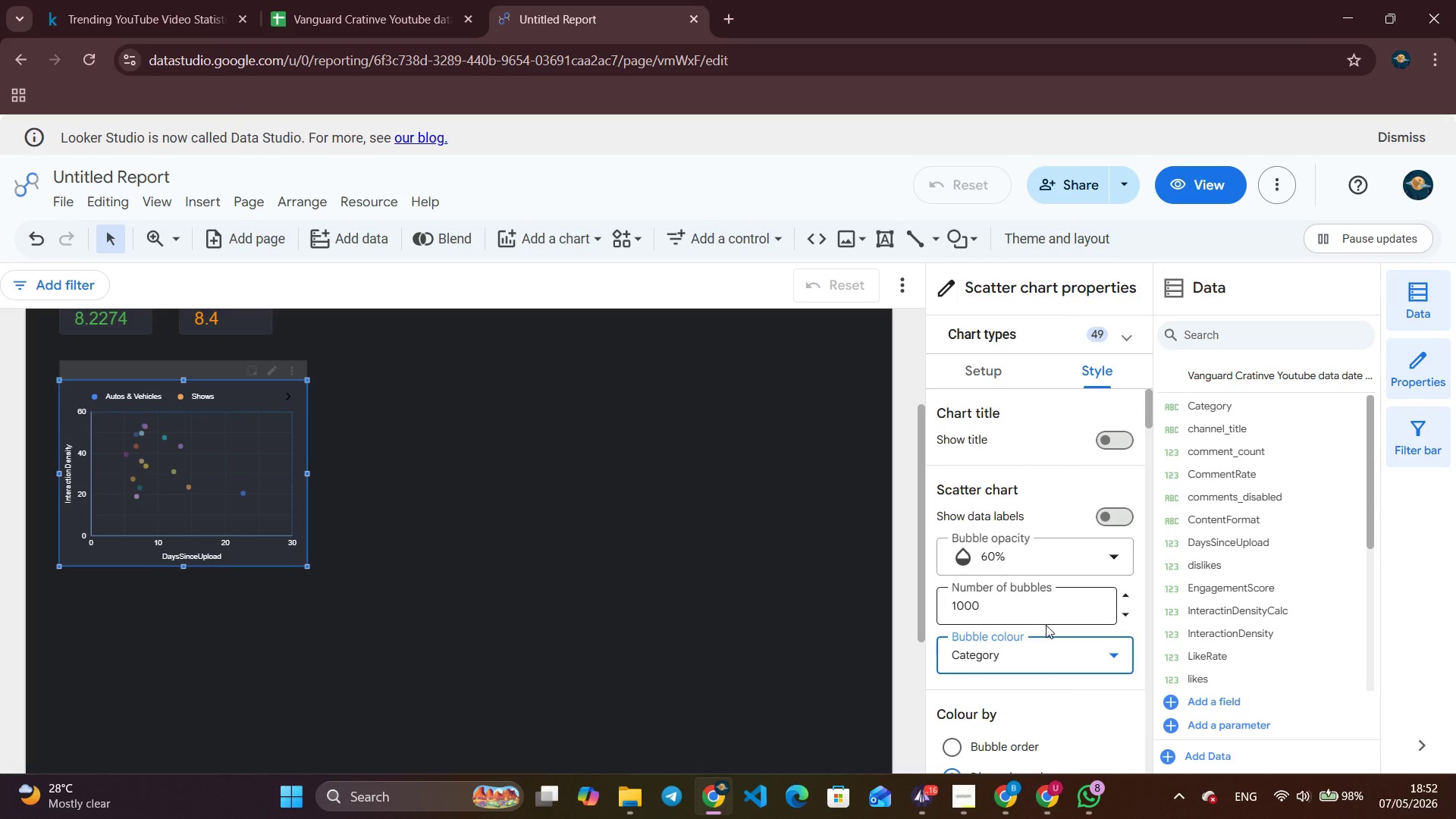 
left_click([1115, 513])
 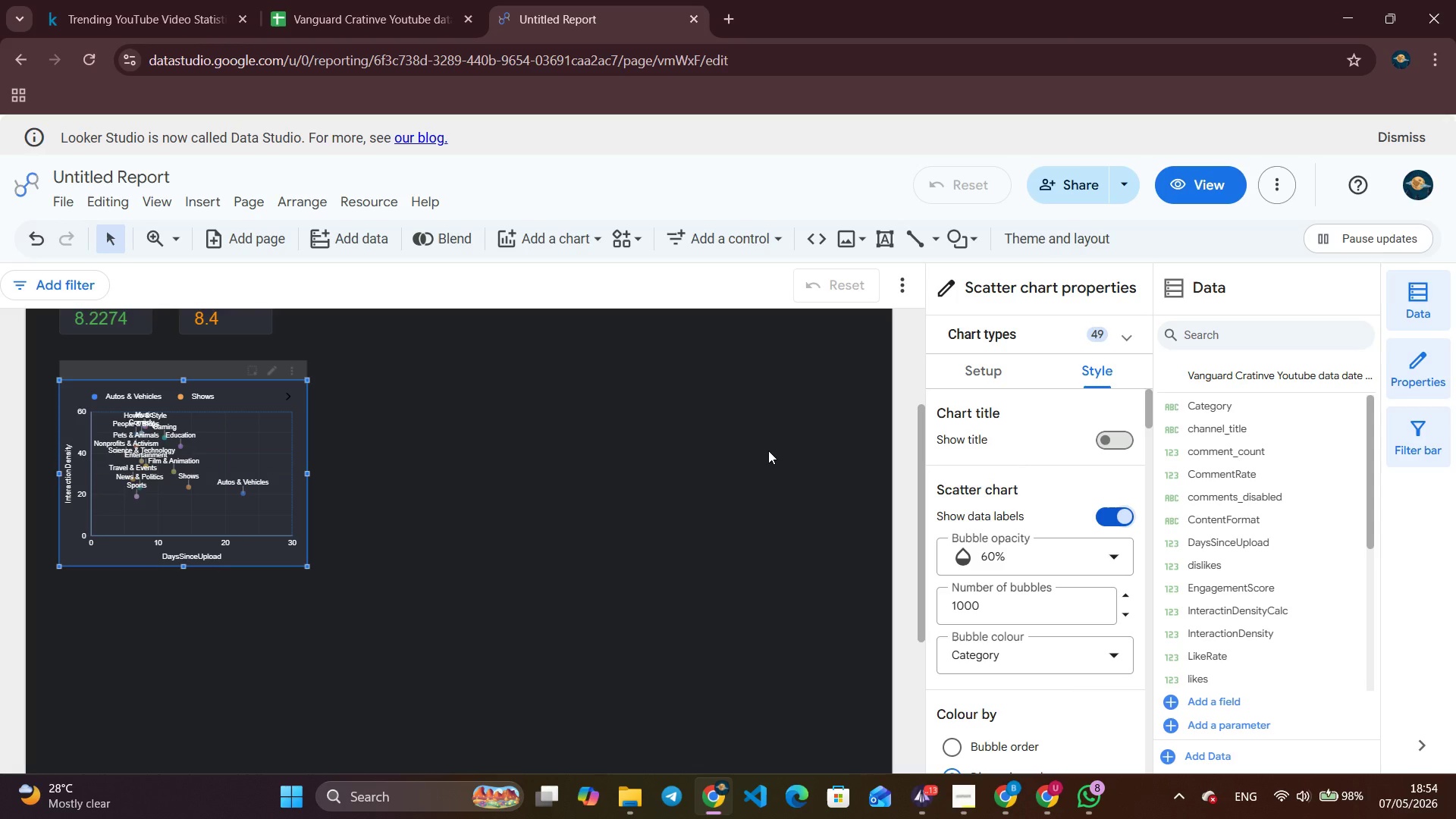 
wait(66.81)
 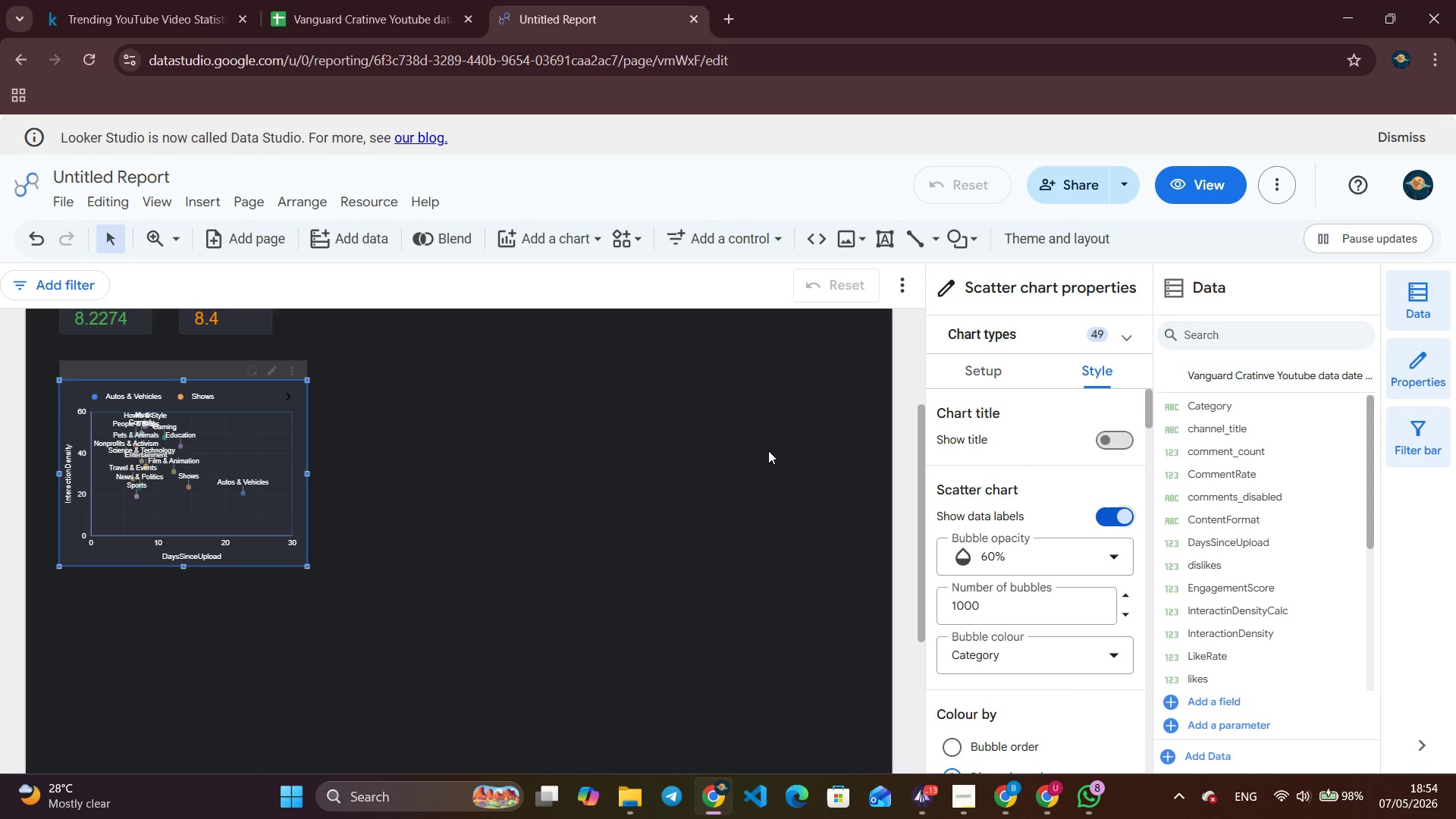 
left_click_drag(start_coordinate=[508, 614], to_coordinate=[512, 613])
 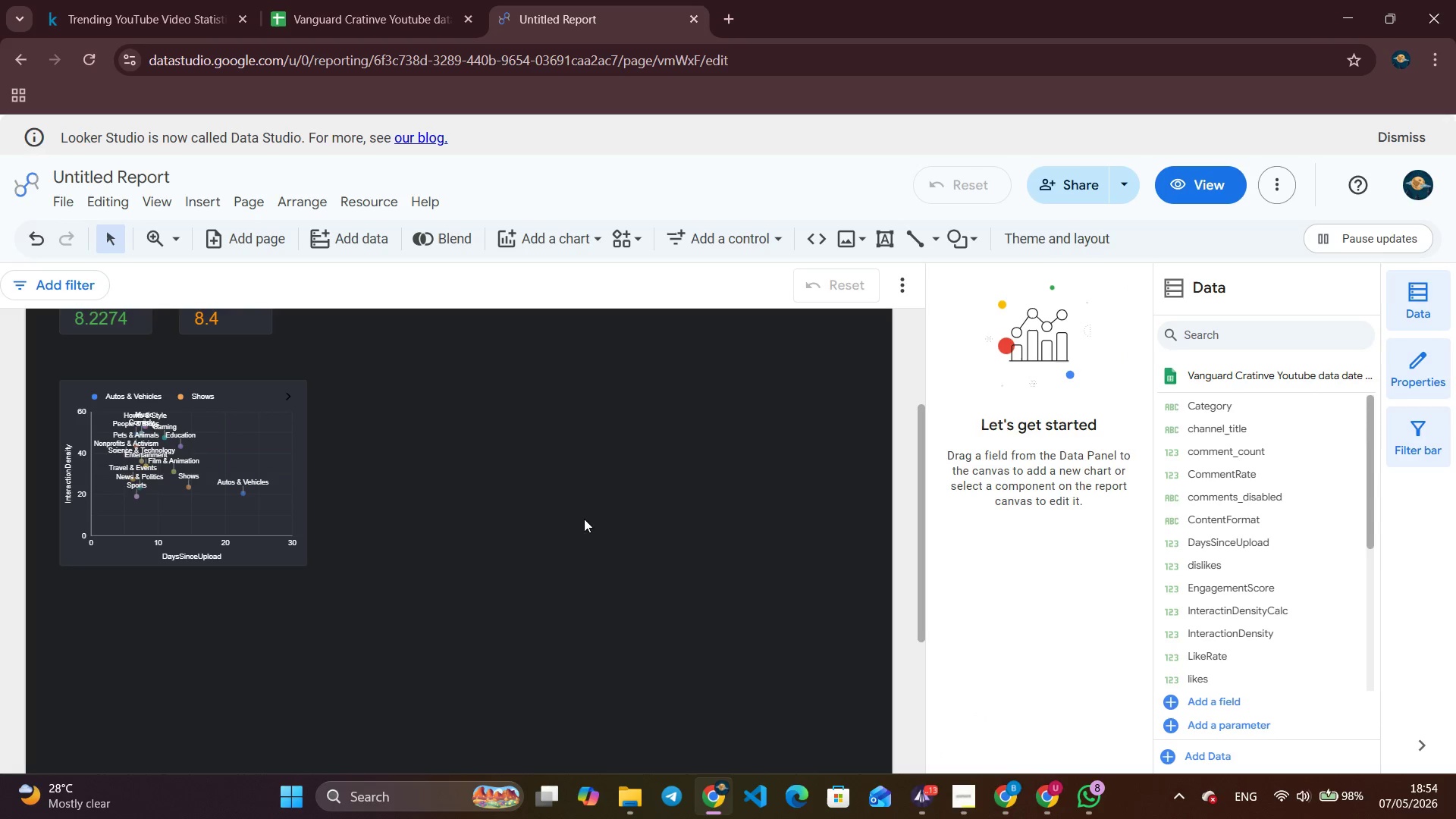 
wait(15.51)
 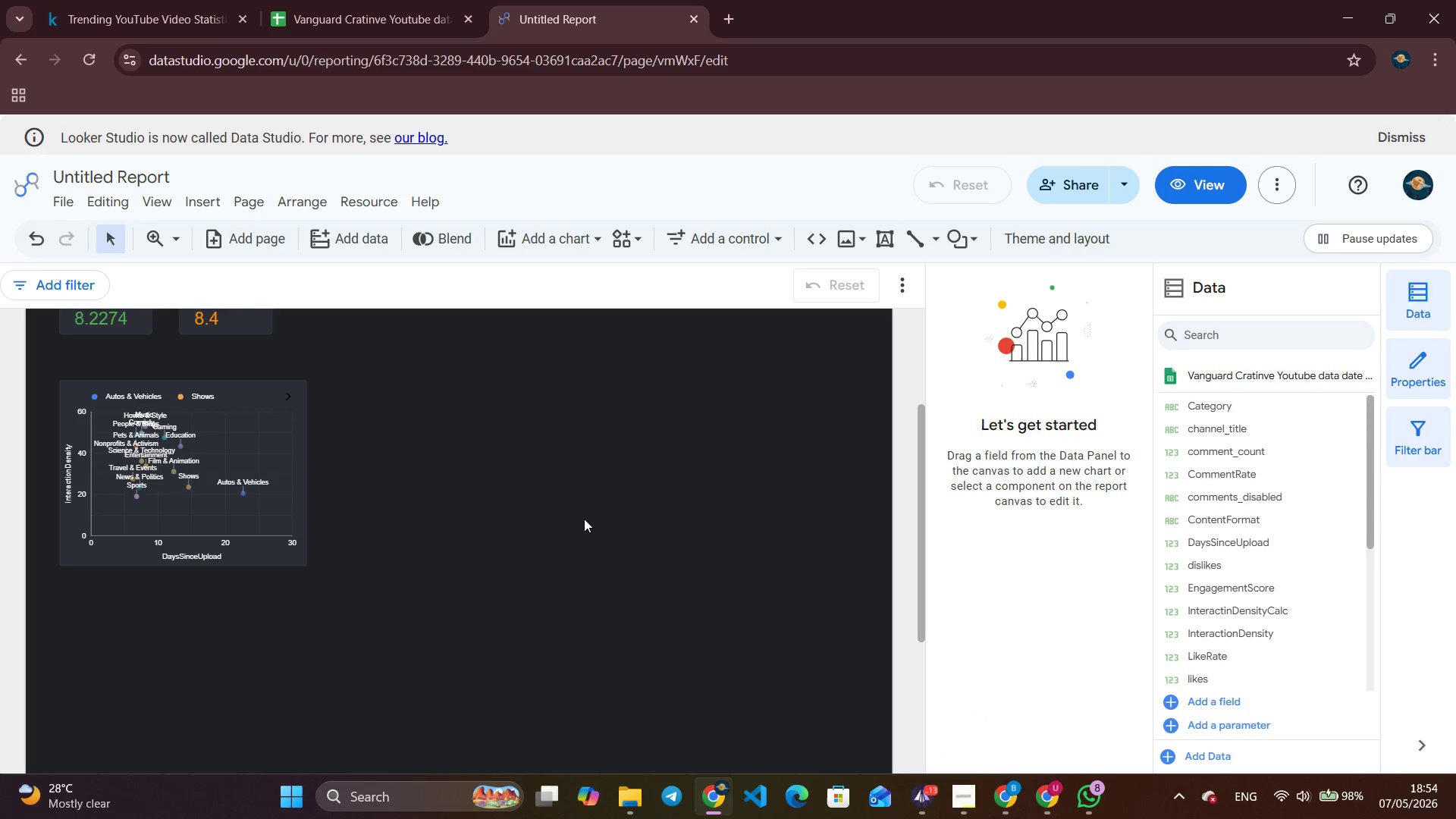 
left_click([179, 365])
 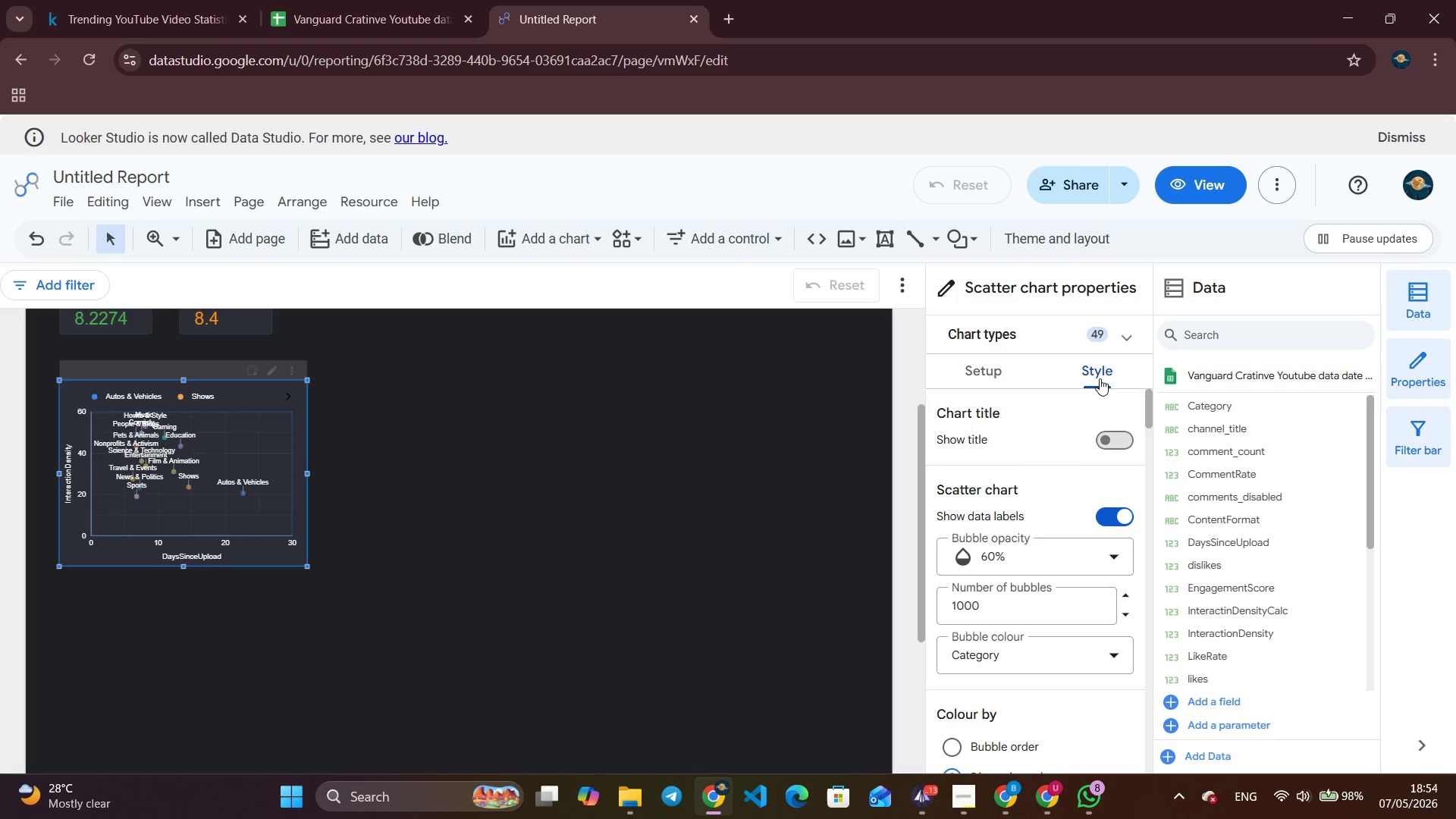 
left_click([1108, 435])
 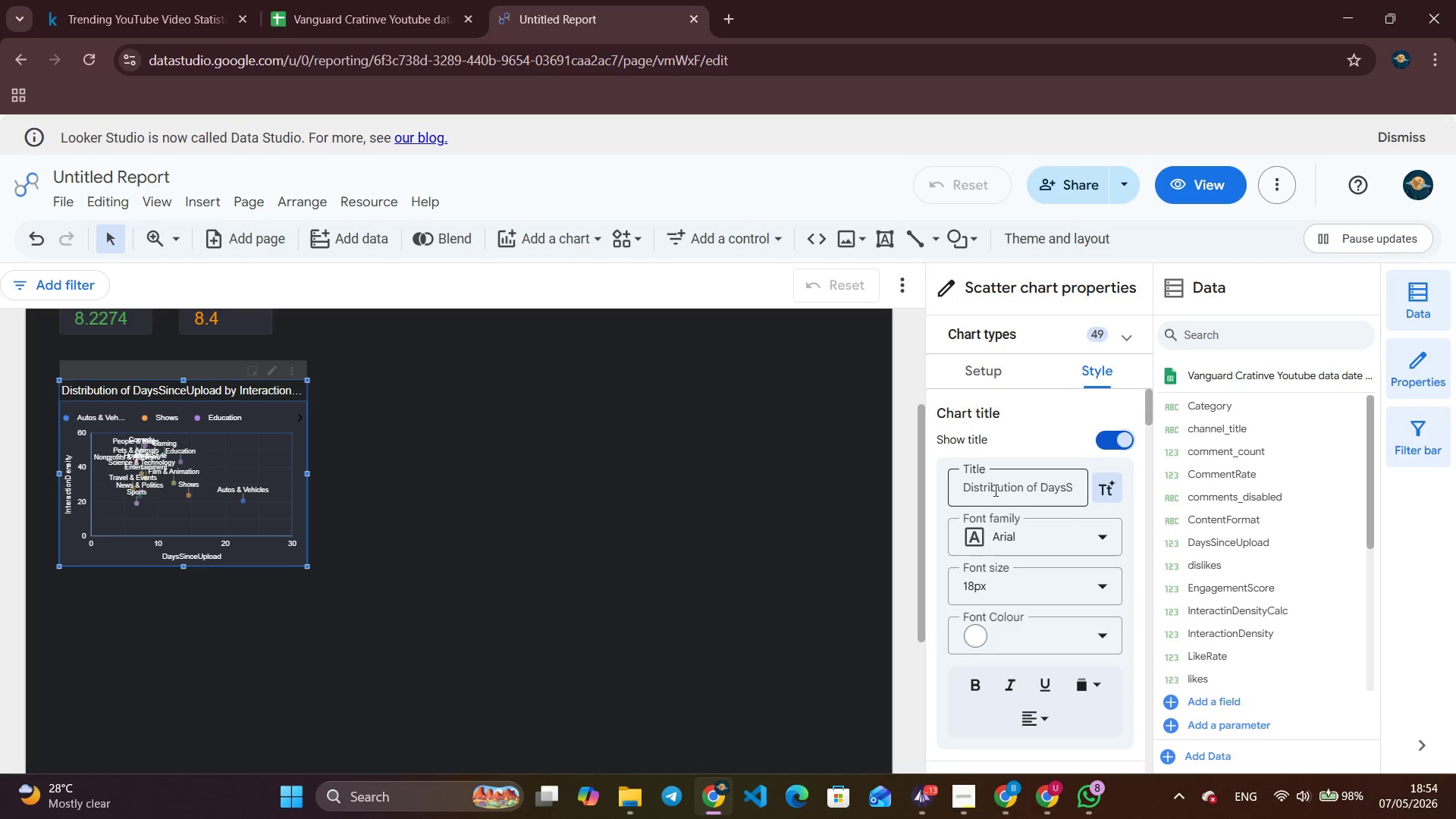 
double_click([994, 490])
 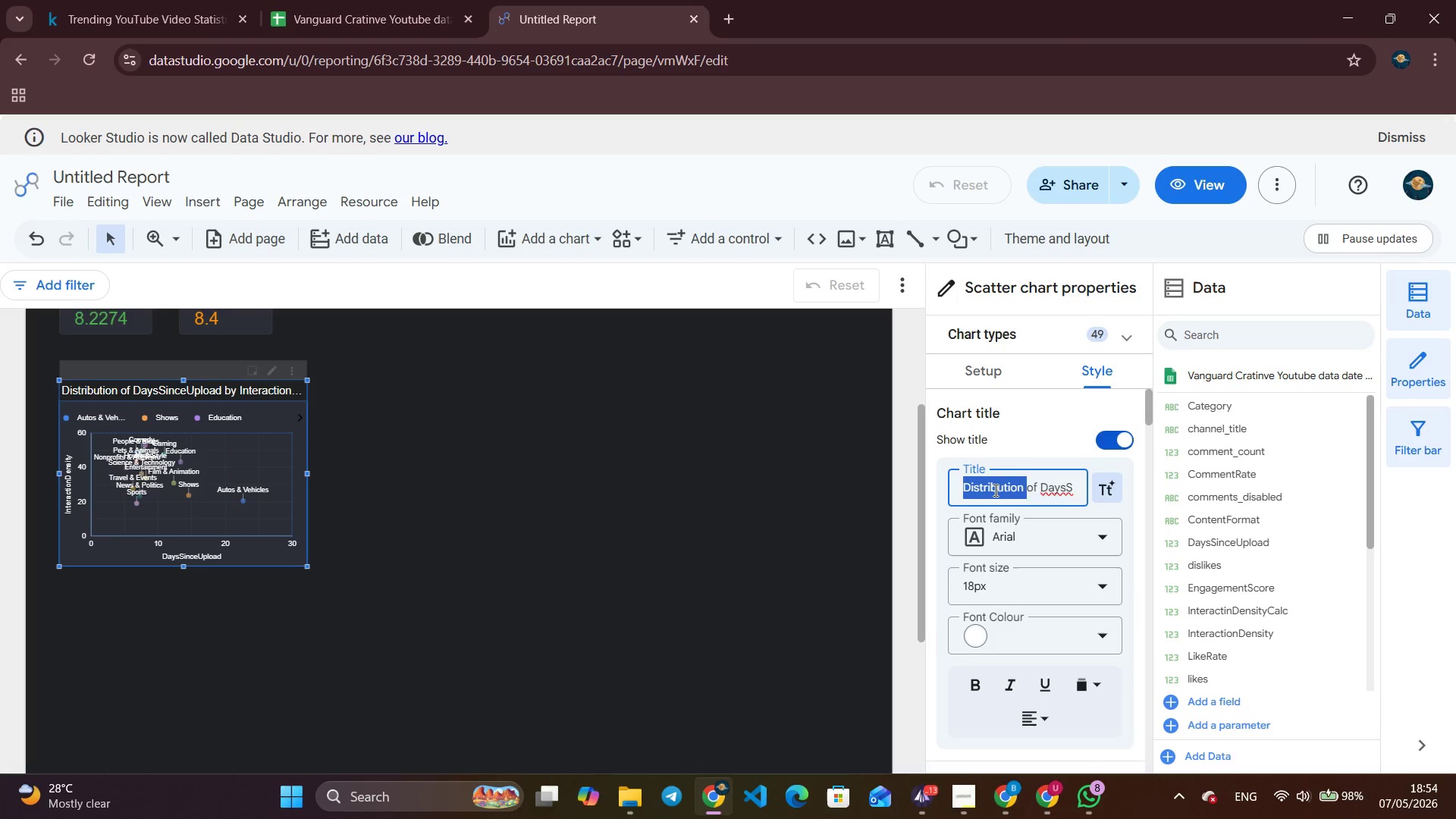 
triple_click([994, 490])
 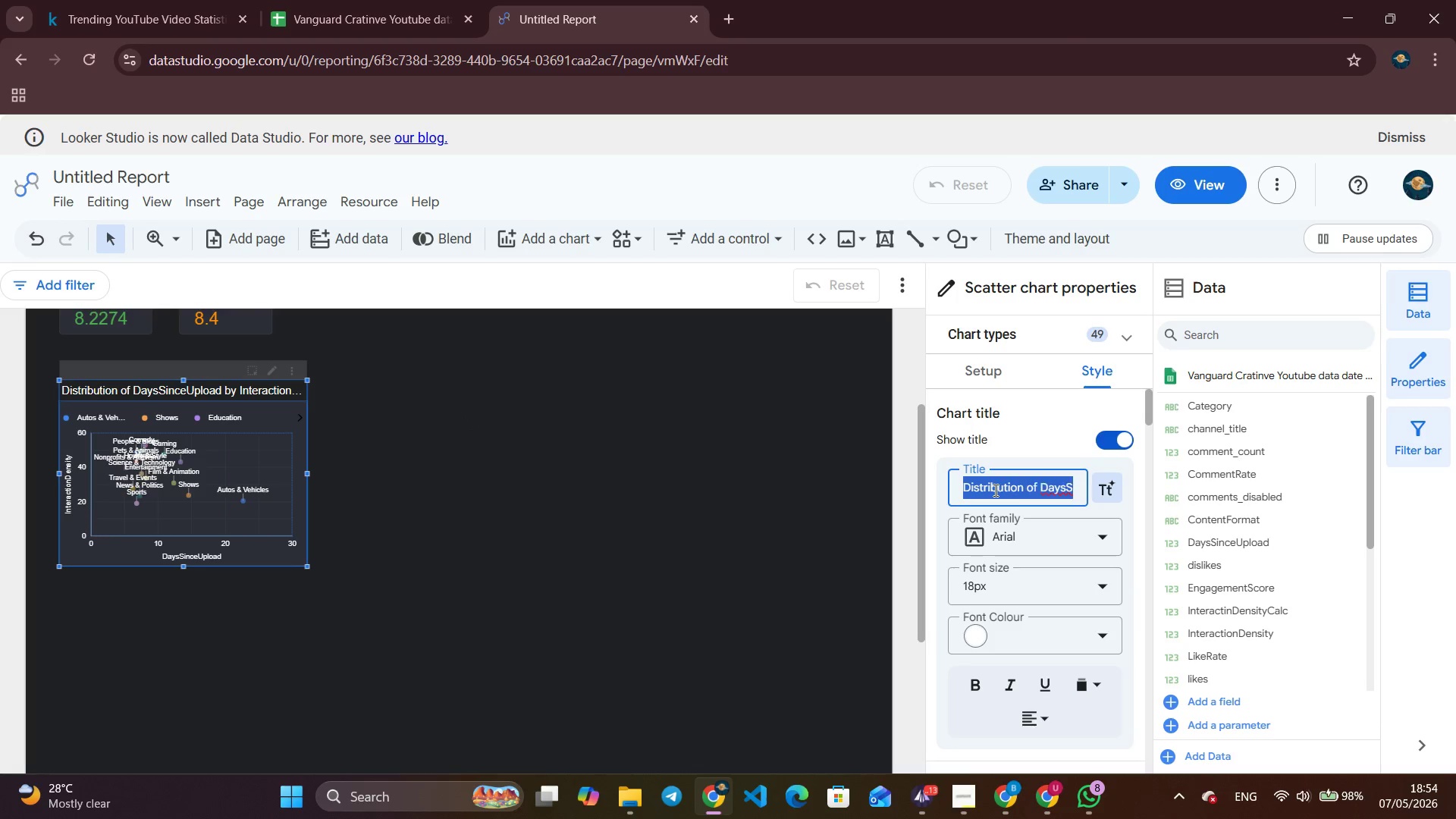 
triple_click([994, 490])
 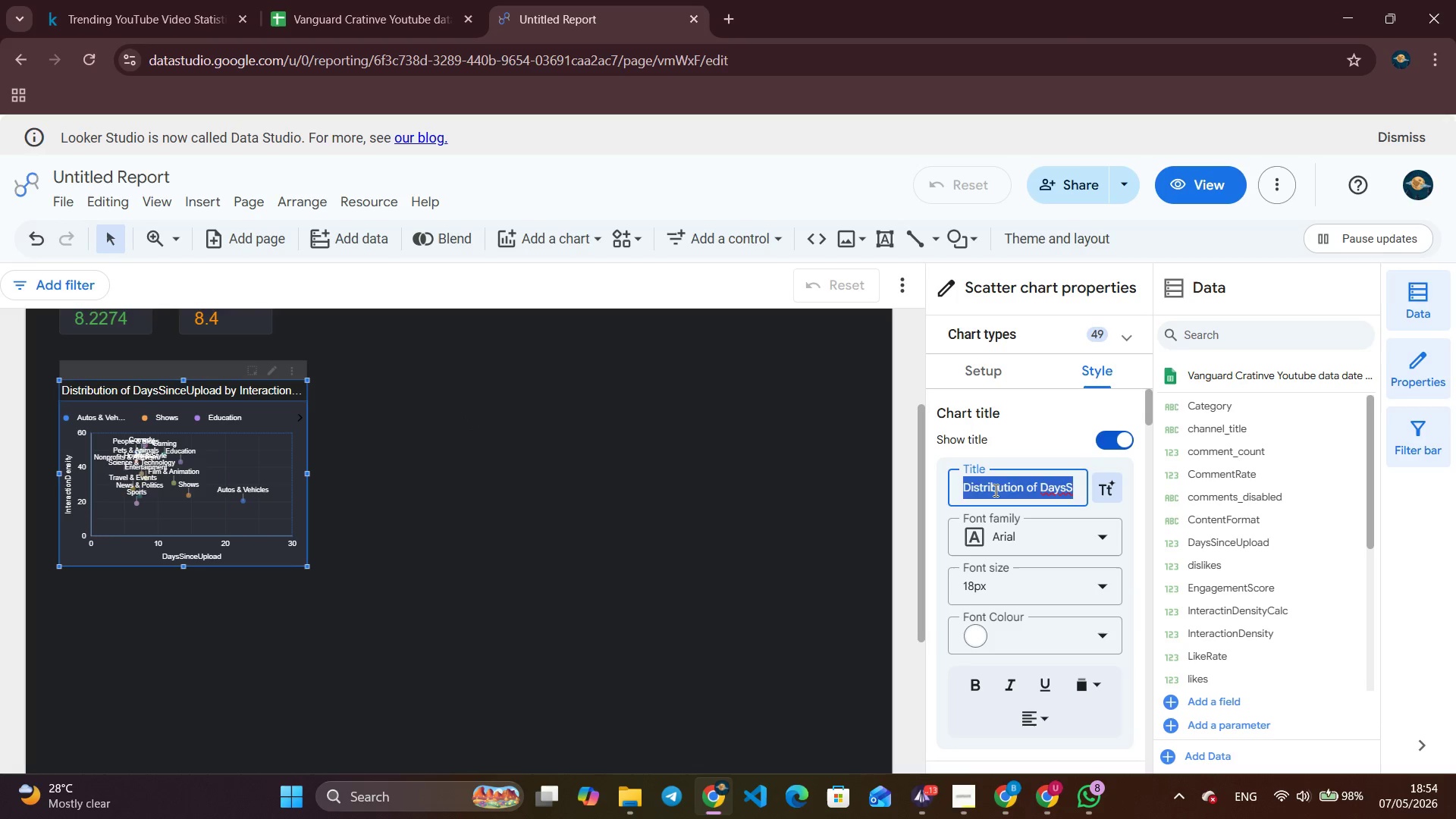 
key(Backspace)
 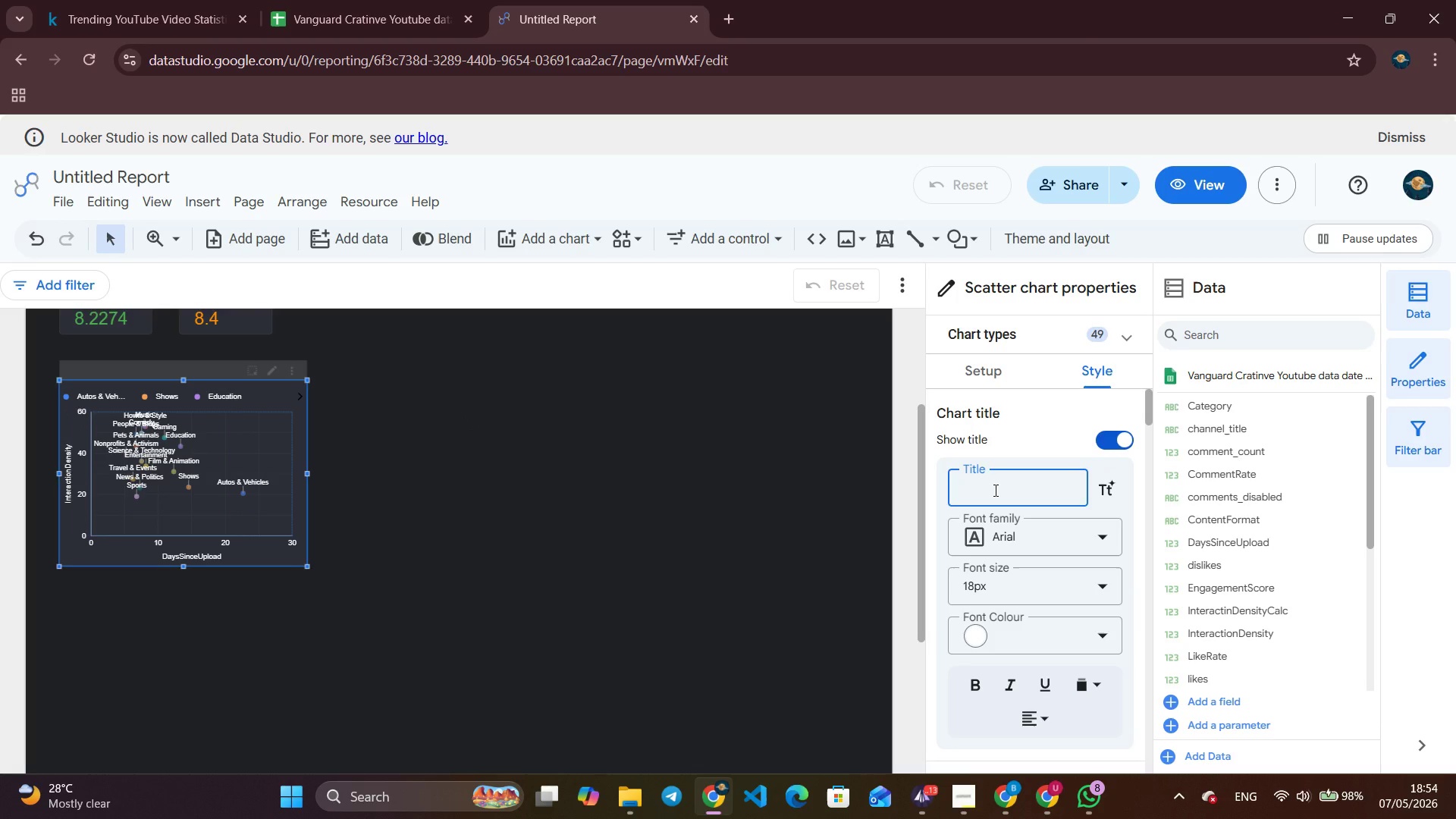 
wait(9.95)
 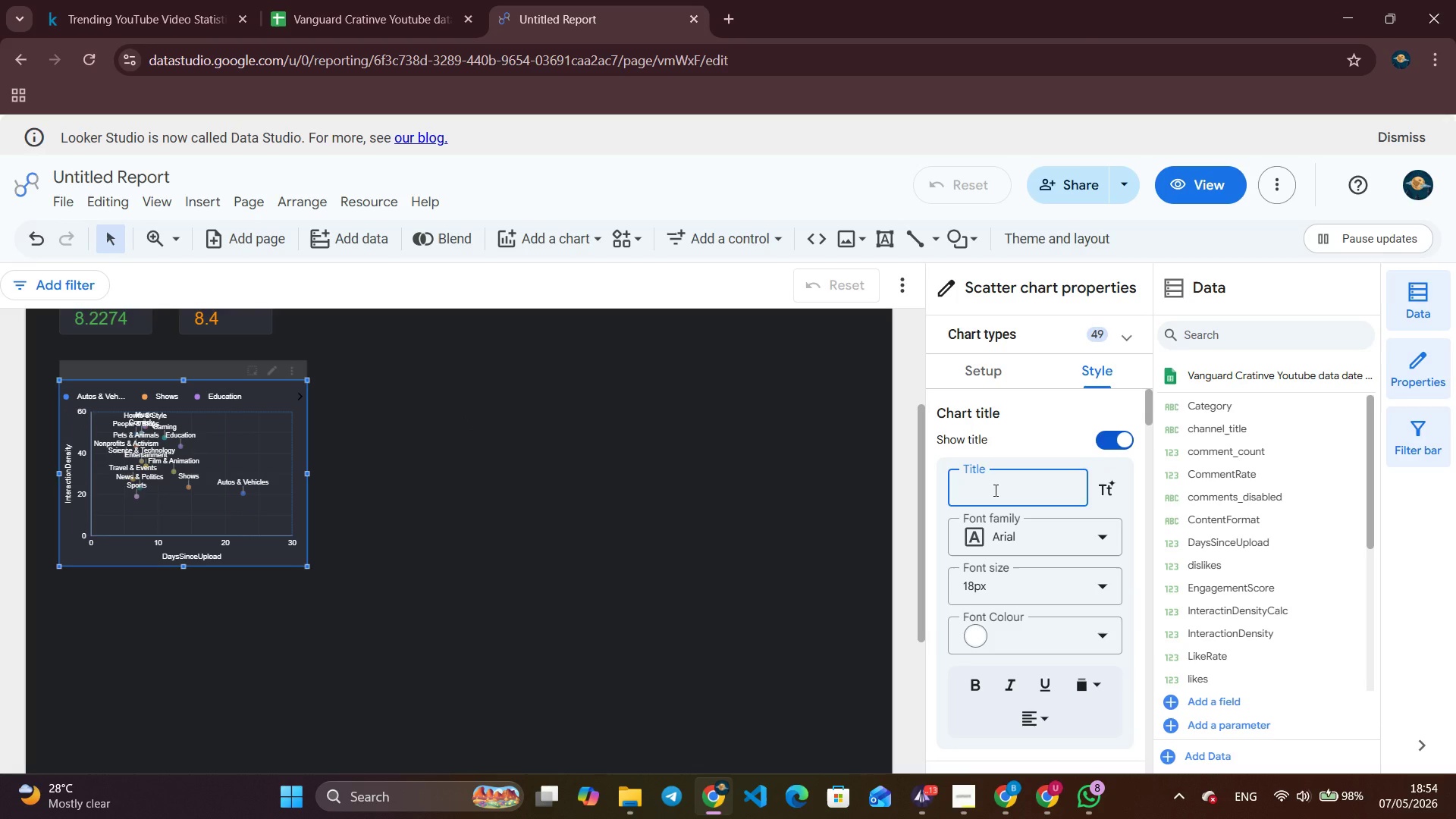 
type(Engagement Decay - Days to Trend vs Interaction Density)
 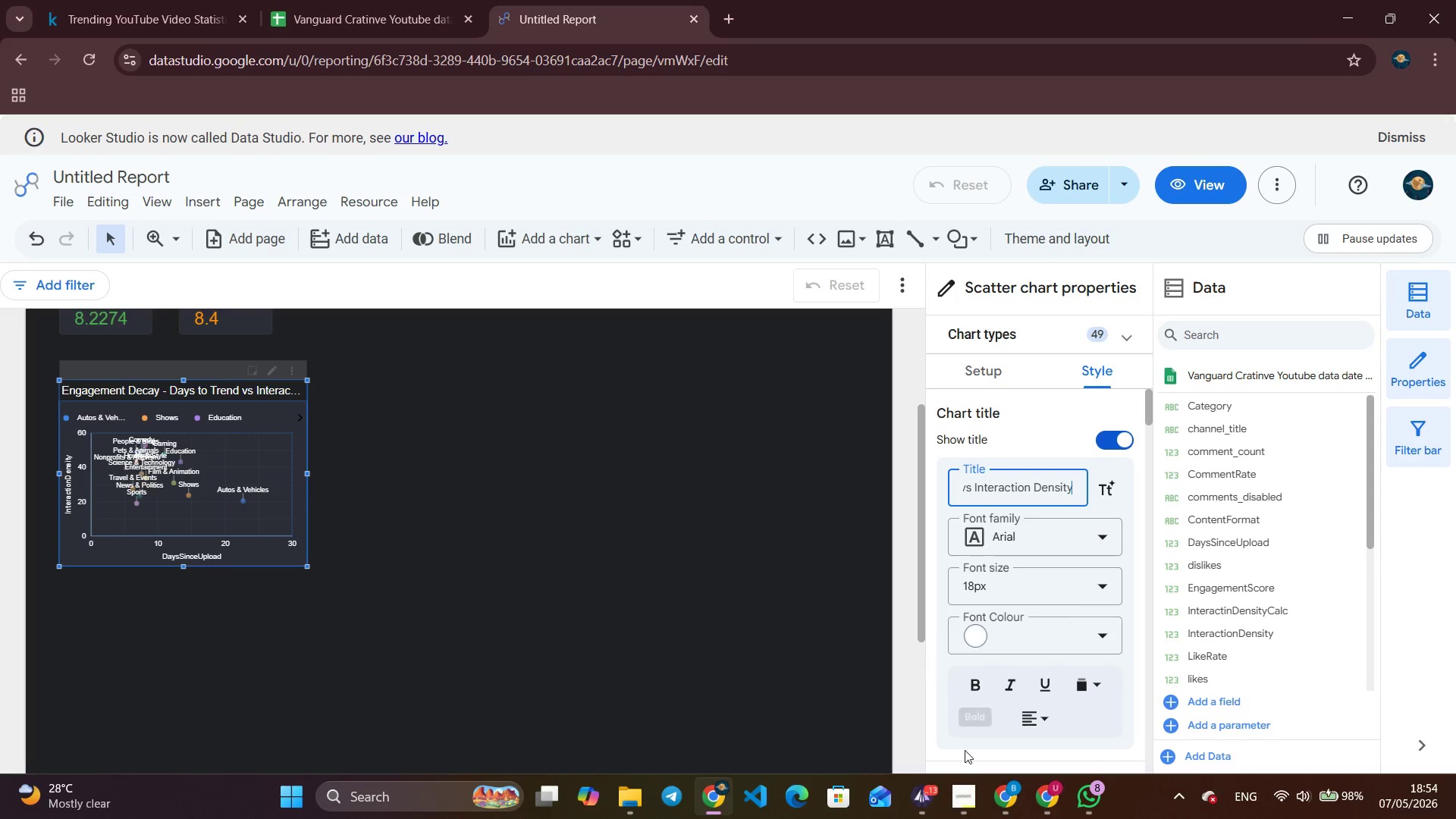 
left_click([976, 693])
 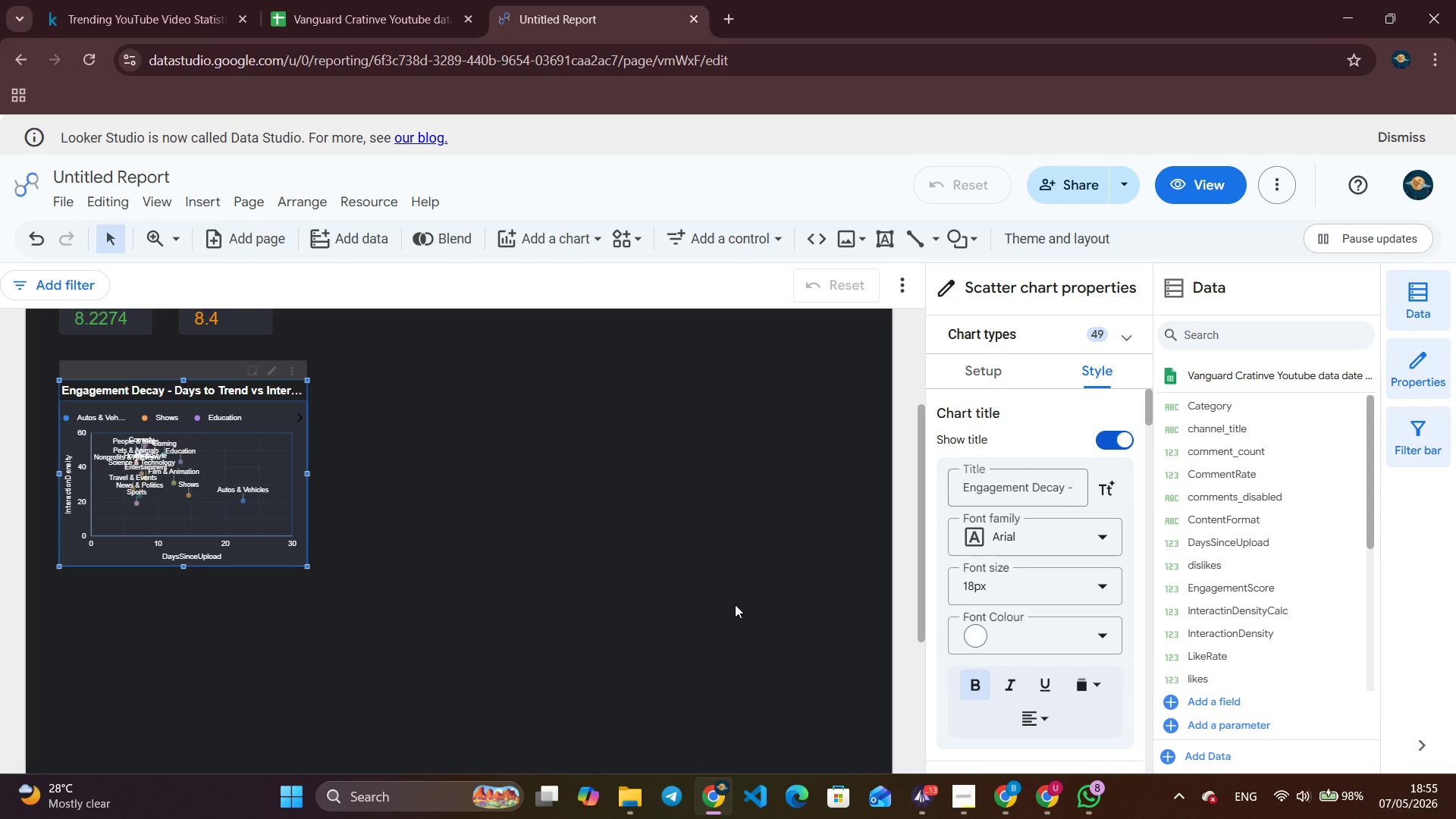 
left_click([735, 604])
 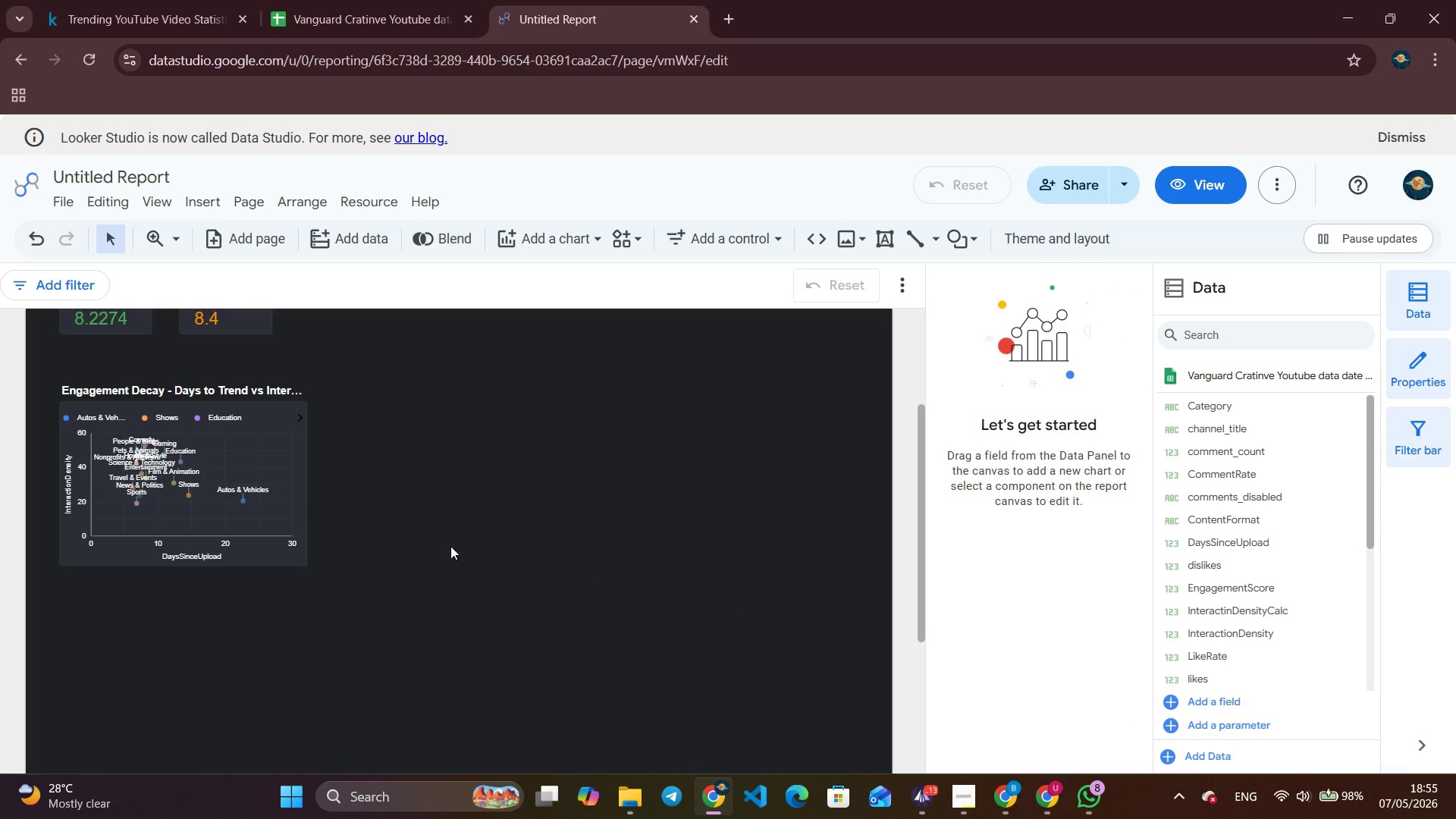 
wait(5.14)
 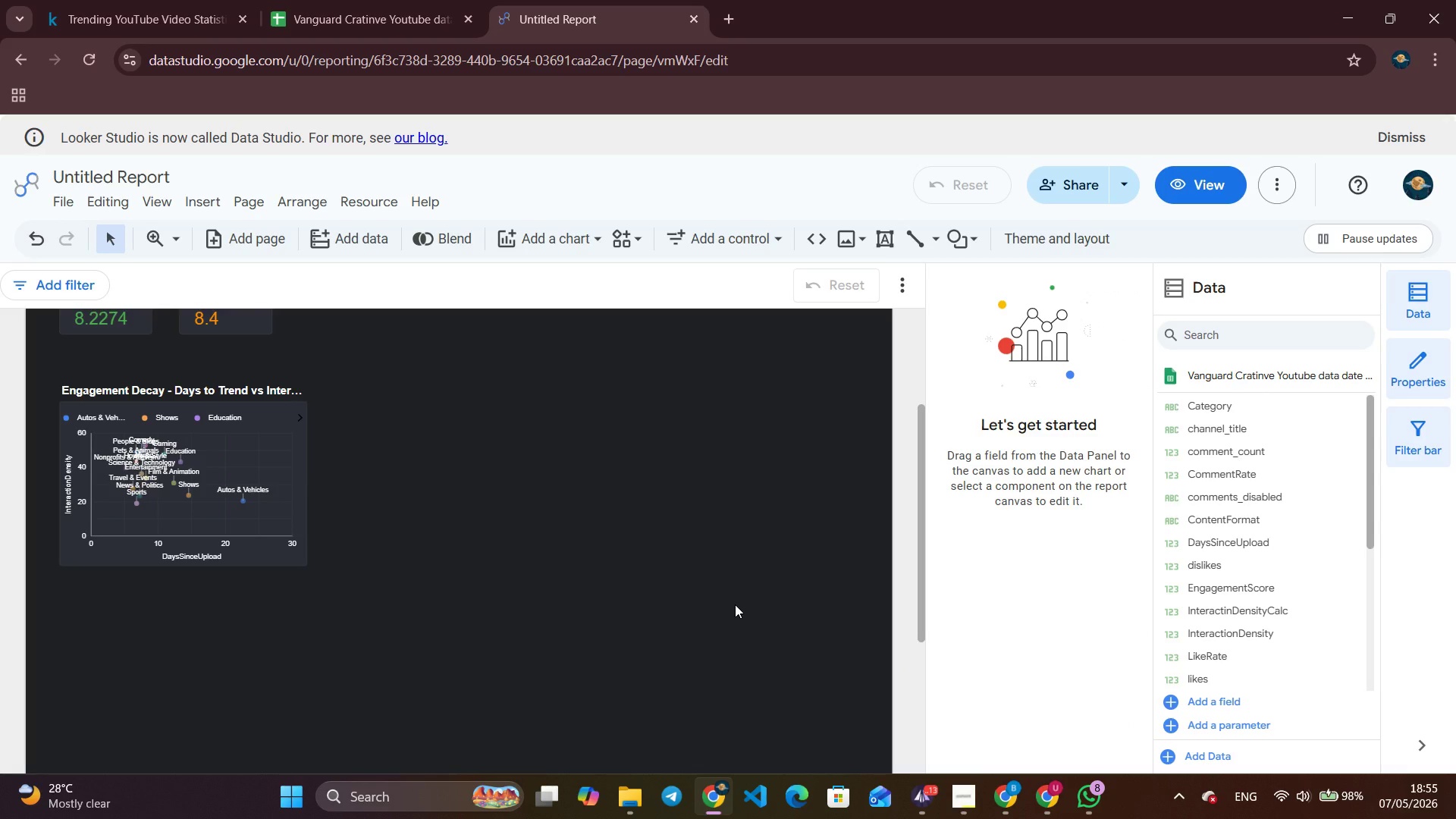 
left_click([211, 195])
 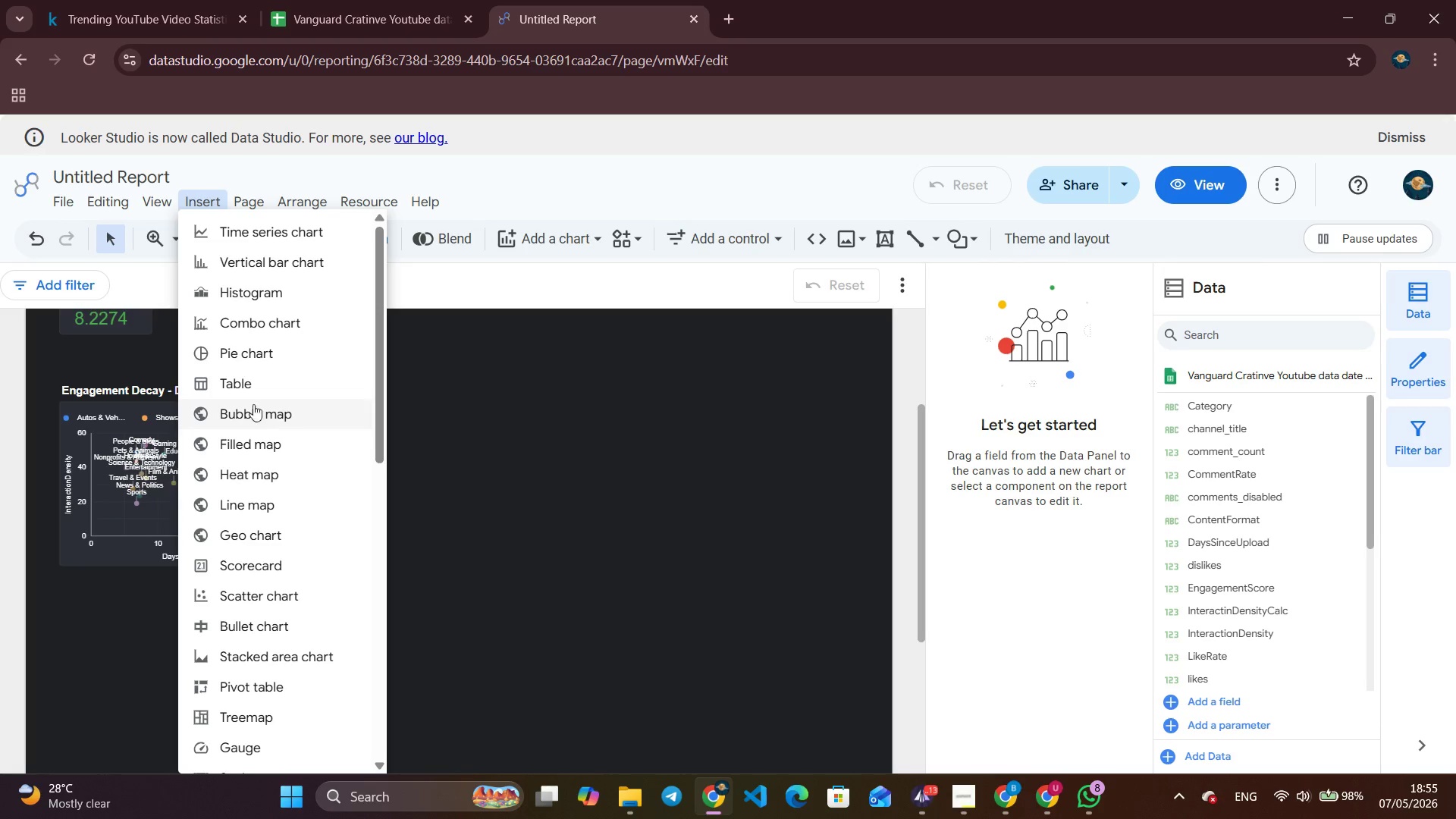 
scroll: coordinate [293, 594], scroll_direction: up, amount: 1.0
 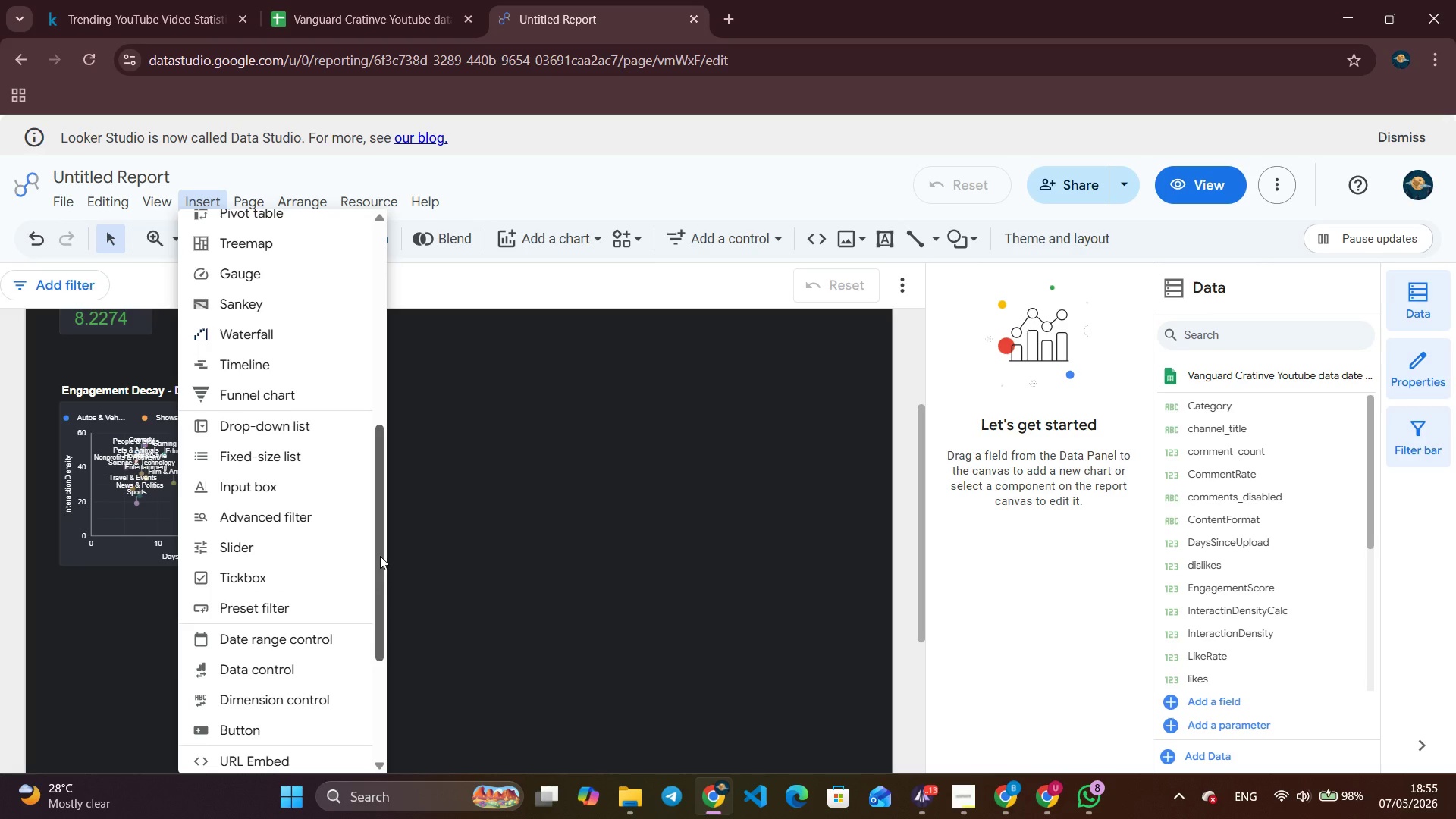 
left_click_drag(start_coordinate=[381, 560], to_coordinate=[392, 681])
 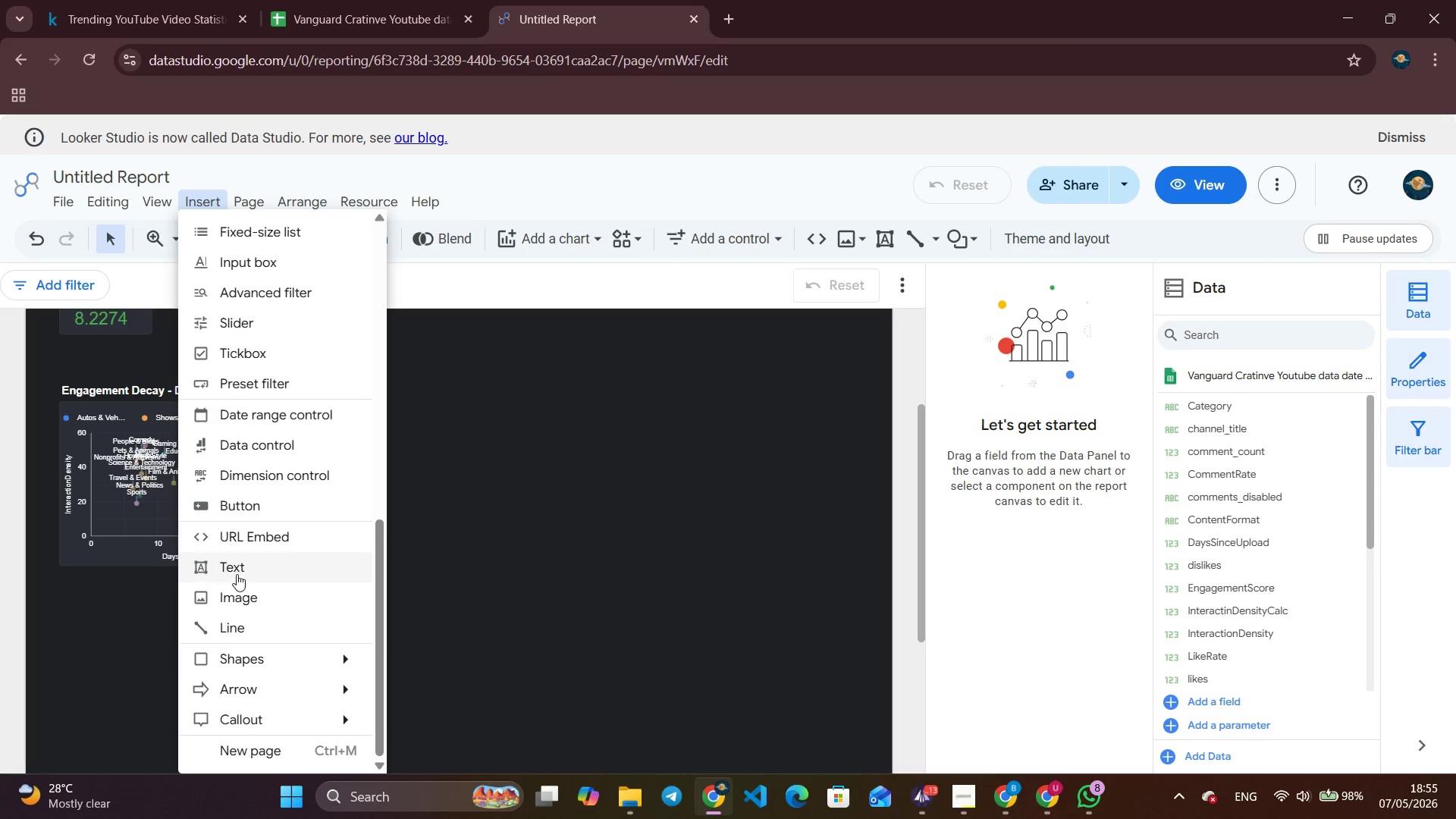 
left_click([235, 573])
 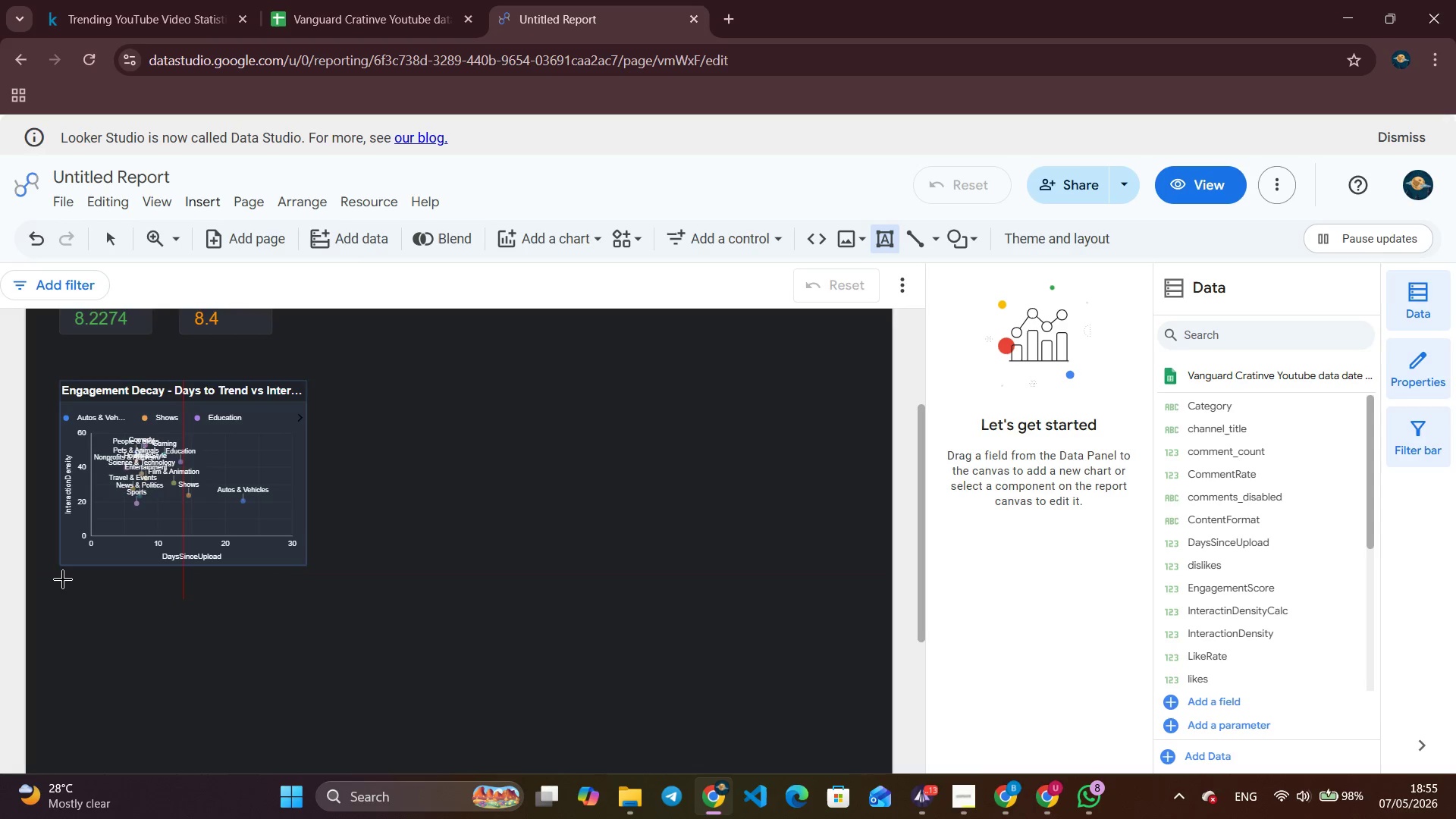 
left_click_drag(start_coordinate=[62, 579], to_coordinate=[304, 617])
 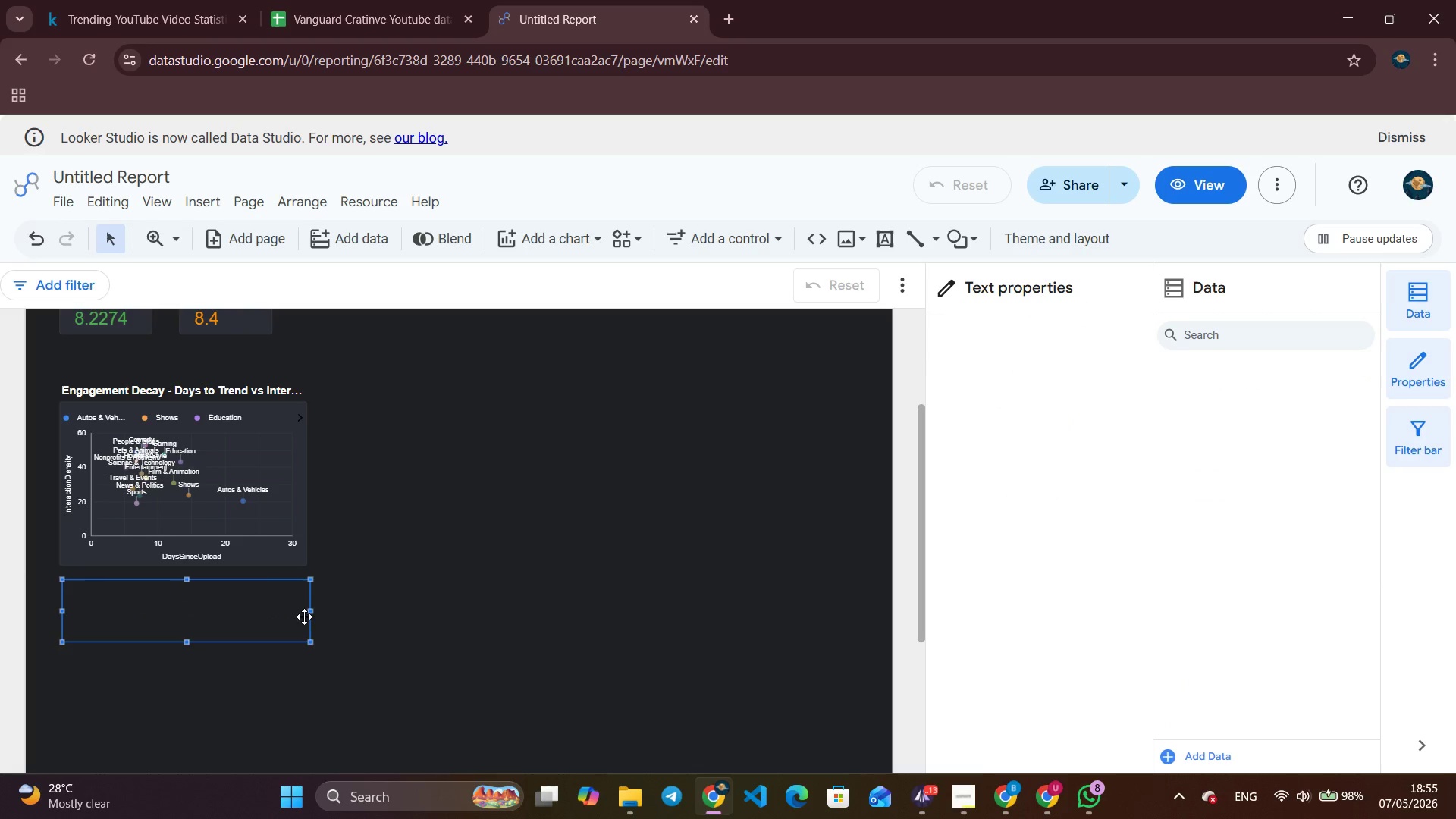 
left_click([304, 617])
 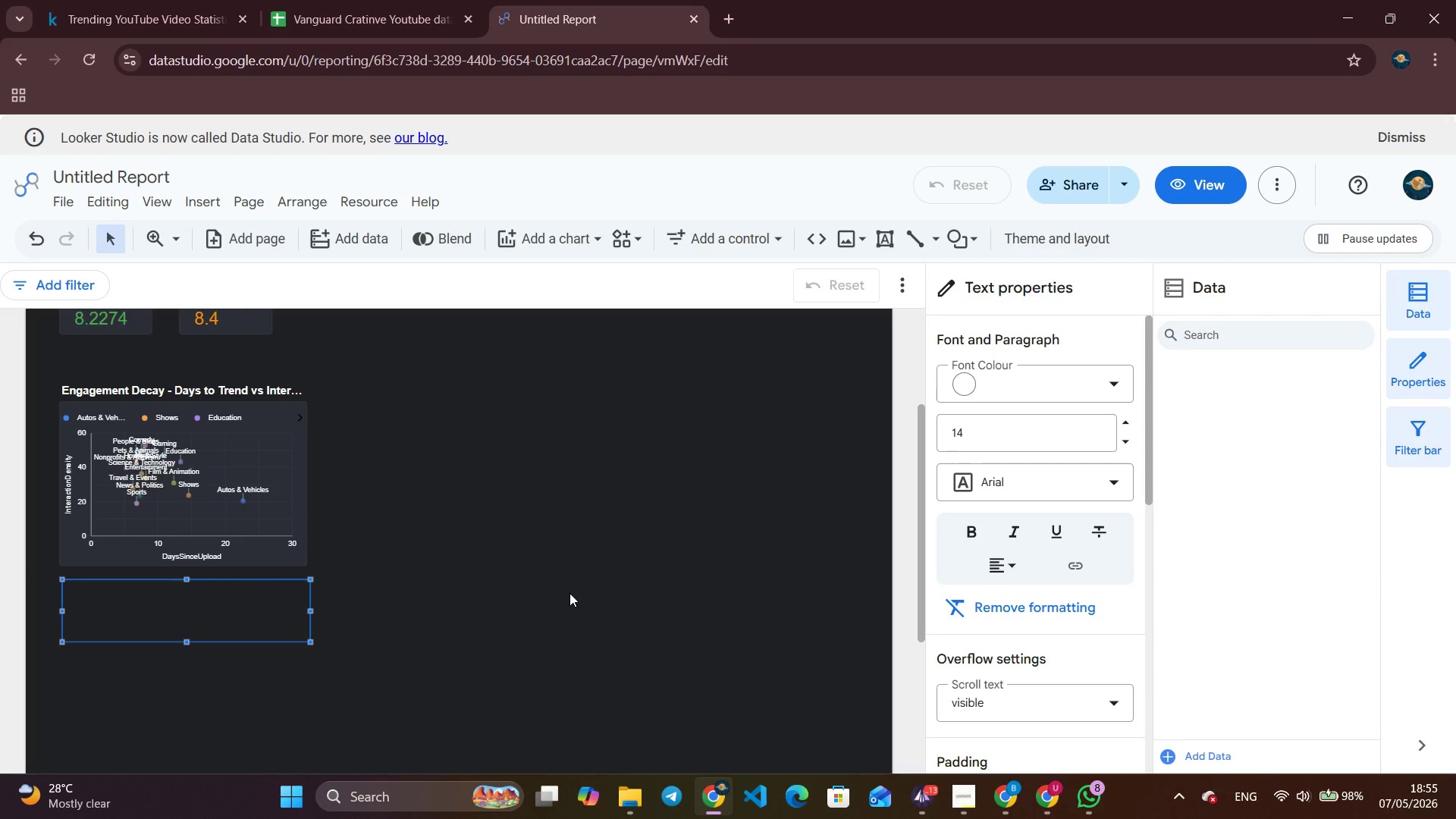 
wait(5.14)
 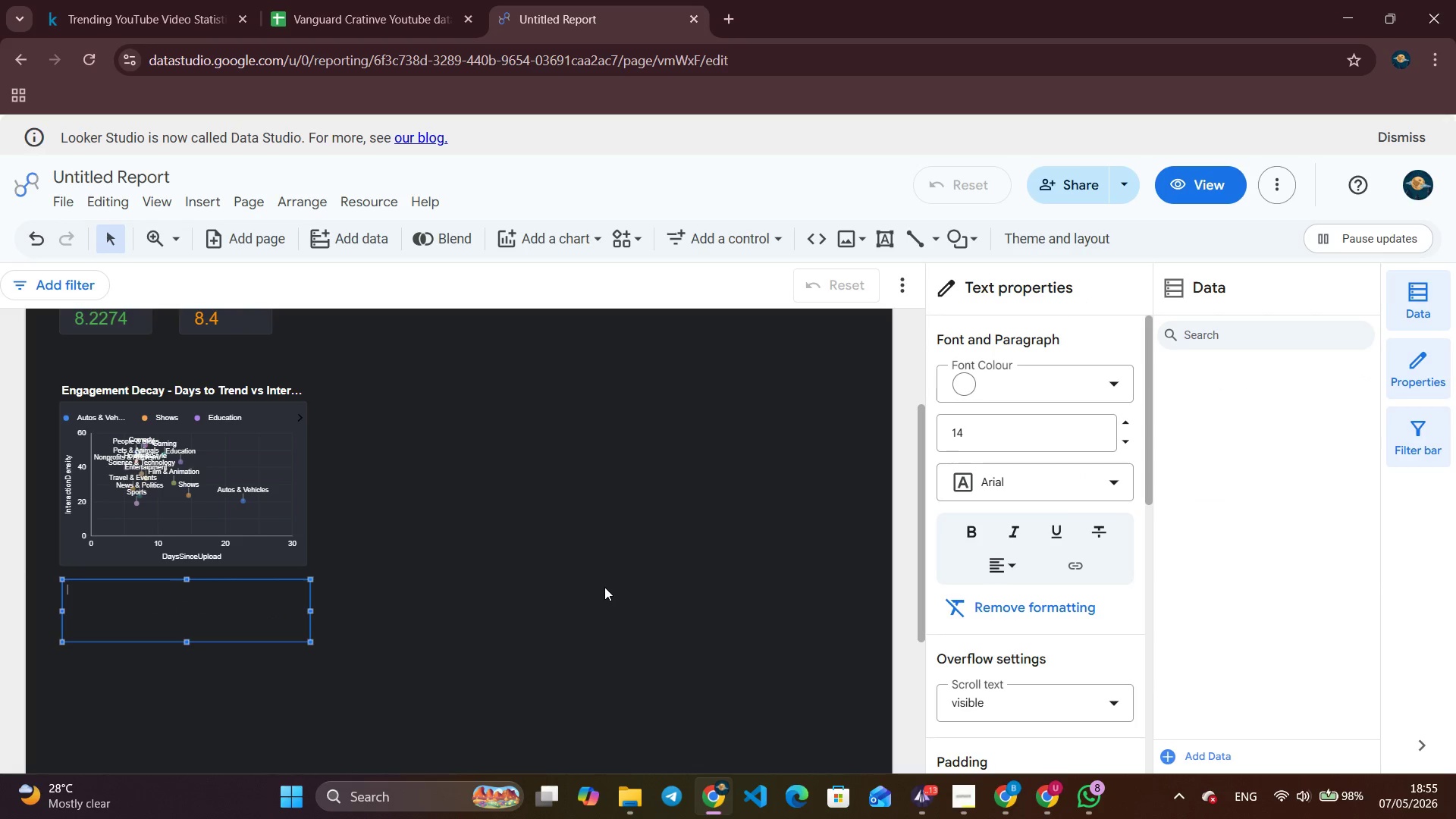 
type(Pearson r = -0.111 - older trn)
key(Backspace)
type(ending videos show lower engagement density)
 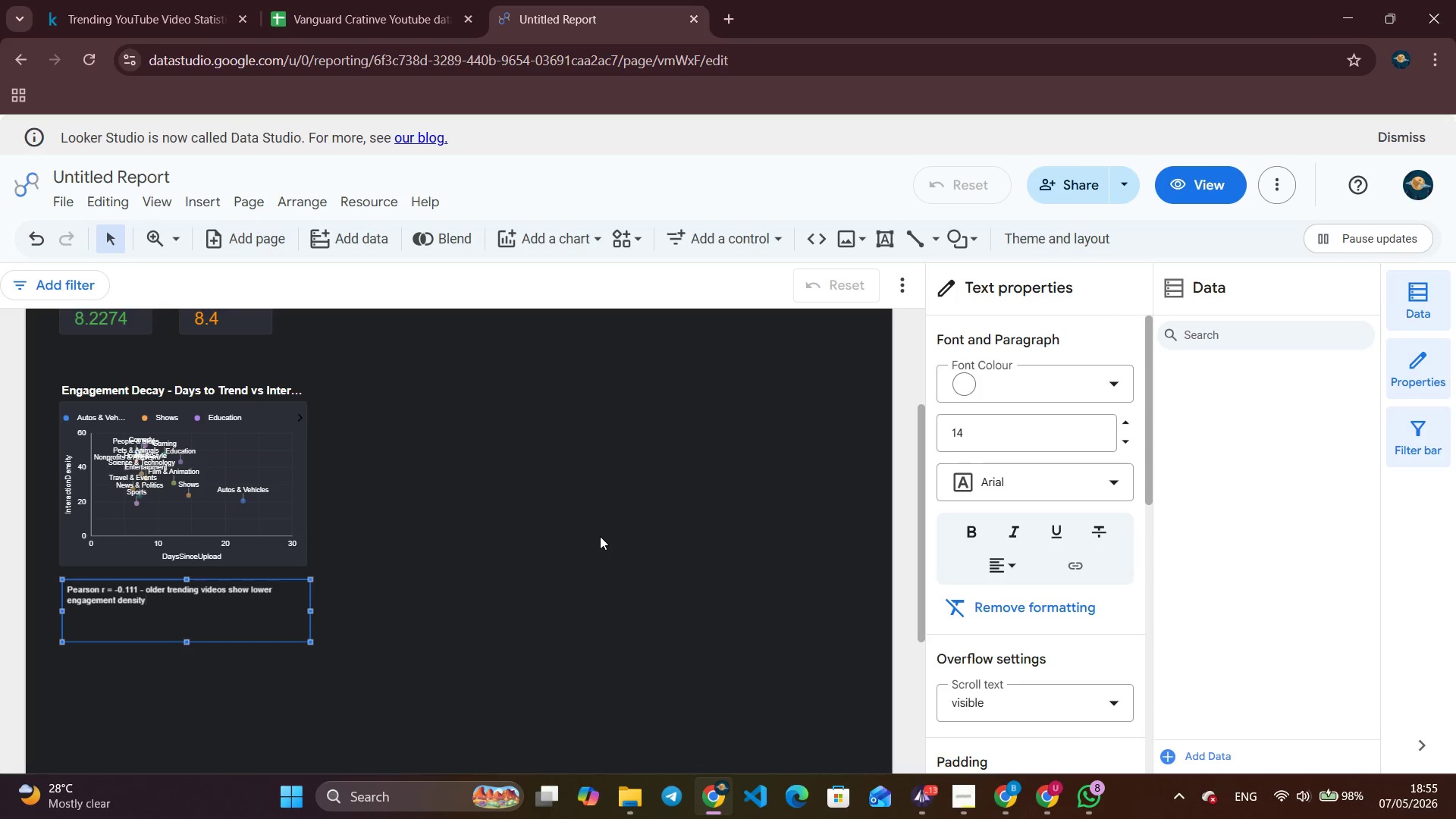 
left_click_drag(start_coordinate=[157, 604], to_coordinate=[52, 590])
 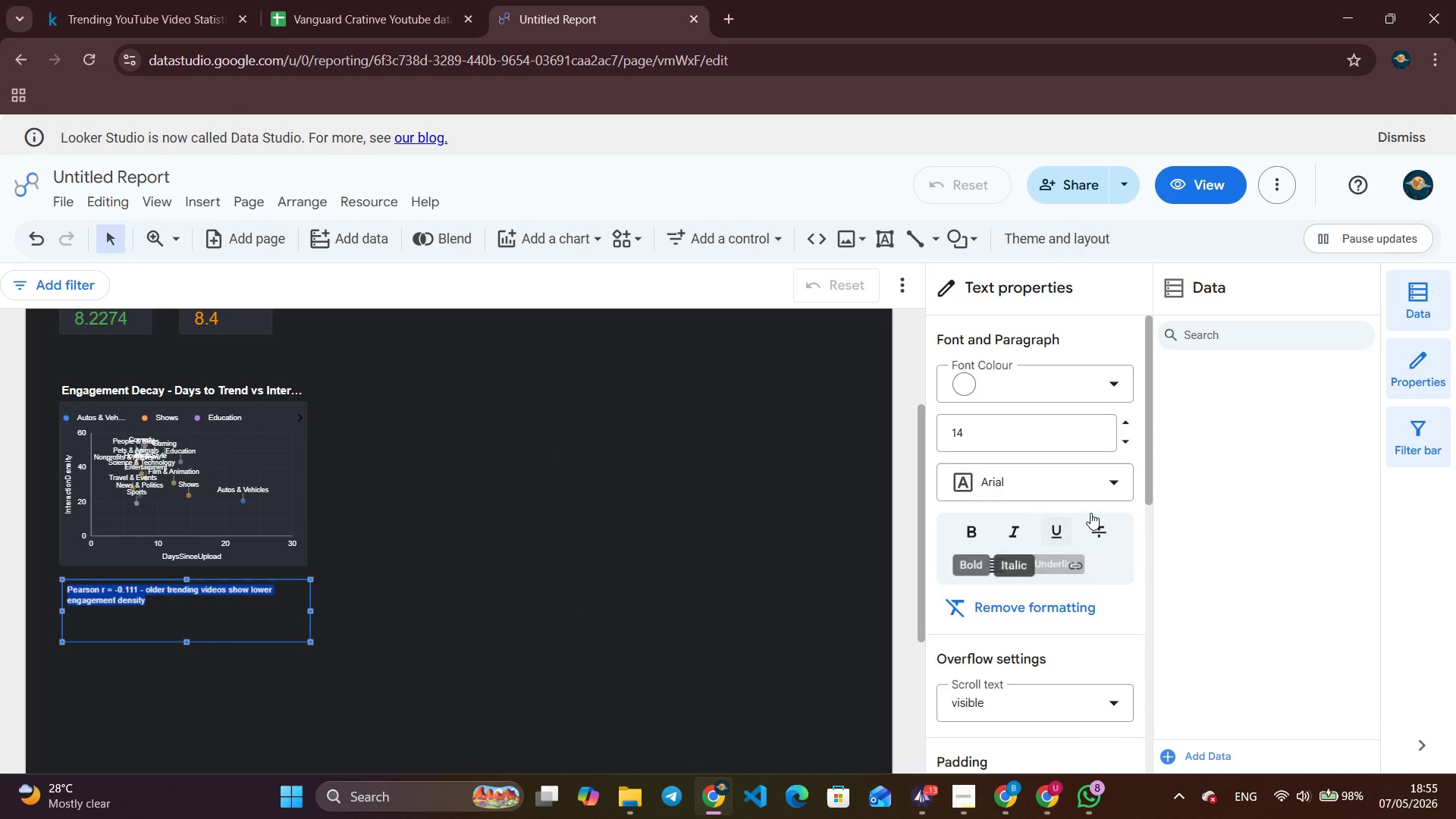 
left_click([1086, 482])
 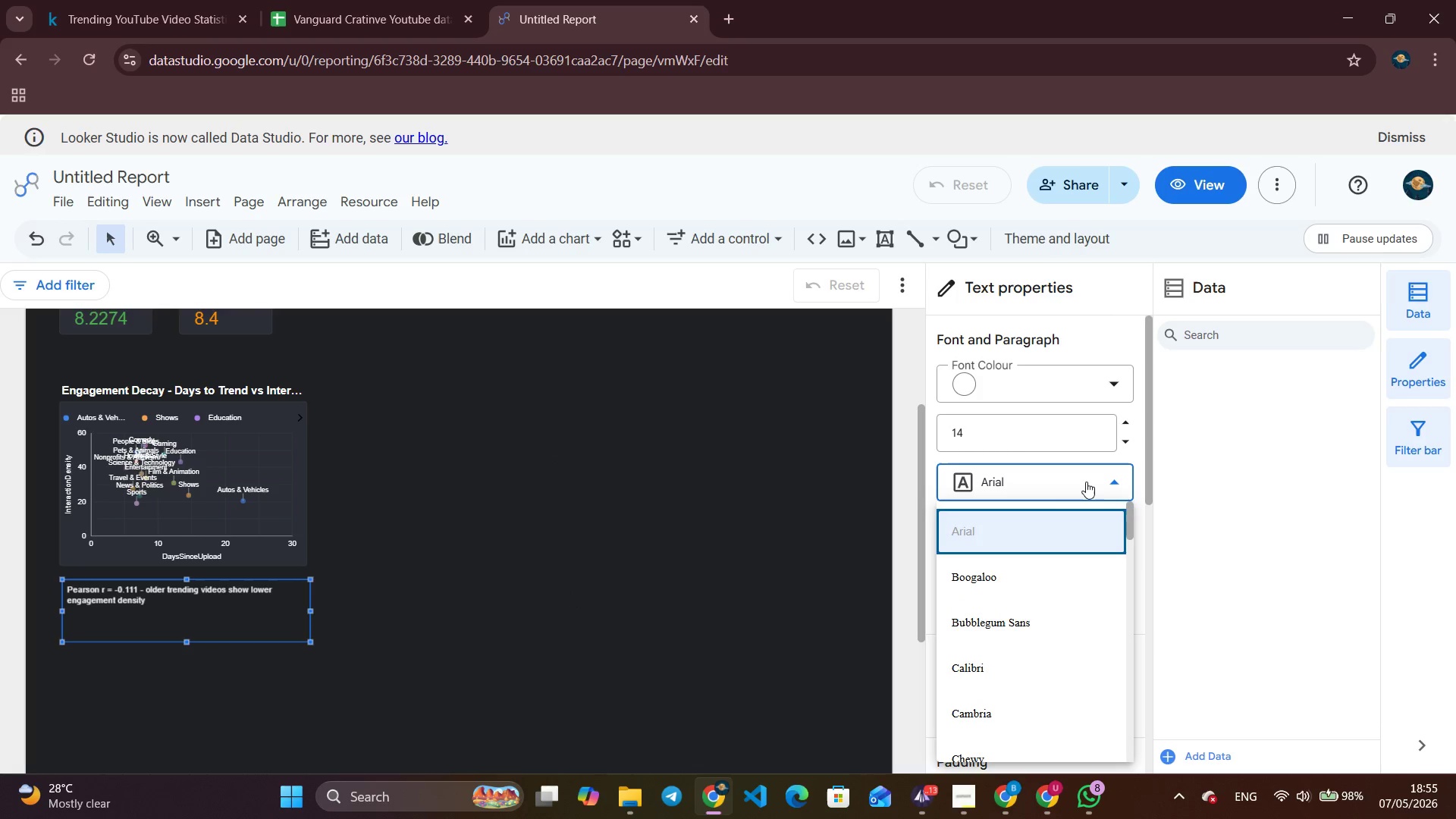 
left_click([1086, 482])
 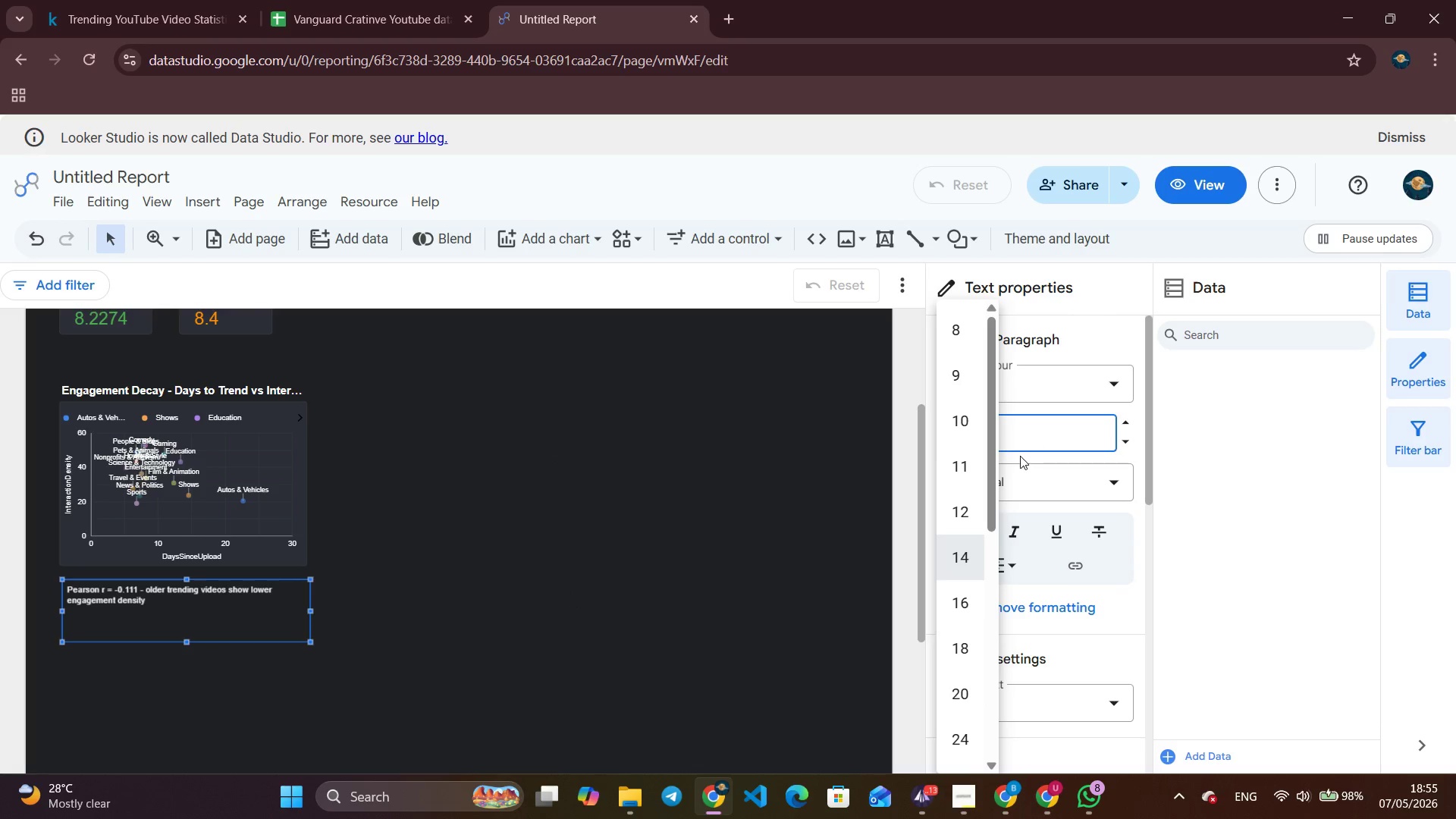 
left_click([961, 642])
 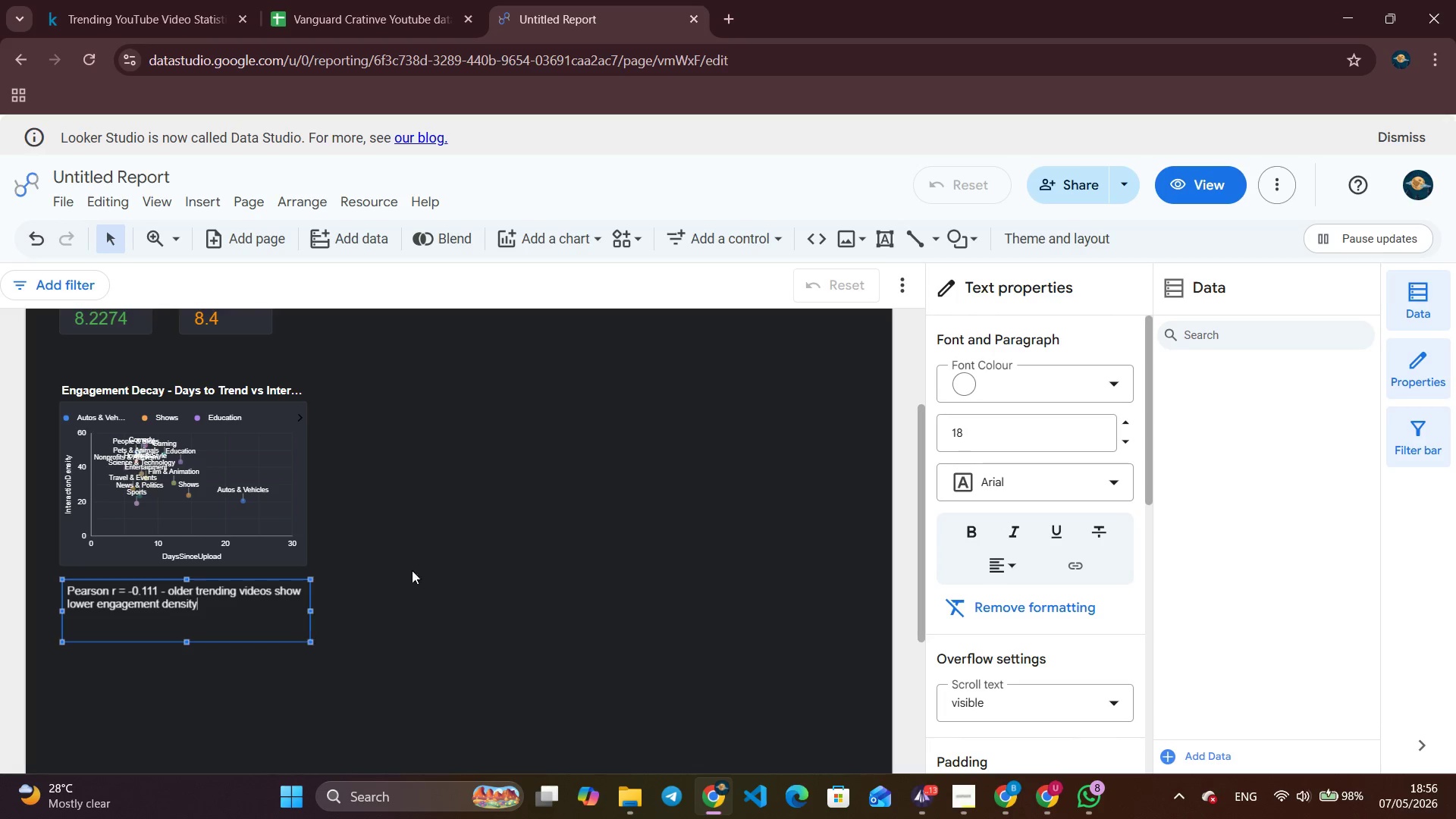 
left_click([970, 529])
 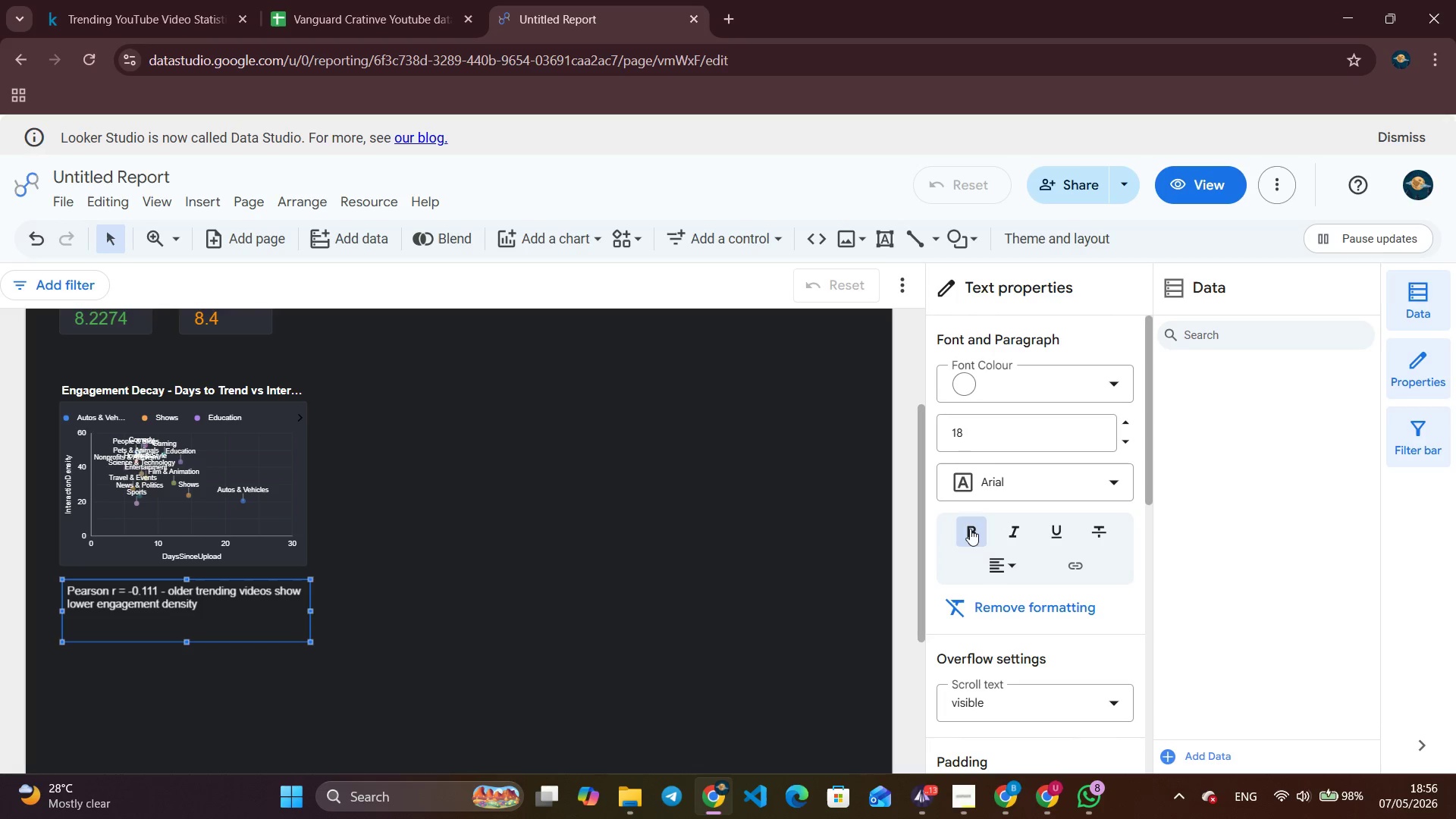 
left_click([970, 529])
 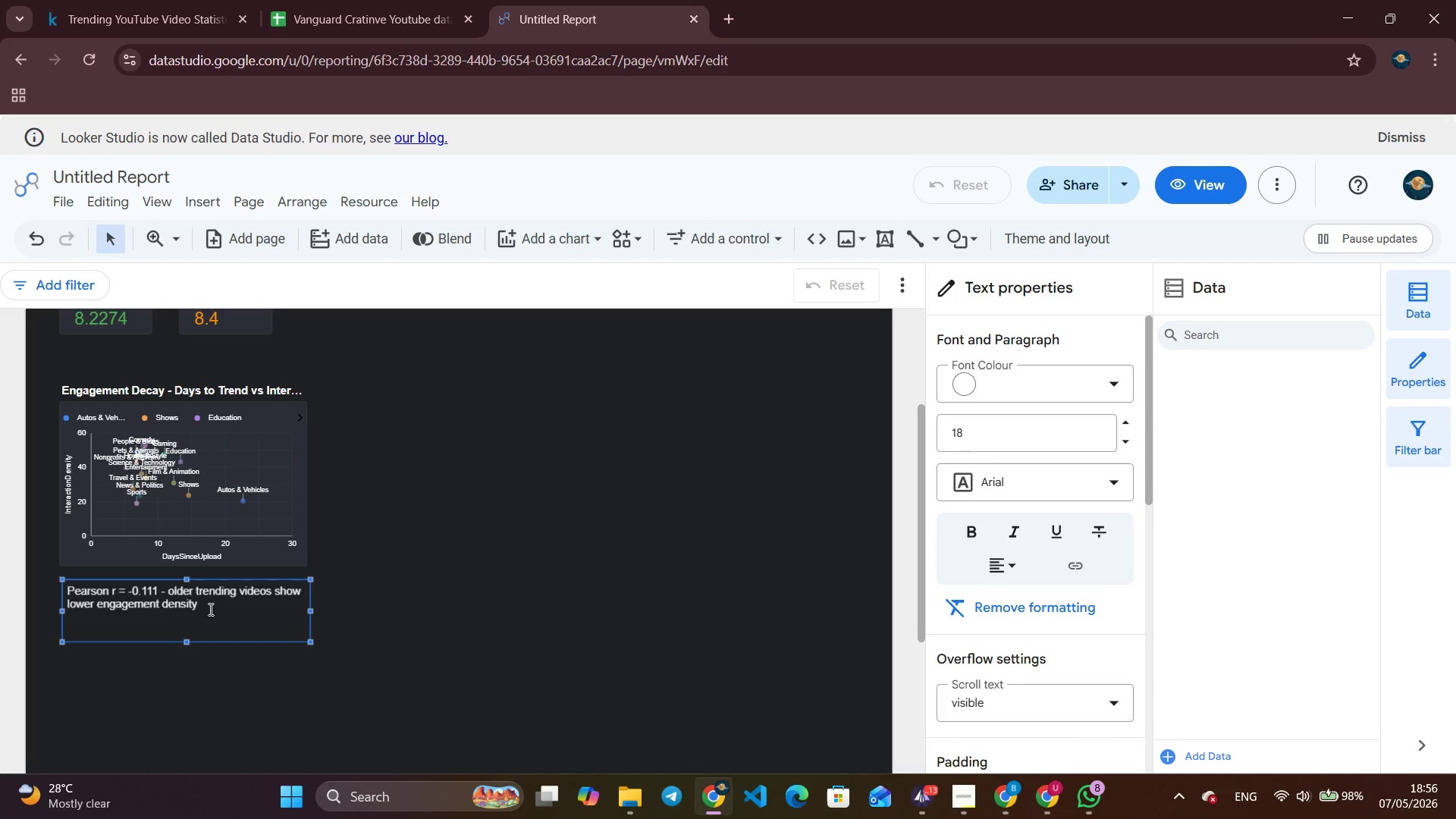 
left_click_drag(start_coordinate=[211, 609], to_coordinate=[63, 595])
 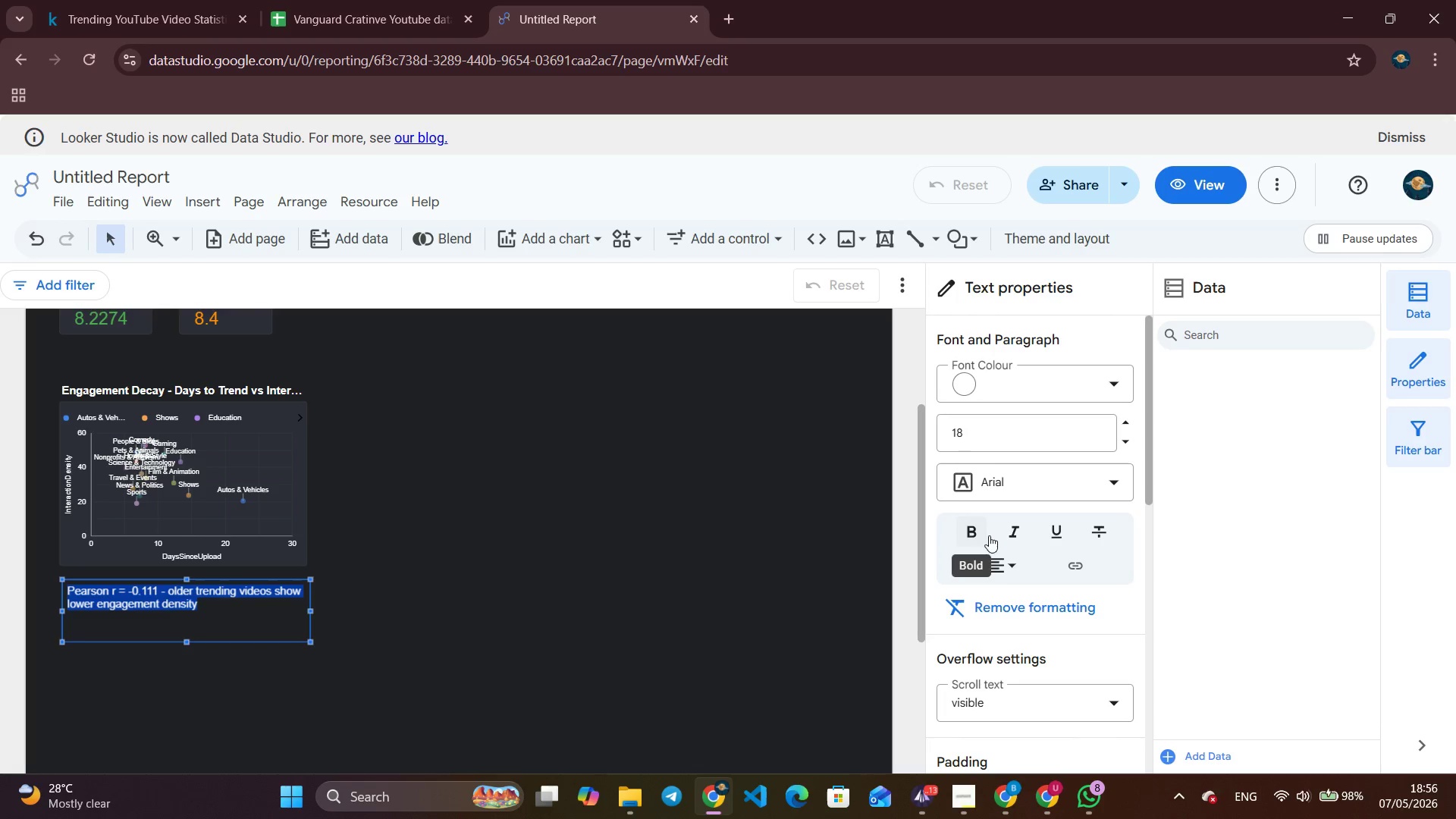 
left_click([976, 532])
 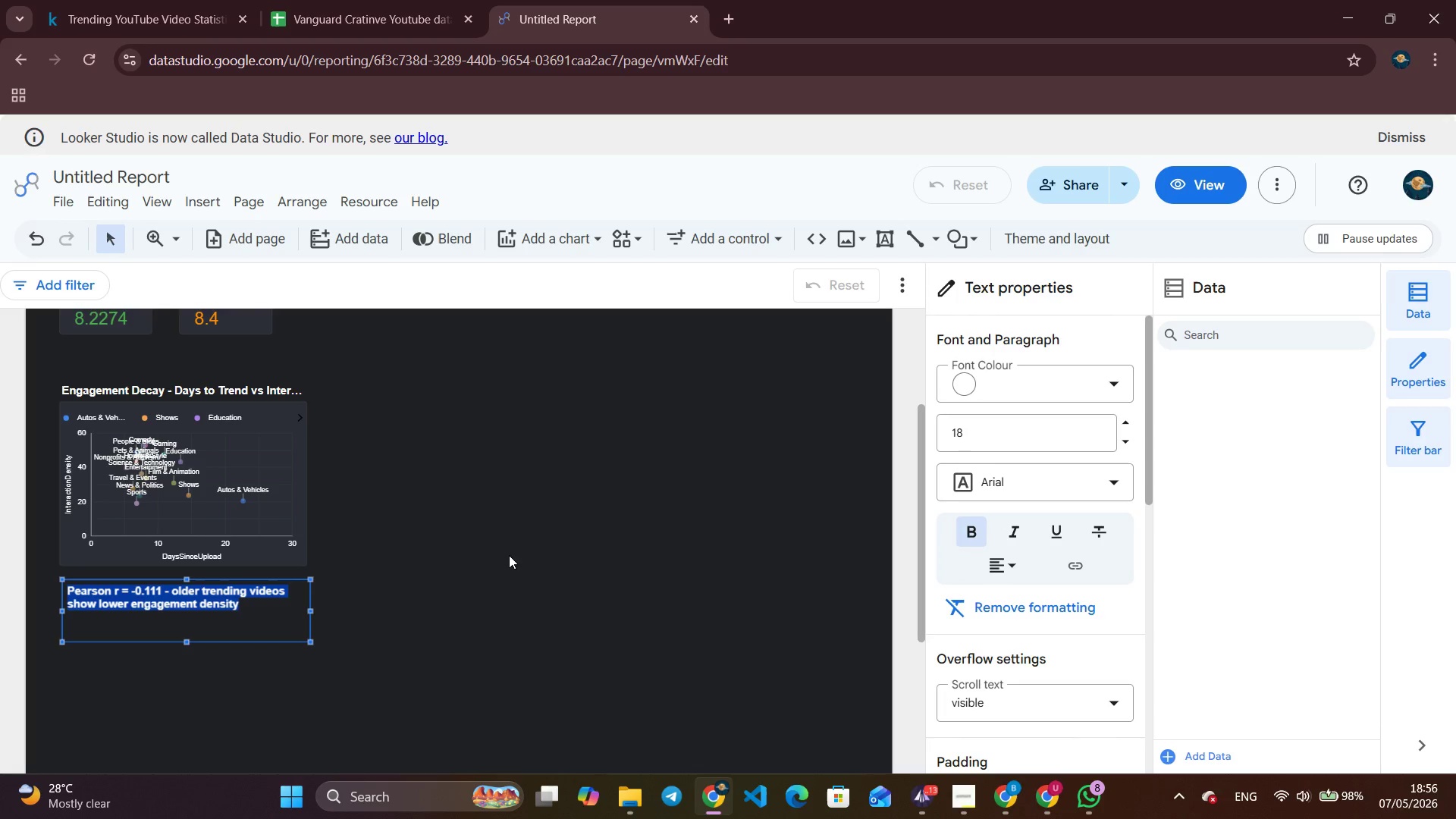 
left_click([507, 556])
 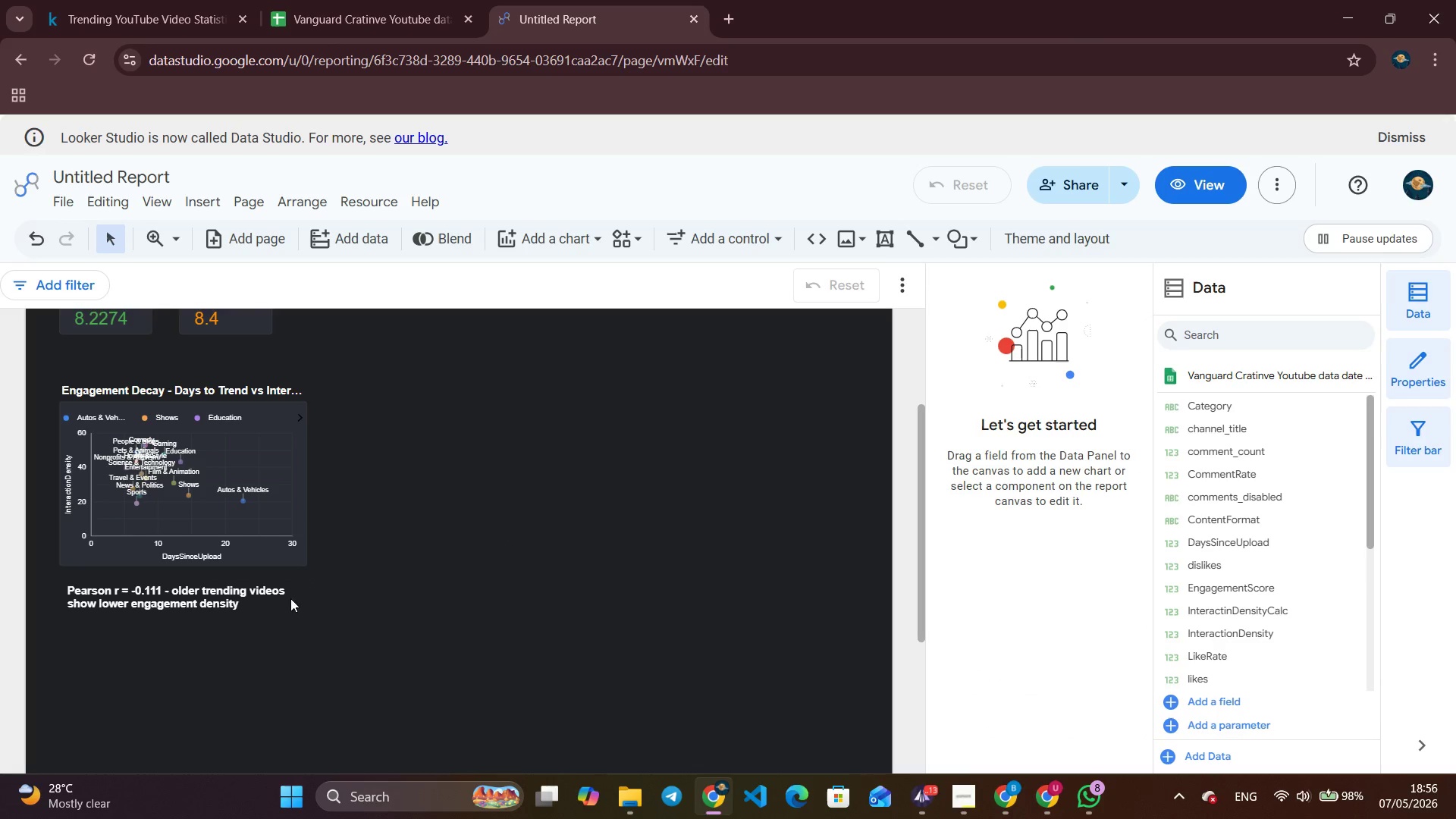 
left_click_drag(start_coordinate=[192, 601], to_coordinate=[193, 597])
 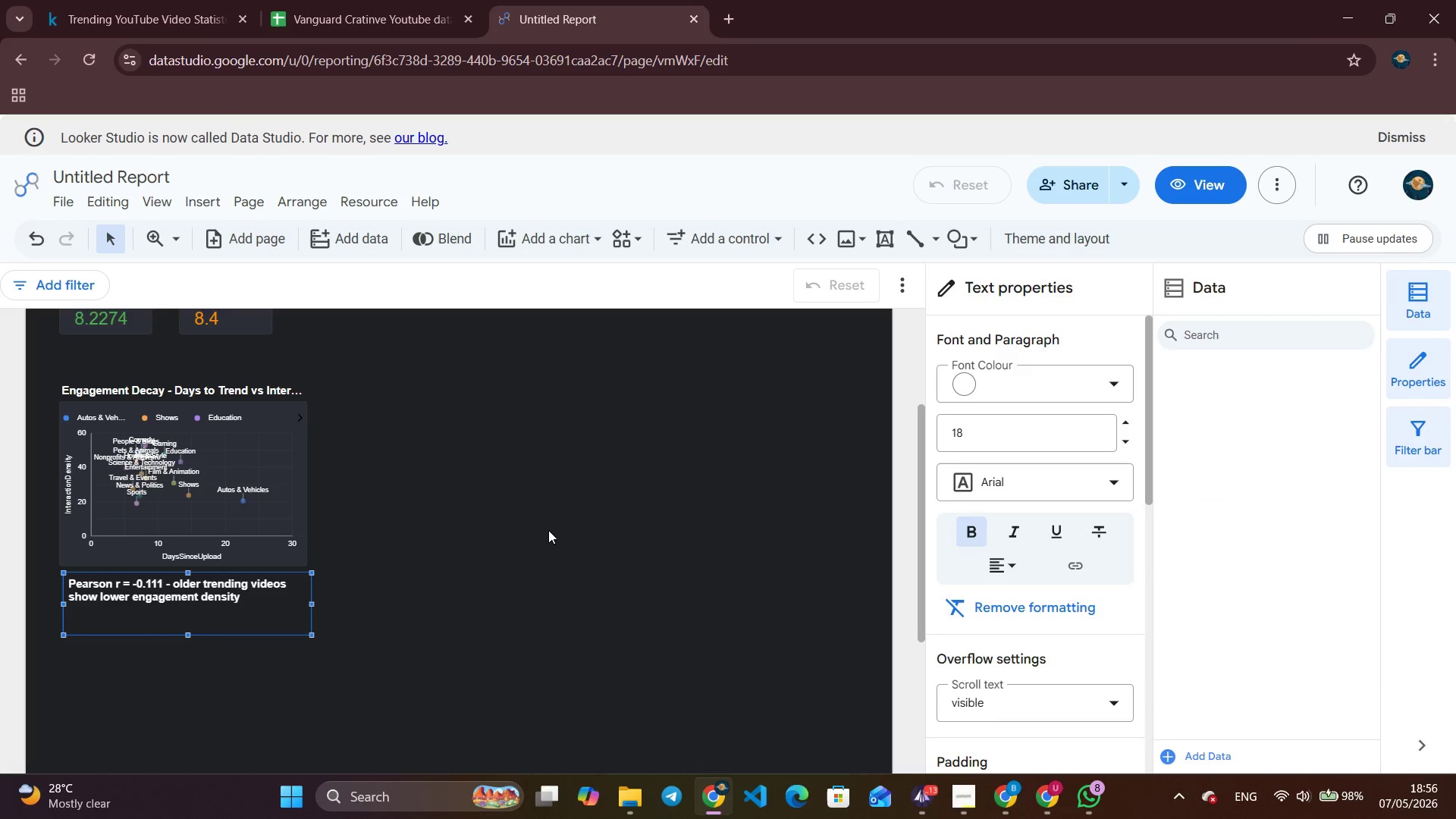 
left_click([548, 530])
 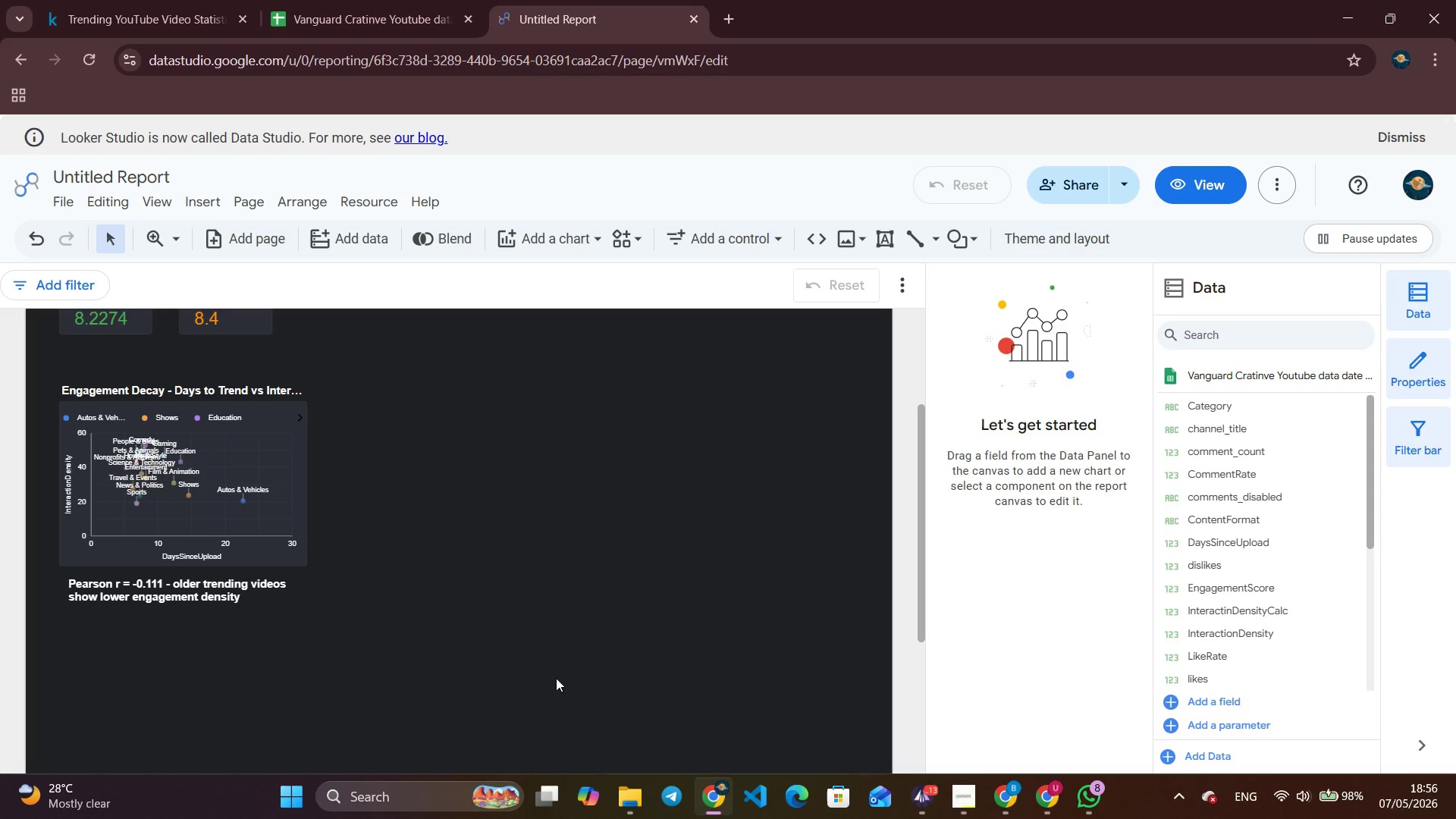 
wait(31.08)
 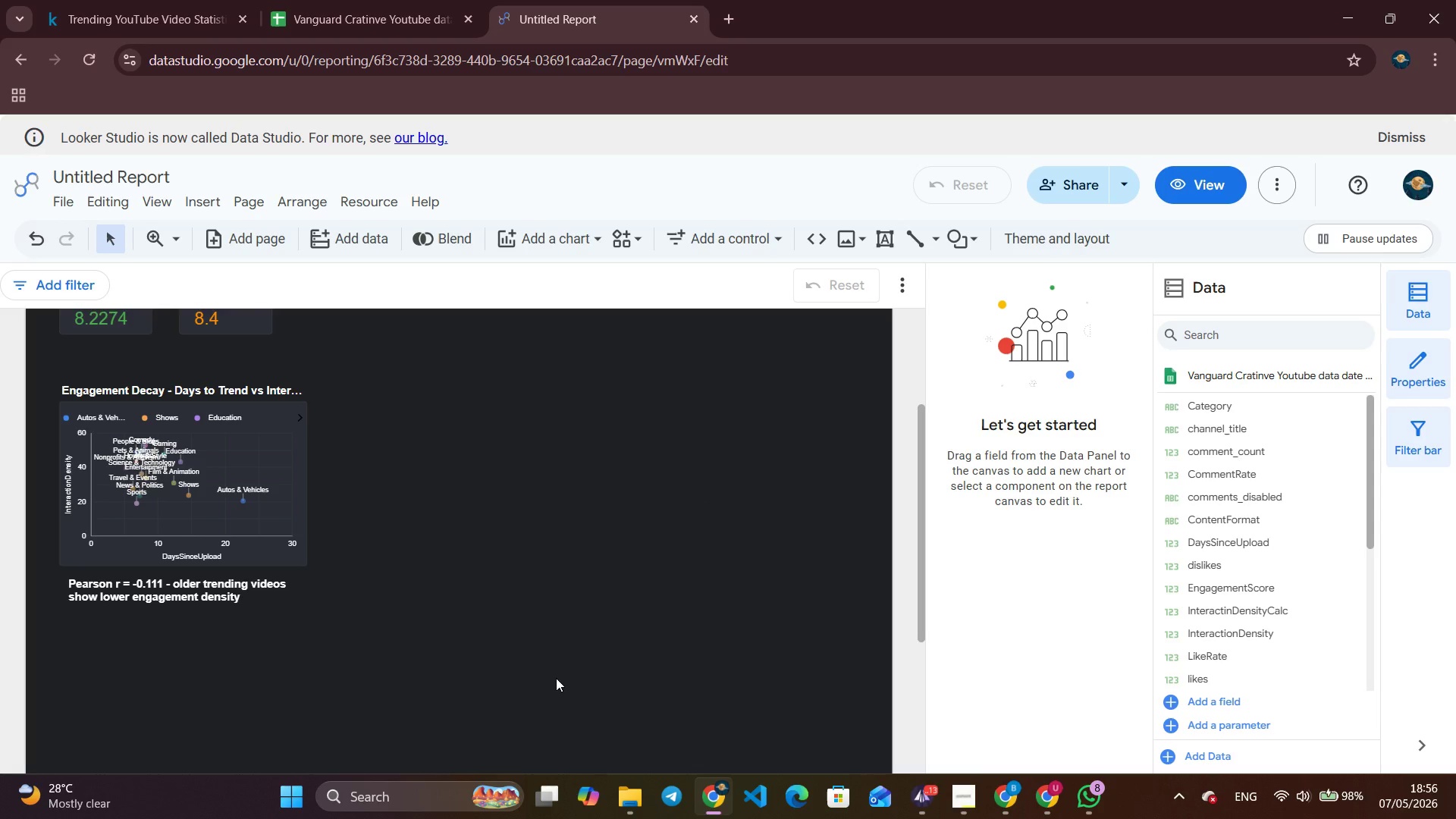 
scroll: coordinate [521, 575], scroll_direction: up, amount: 10.0
 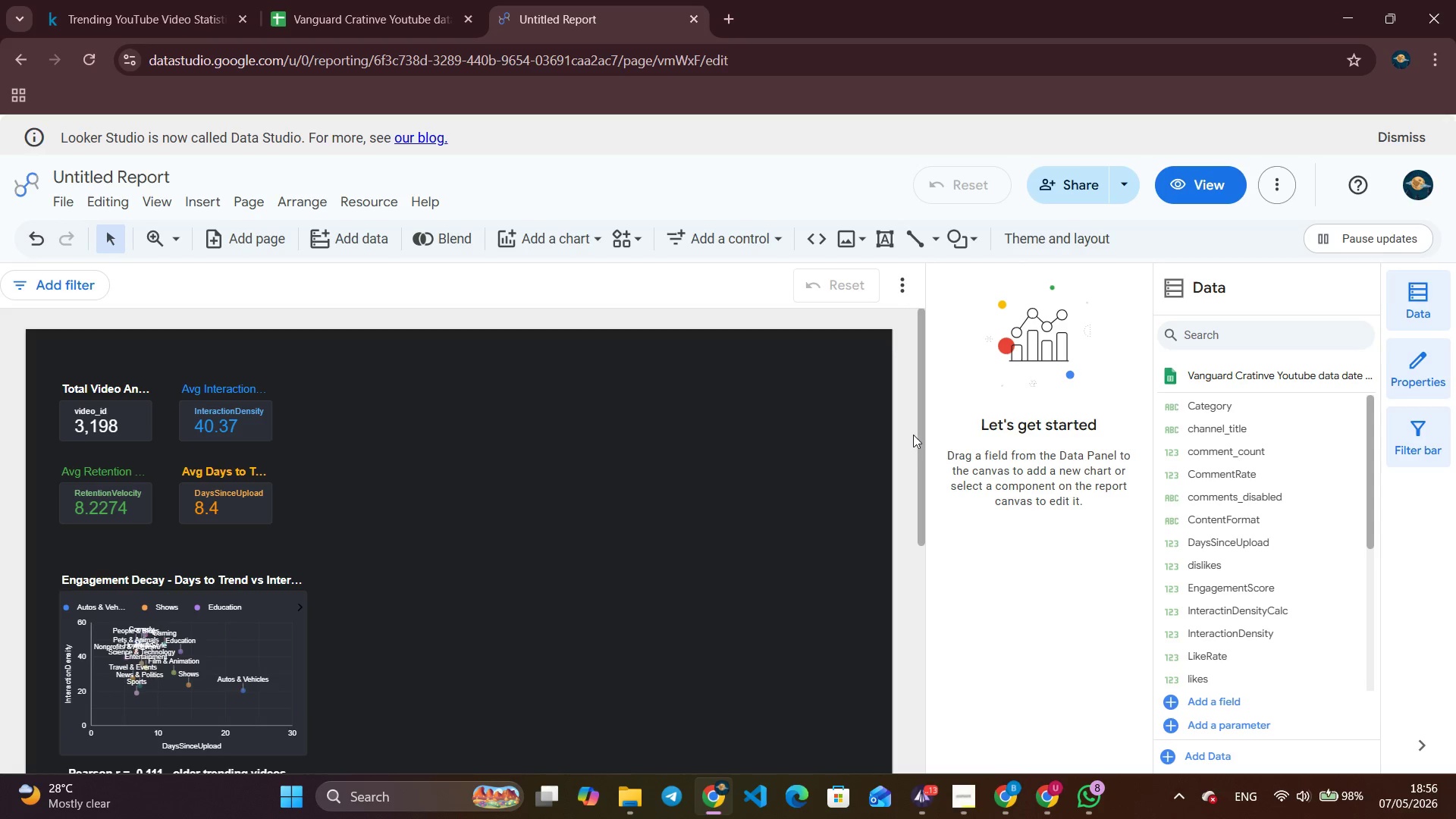 
left_click_drag(start_coordinate=[919, 429], to_coordinate=[905, 427])
 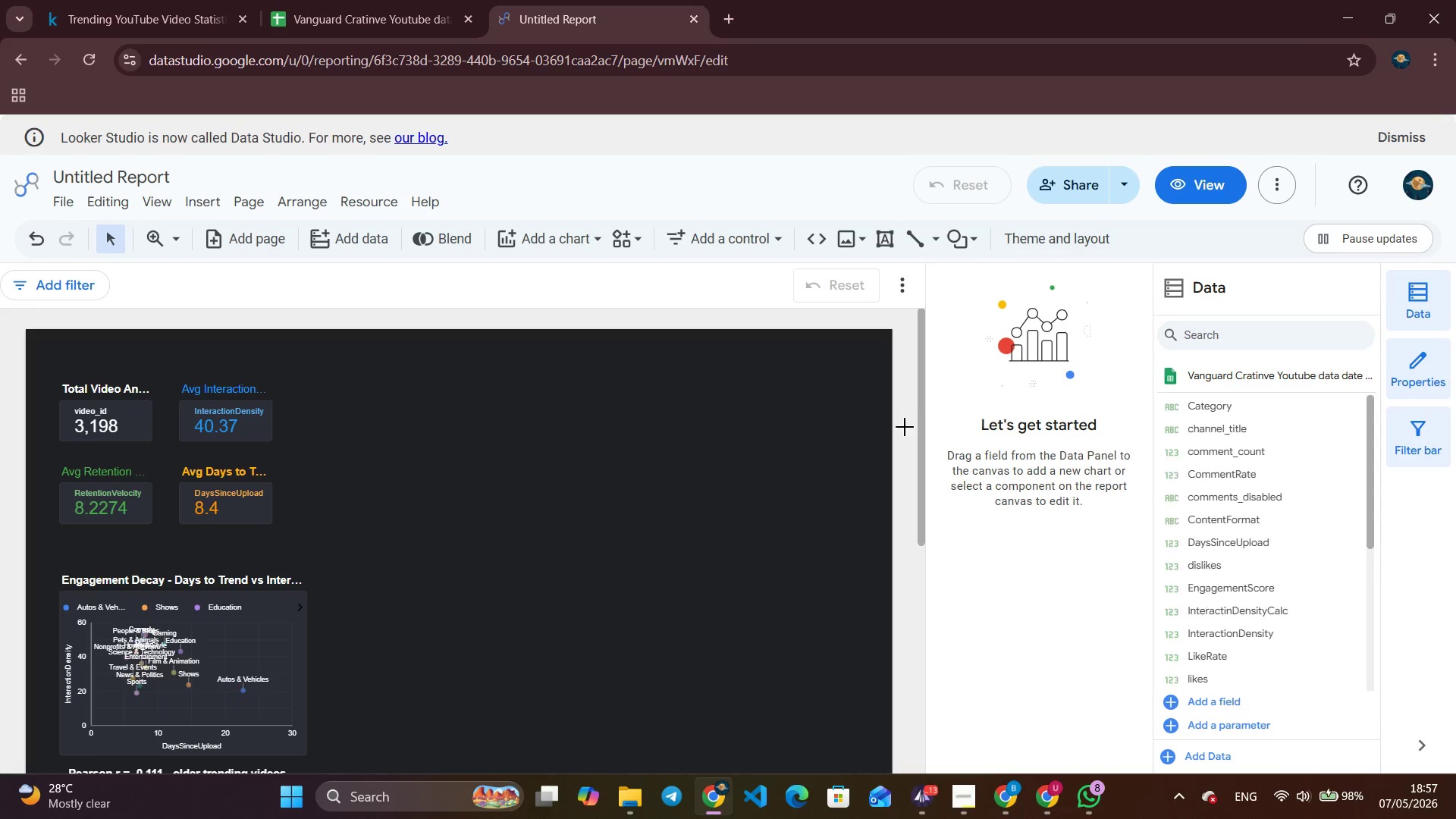 
left_click([905, 427])
 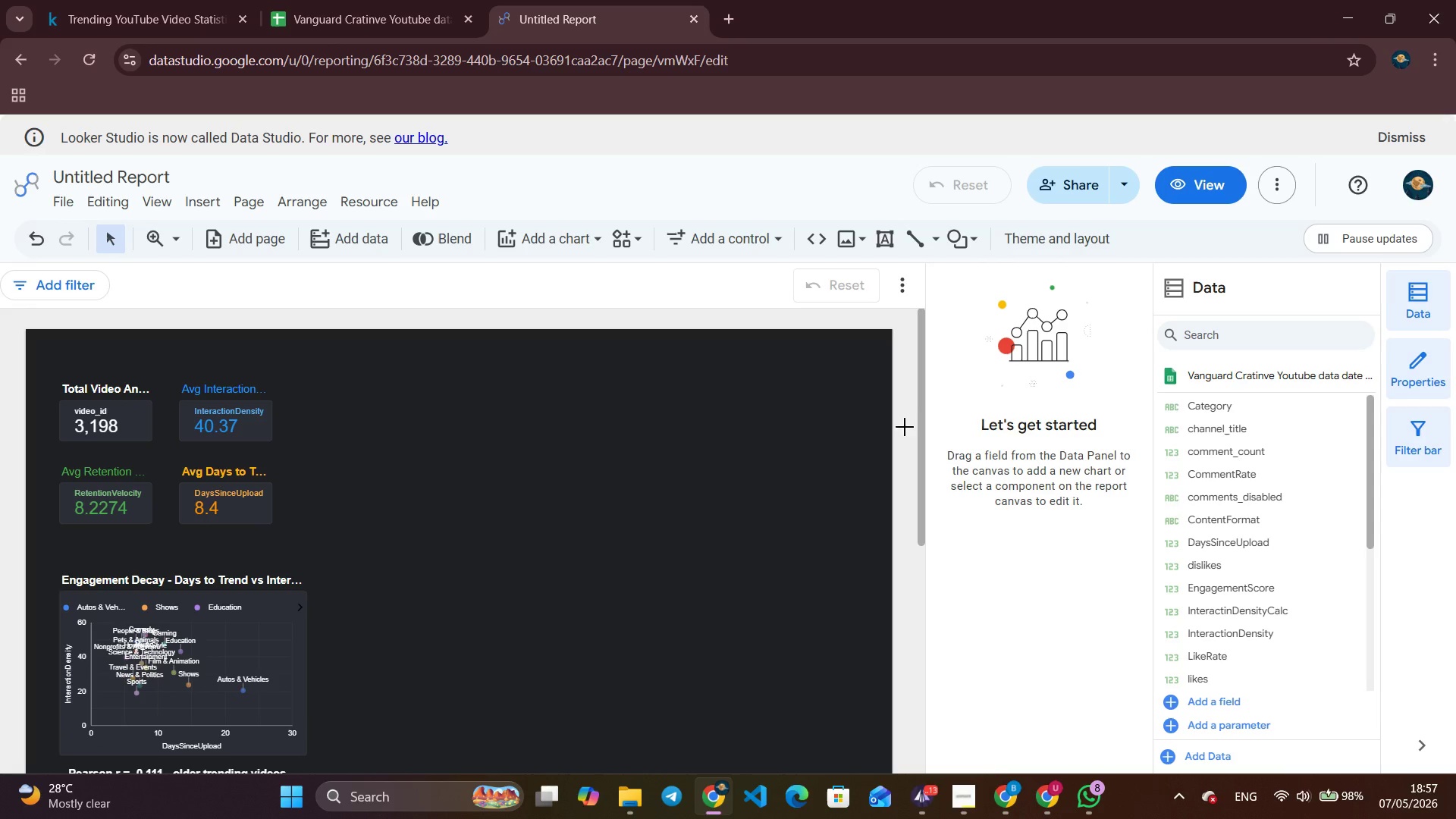 
double_click([905, 427])
 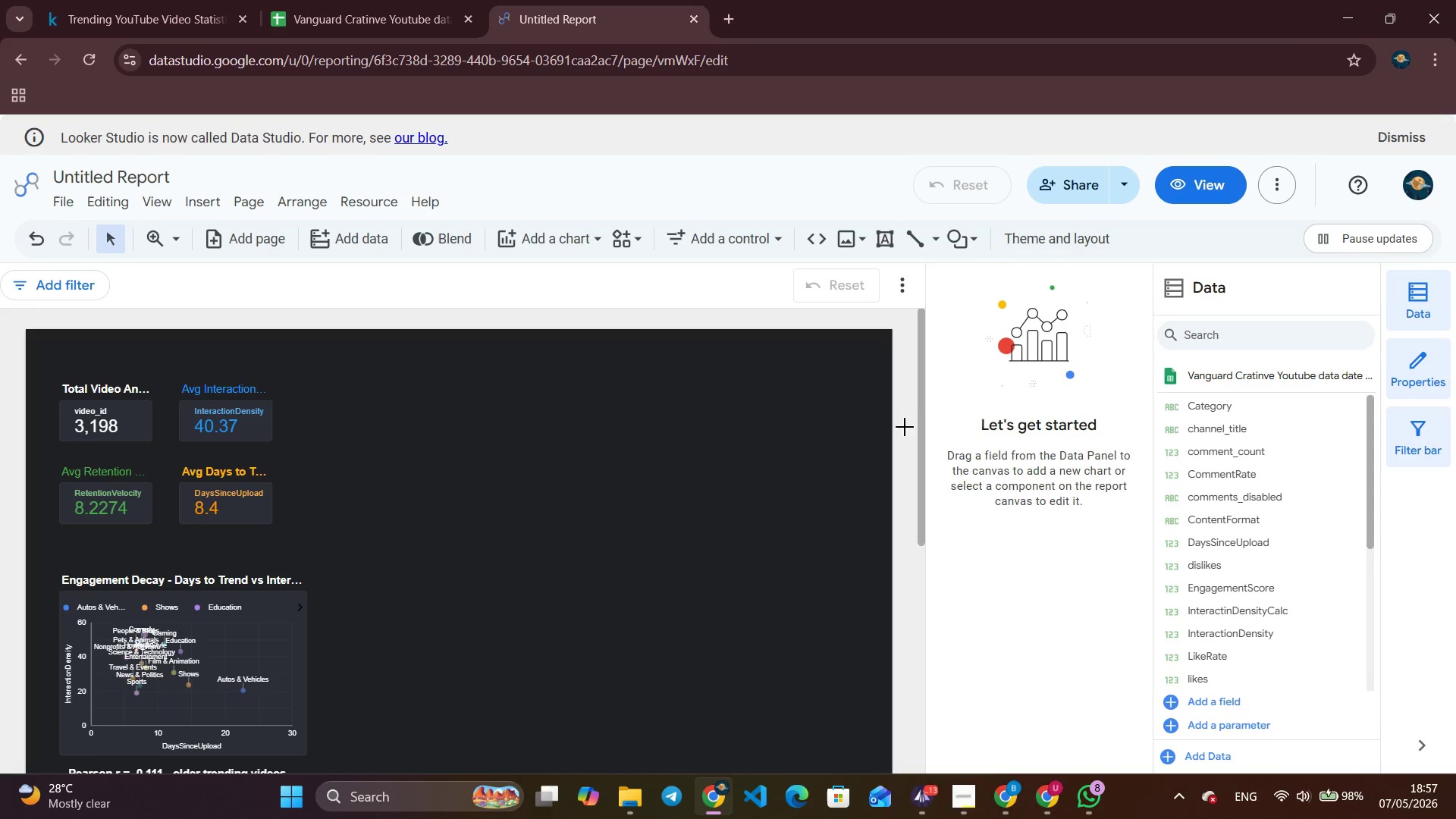 
left_click_drag(start_coordinate=[905, 427], to_coordinate=[903, 550])
 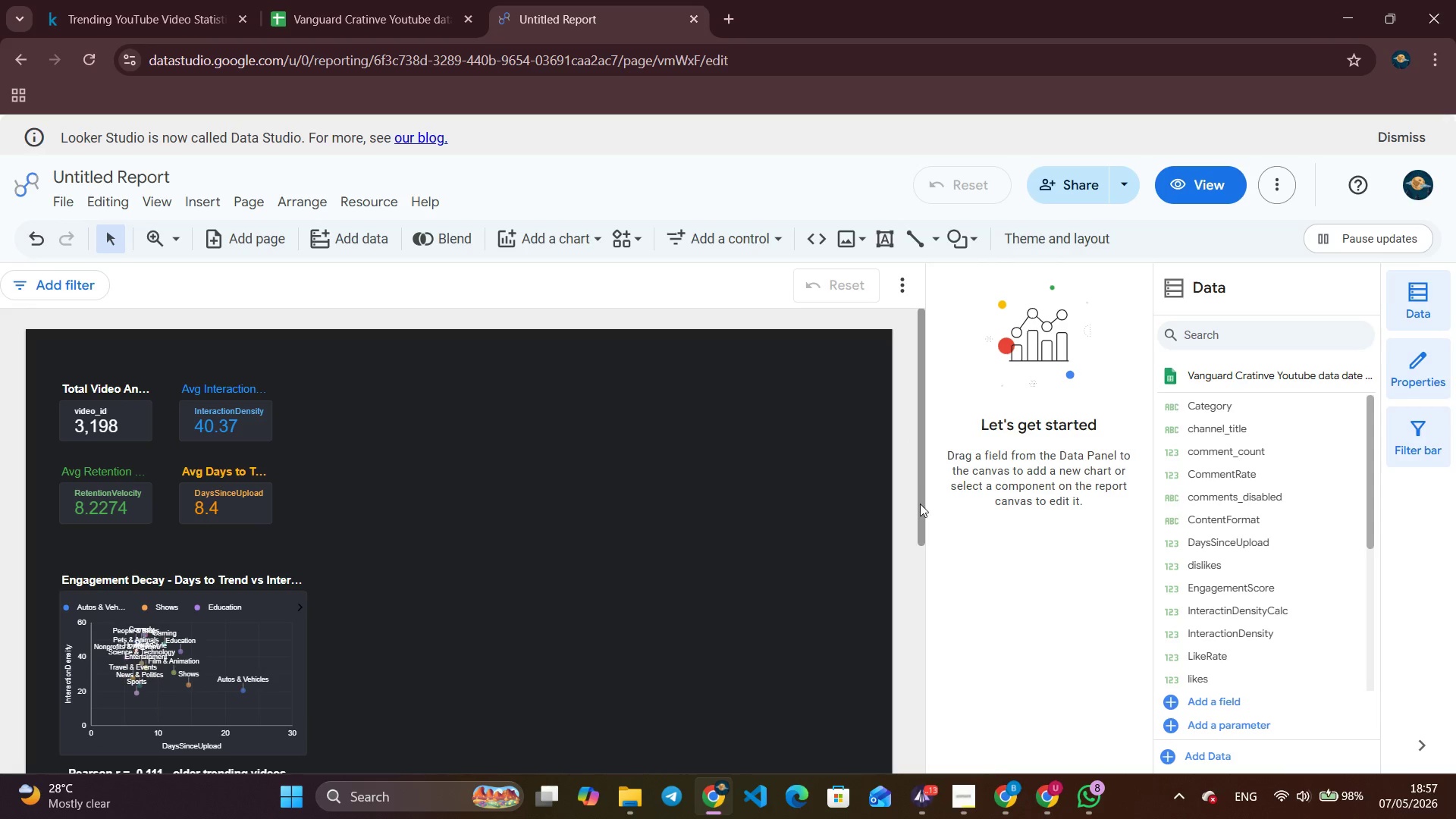 
left_click_drag(start_coordinate=[920, 507], to_coordinate=[904, 473])
 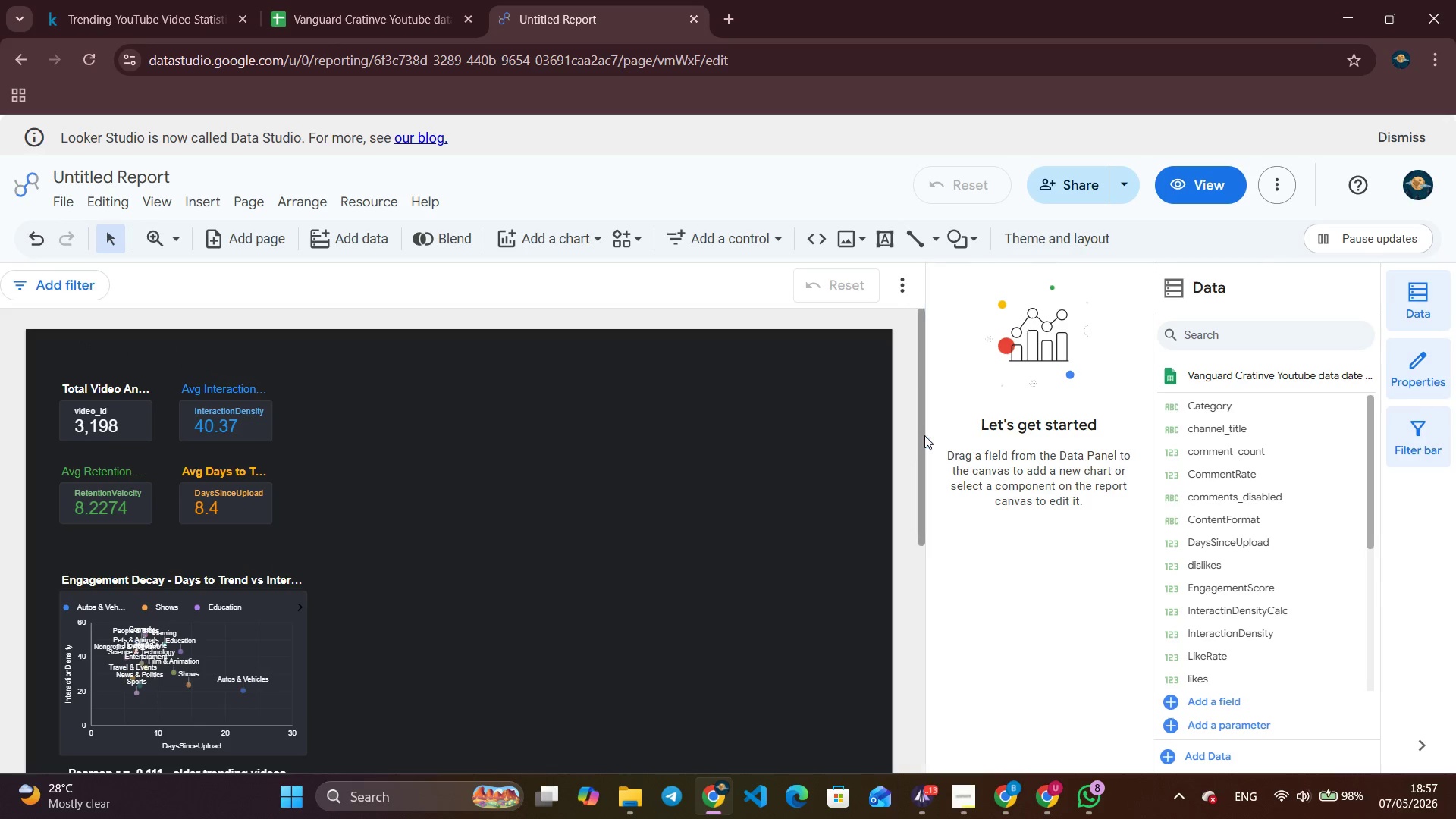 
left_click_drag(start_coordinate=[923, 438], to_coordinate=[930, 458])
 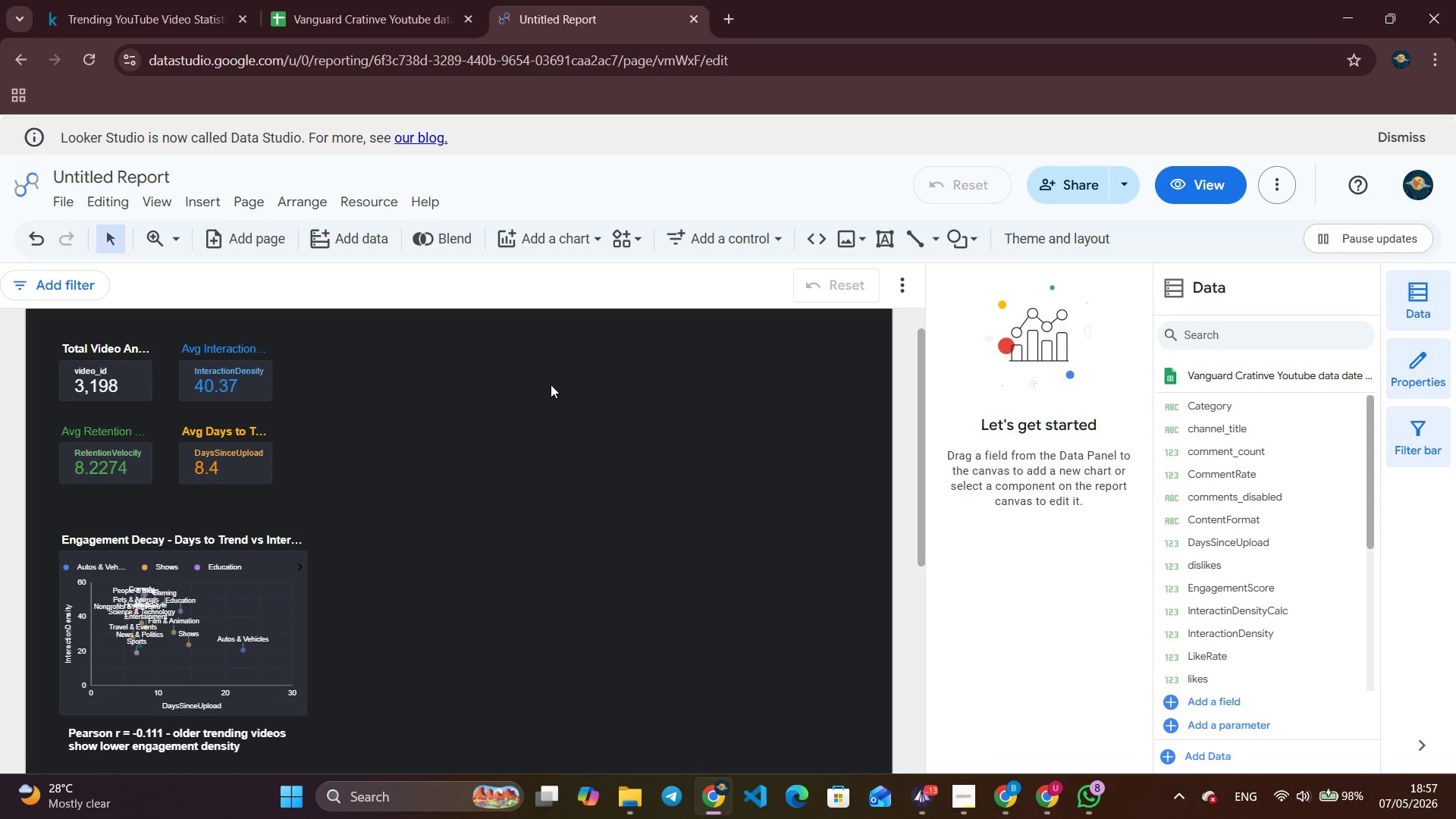 
left_click([198, 202])
 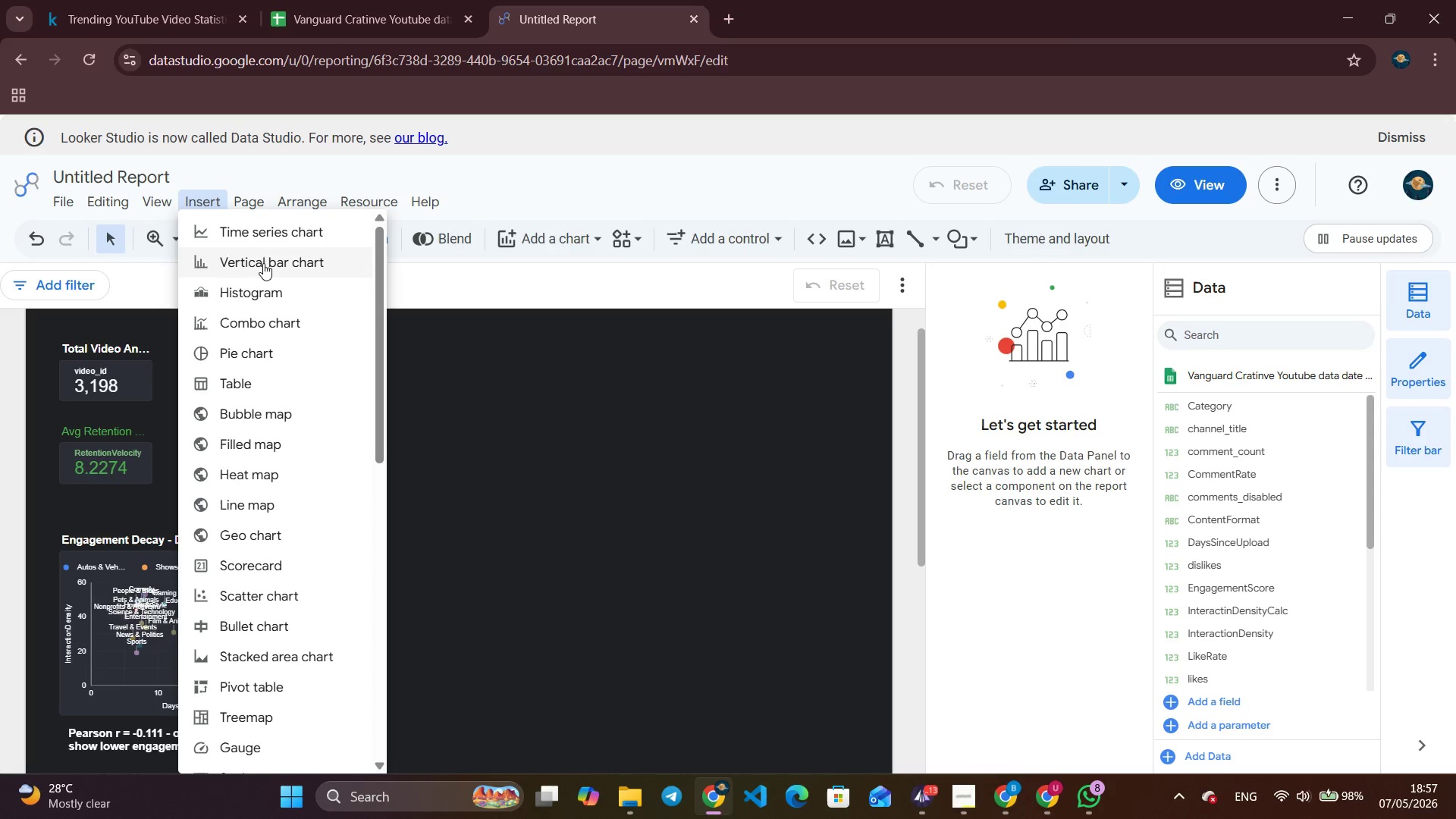 
left_click([263, 265])
 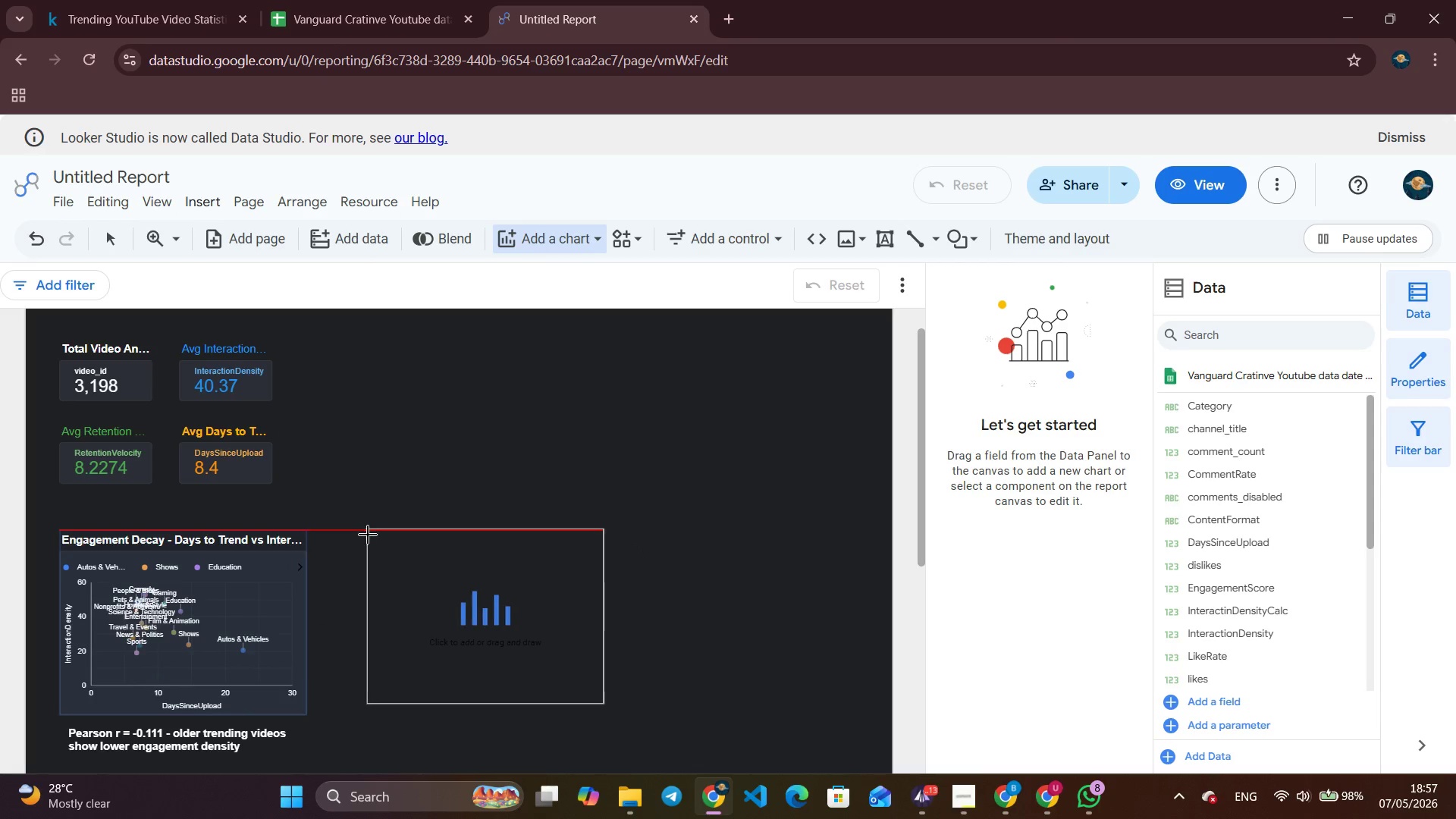 
left_click([366, 538])
 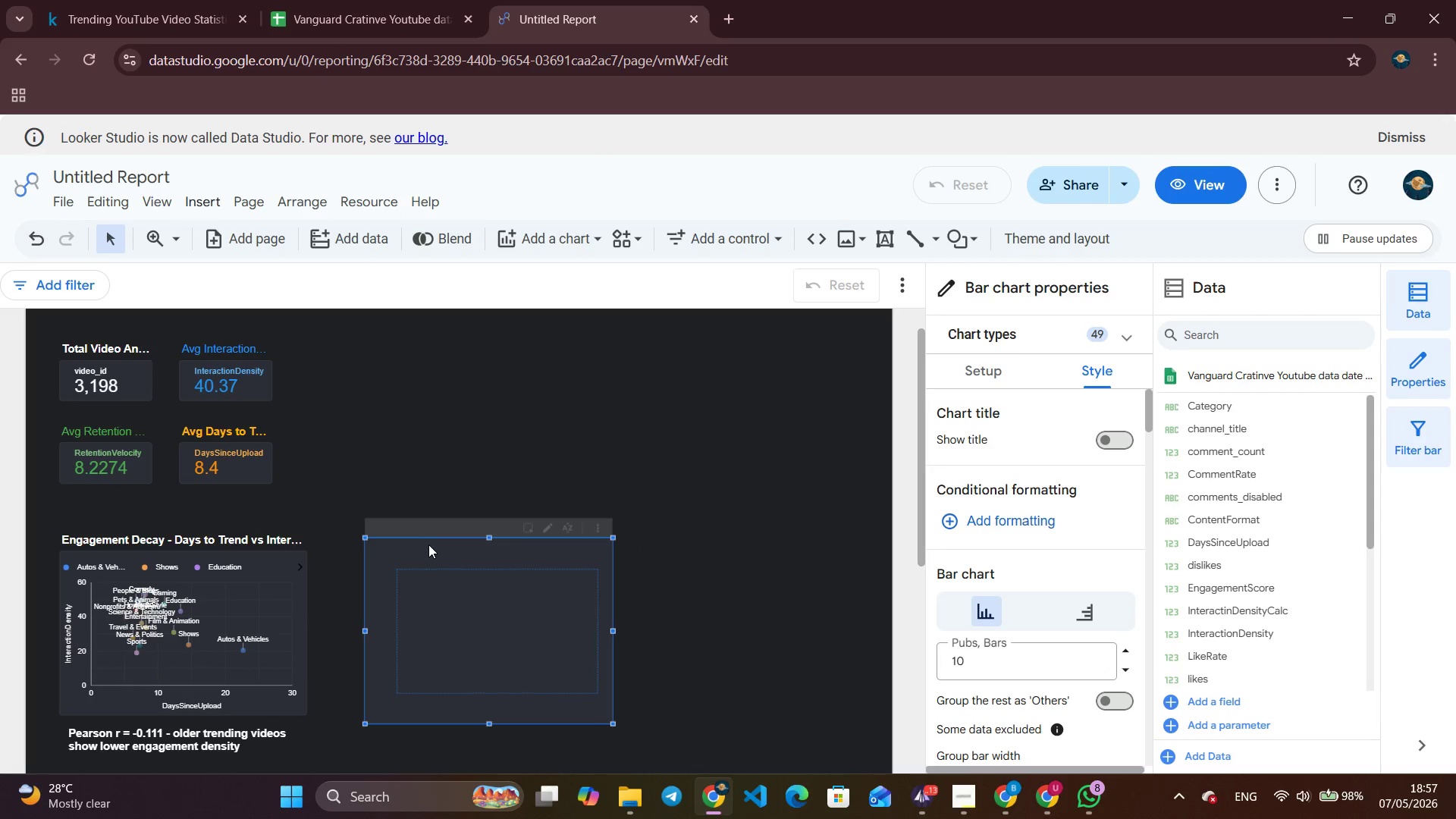 
left_click([984, 373])
 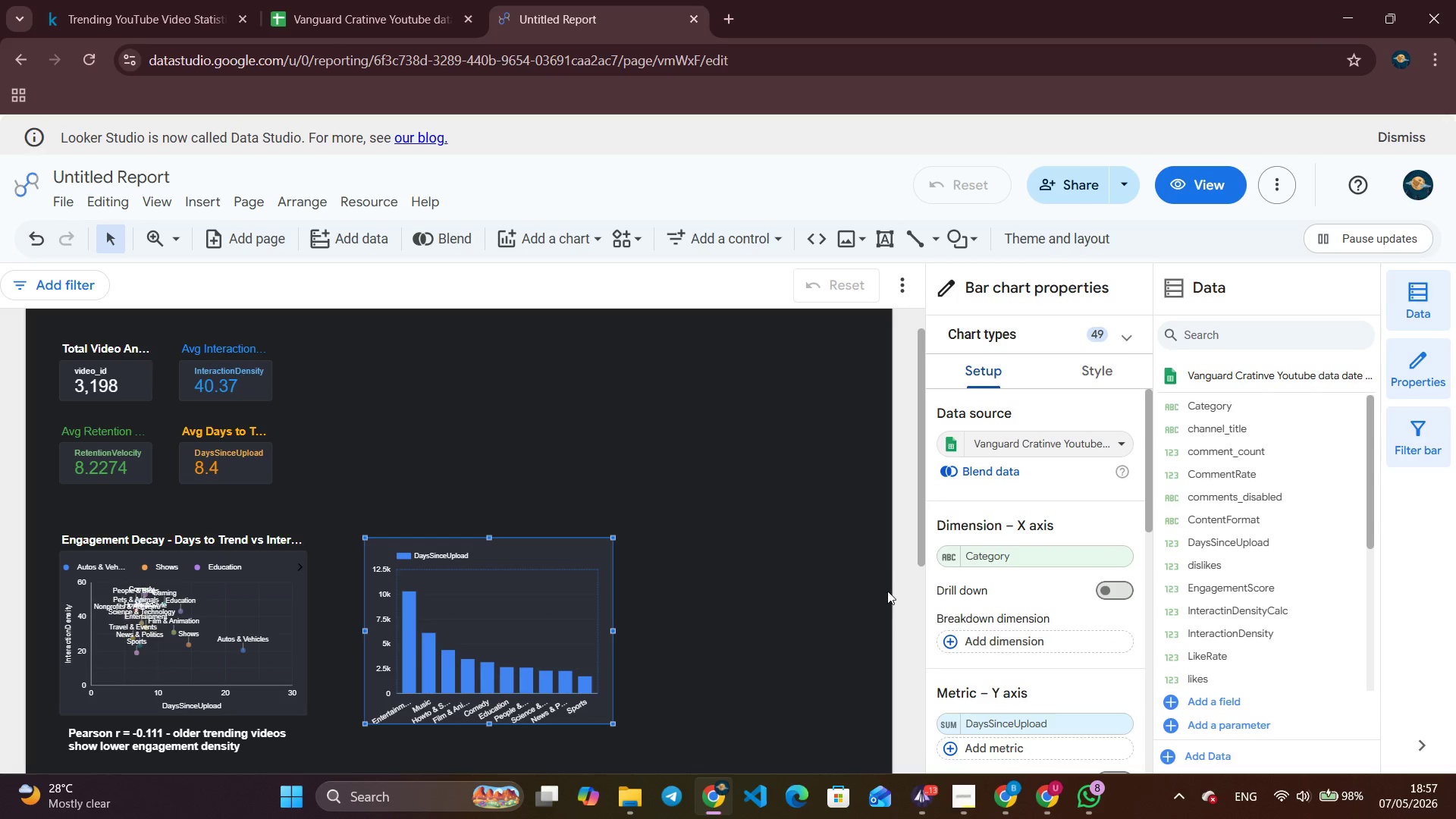 
wait(6.56)
 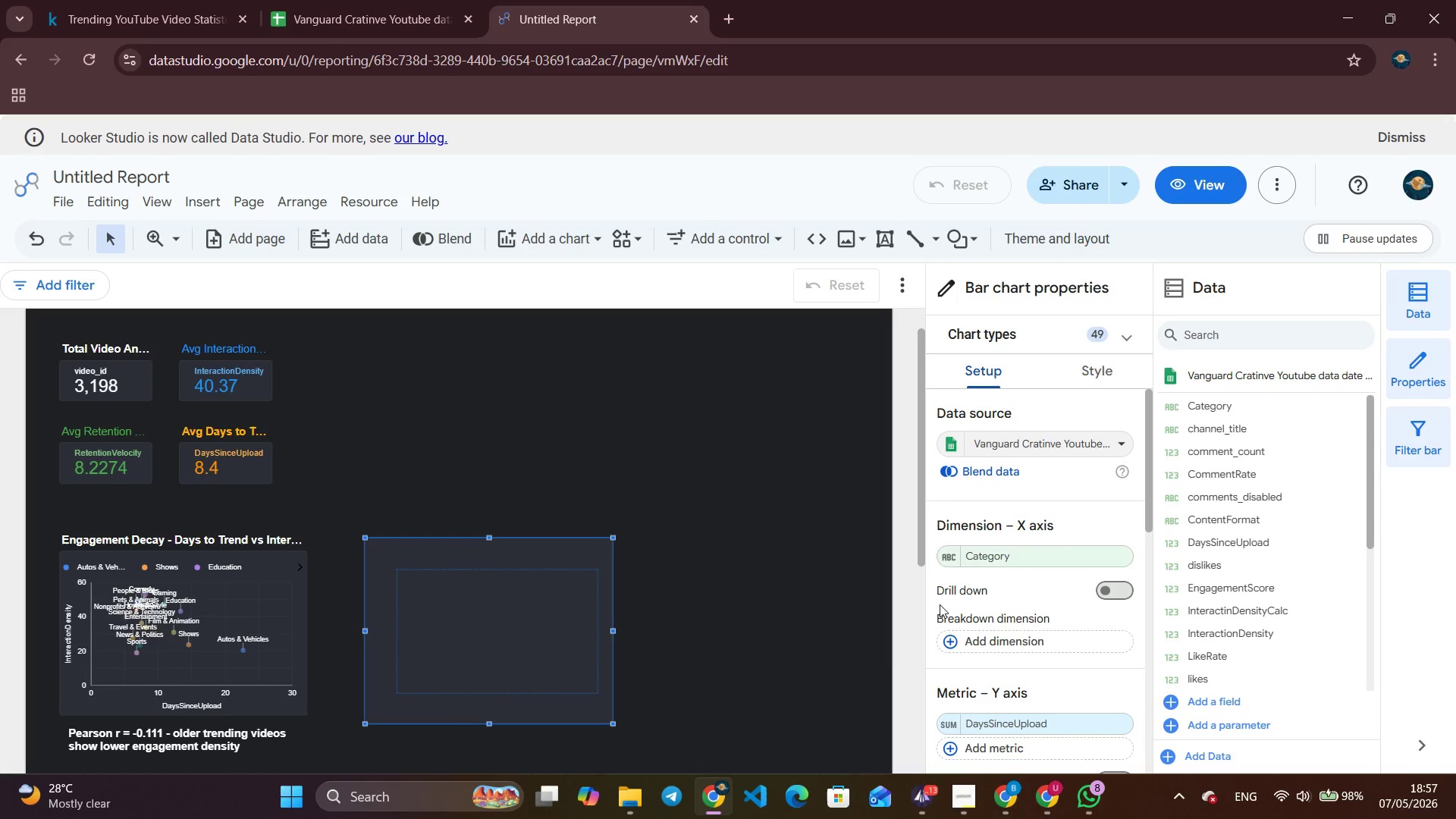 
scroll: coordinate [1100, 654], scroll_direction: down, amount: 3.0
 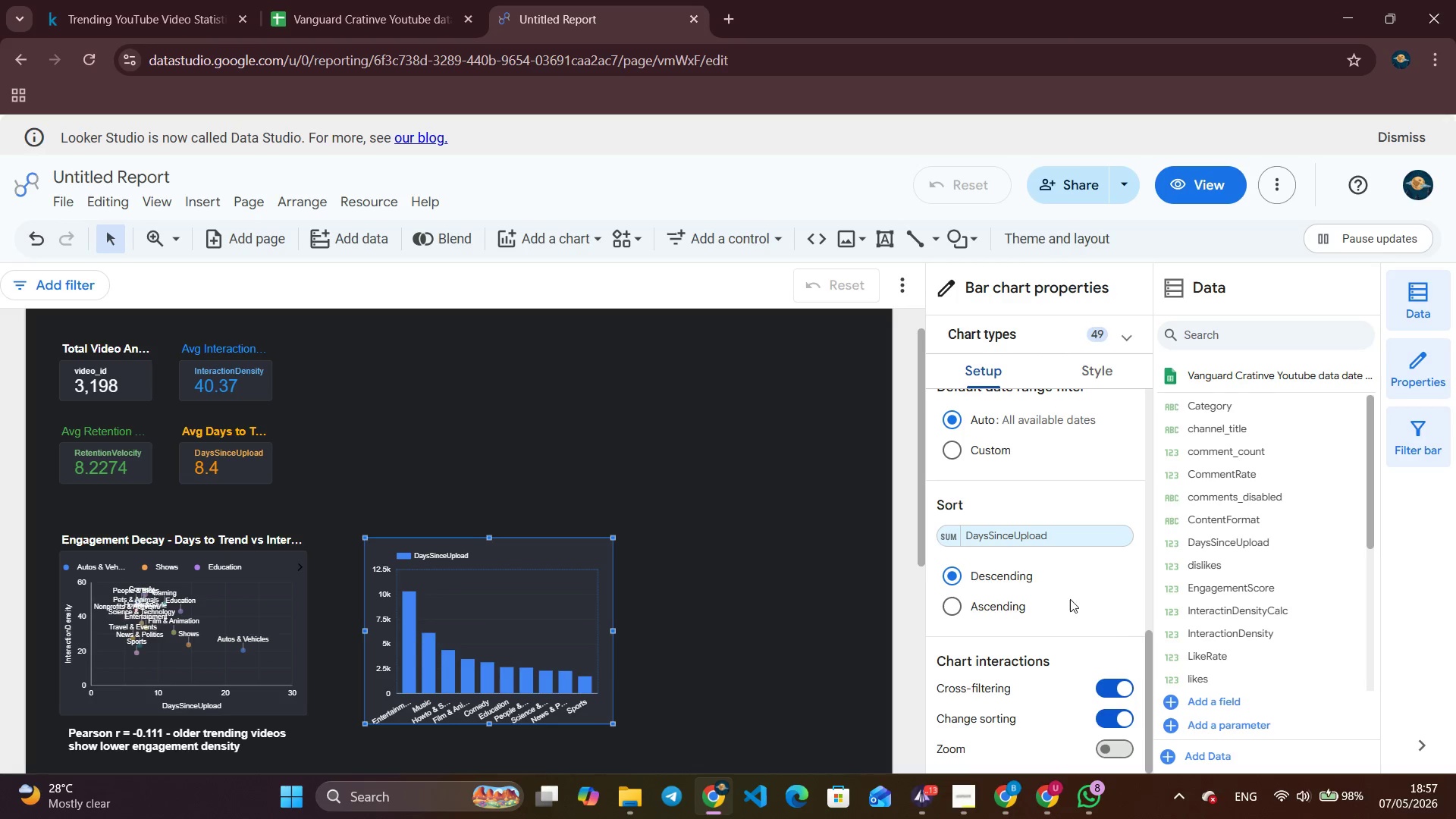 
wait(20.23)
 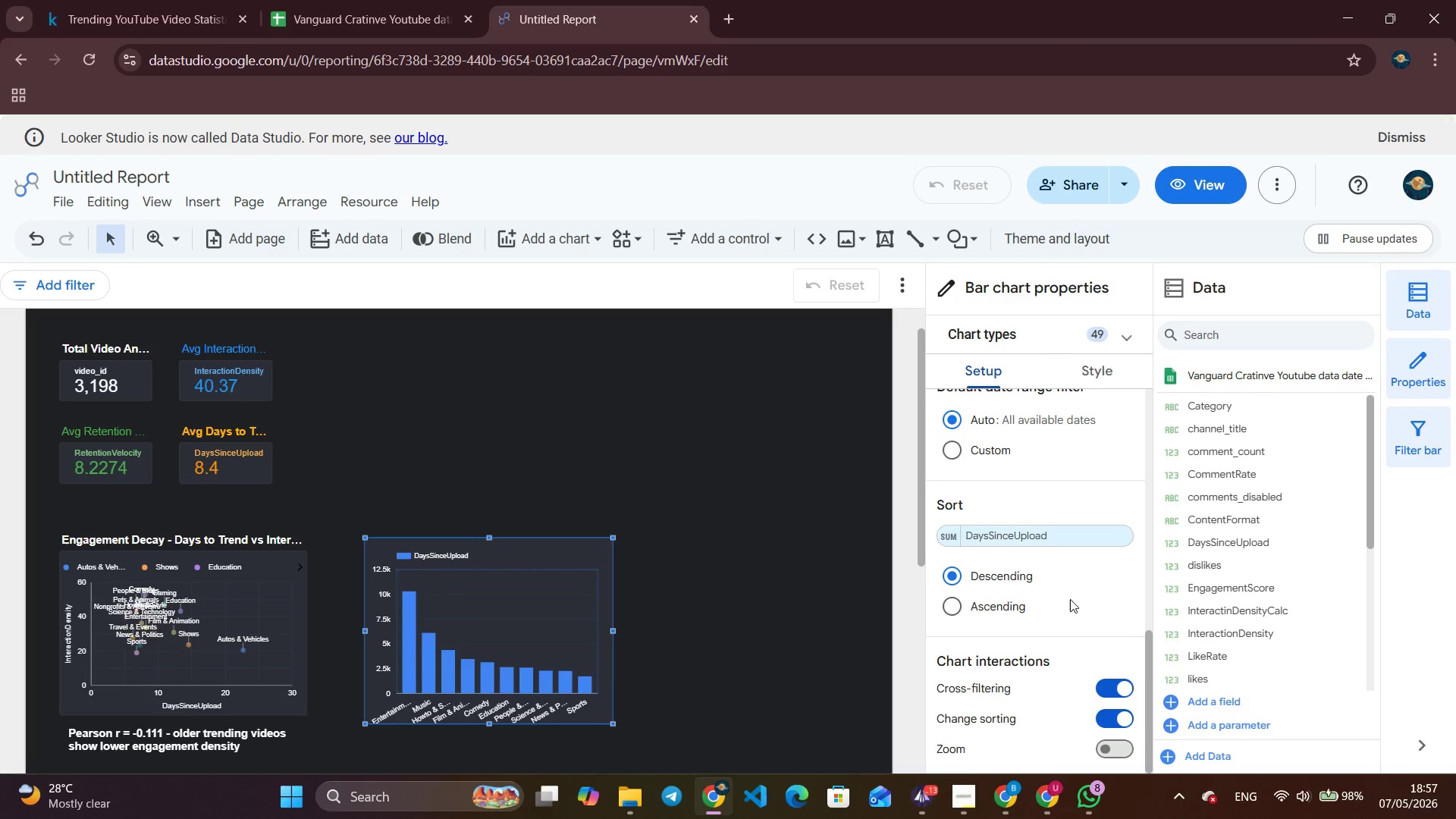 
scroll: coordinate [956, 571], scroll_direction: up, amount: 4.0
 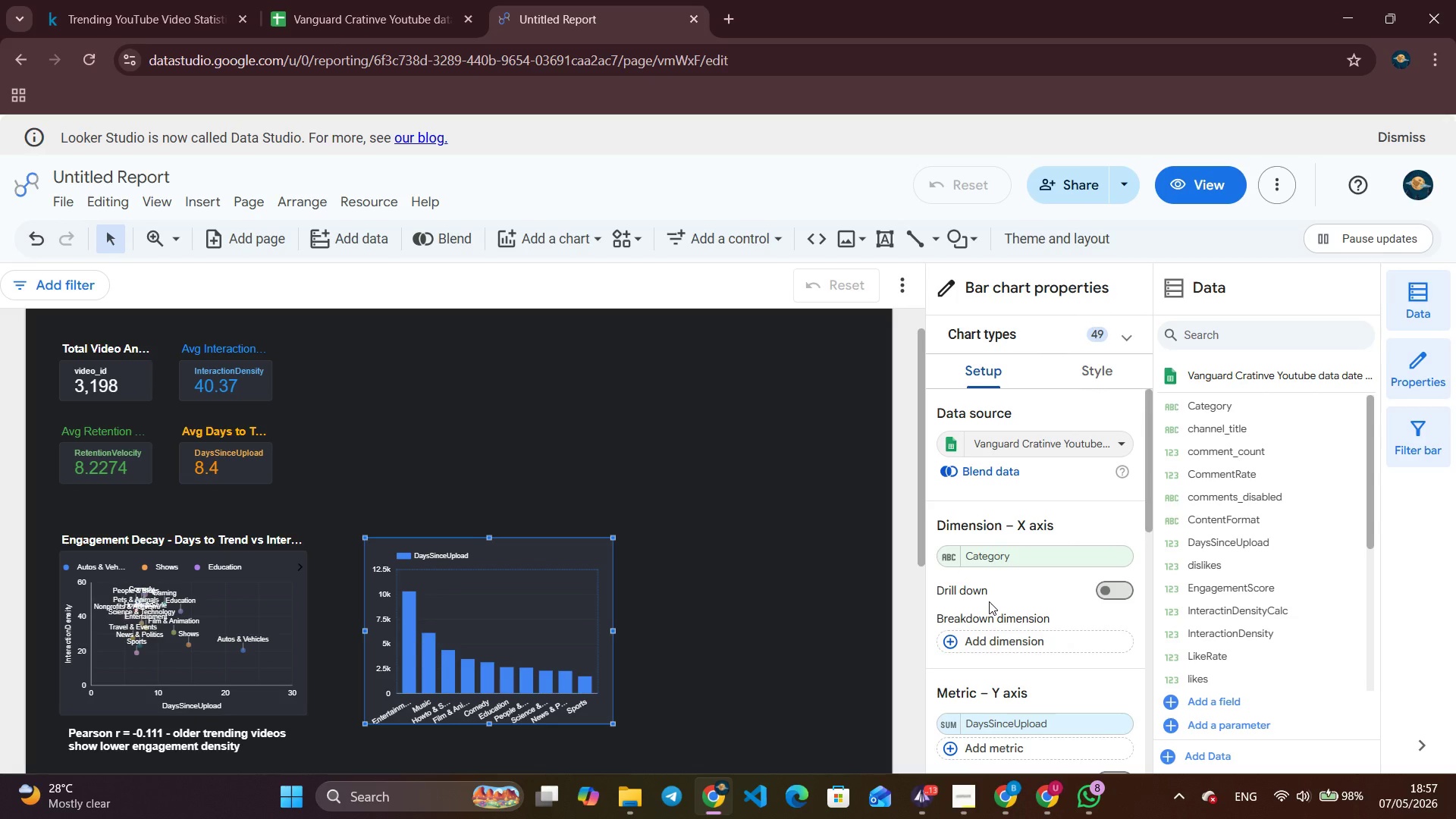 
scroll: coordinate [989, 601], scroll_direction: down, amount: 1.0
 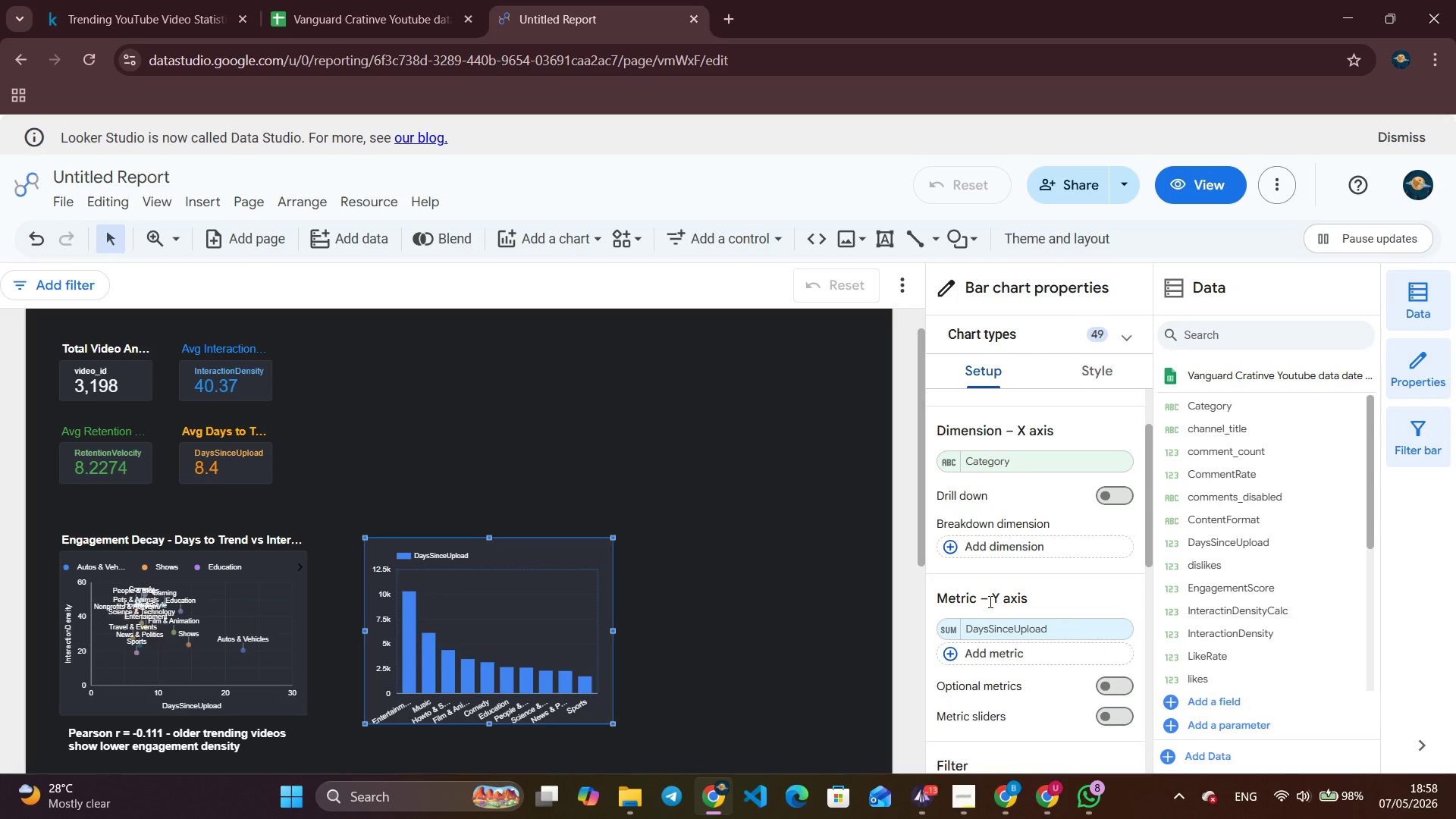 
wait(7.7)
 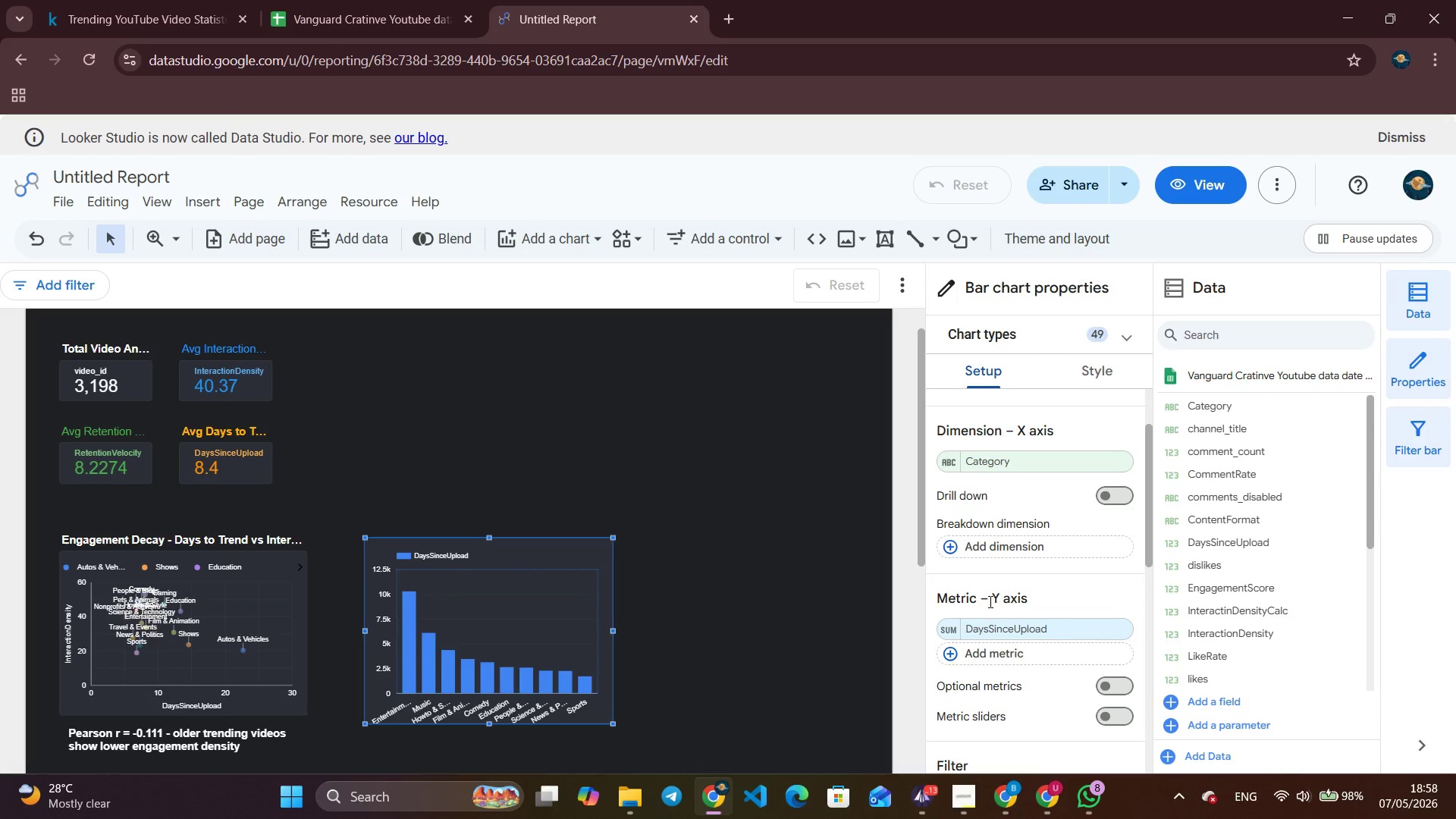 
left_click([1015, 554])
 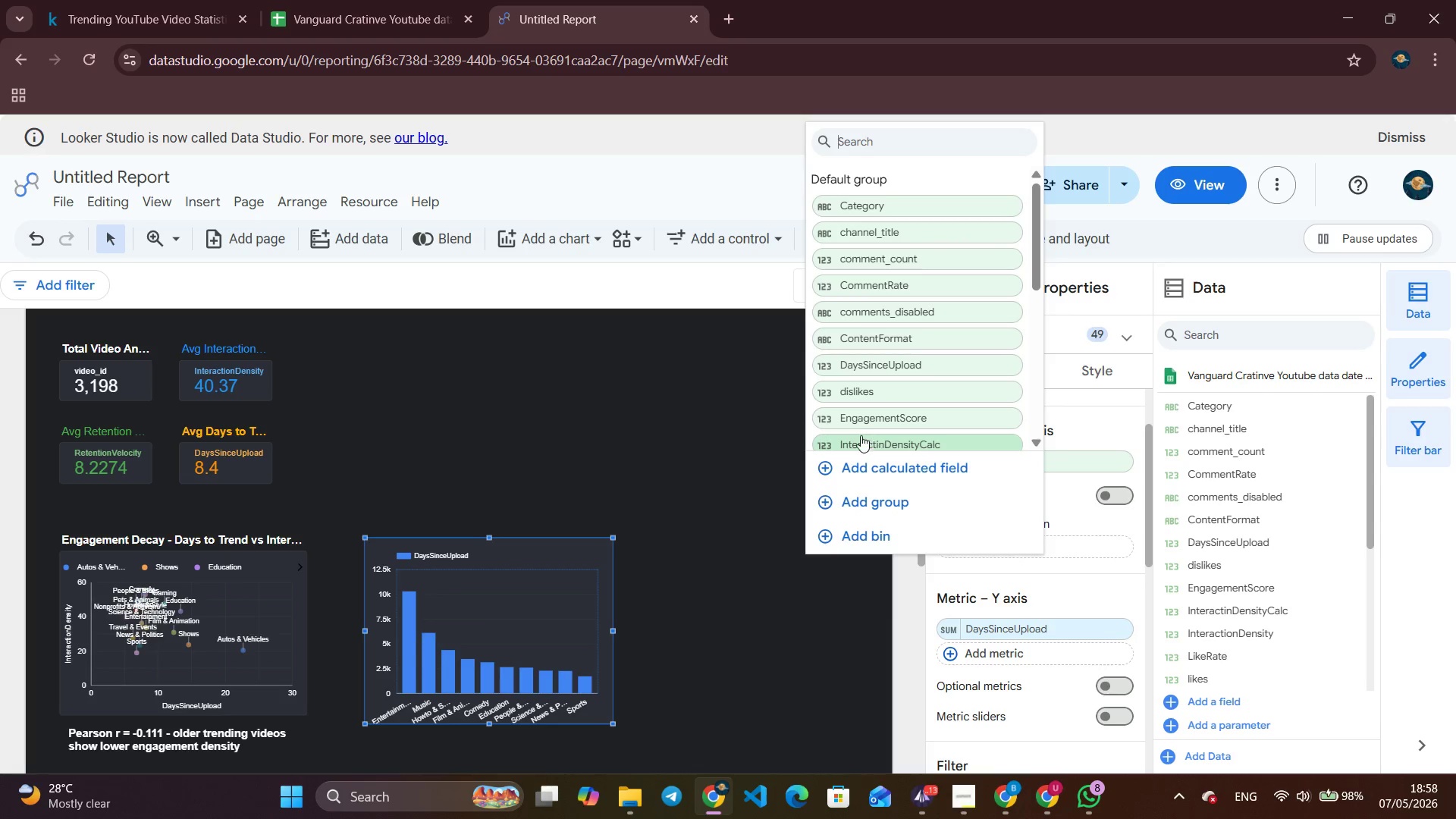 
left_click([904, 346])
 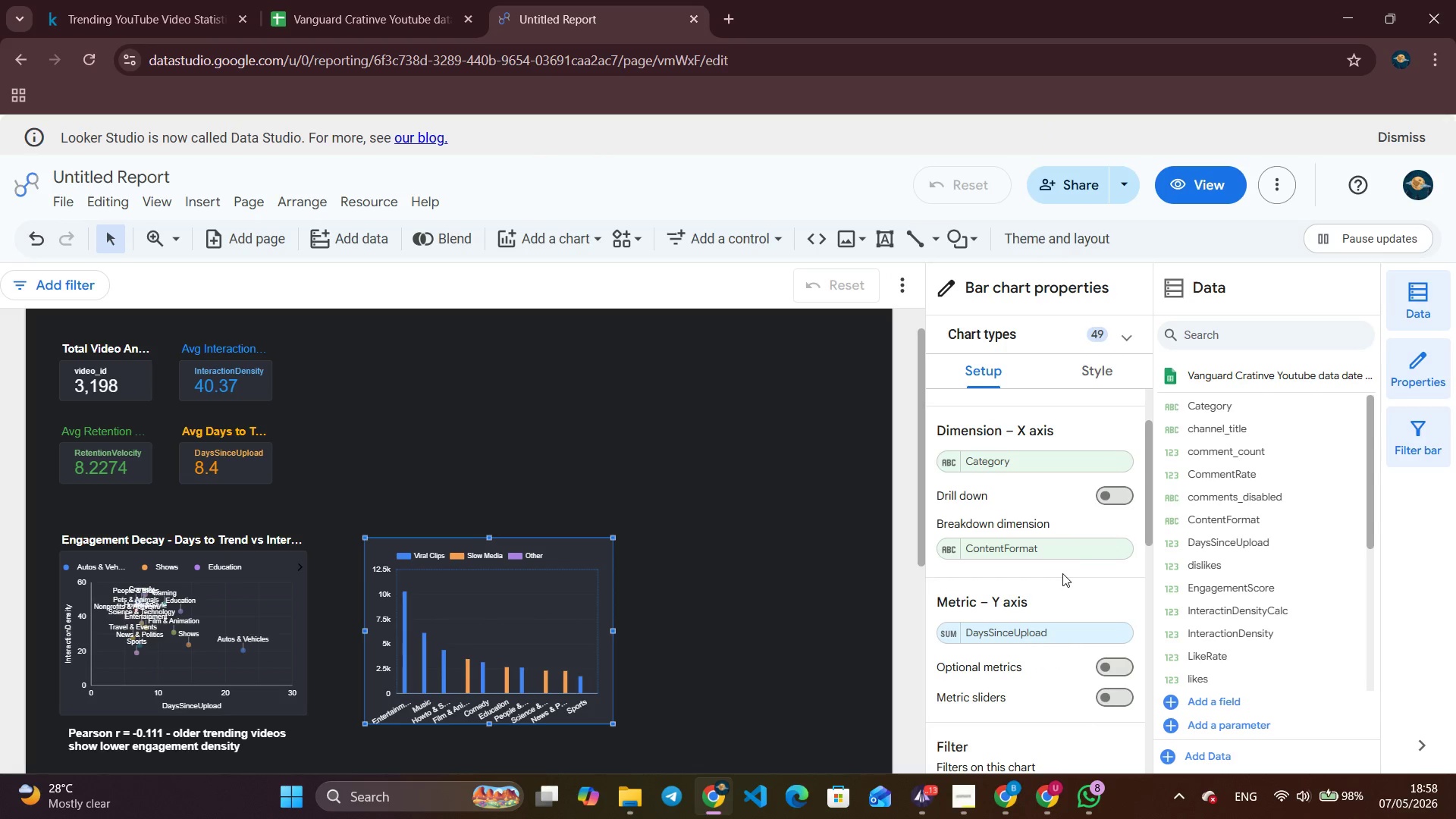 
wait(6.5)
 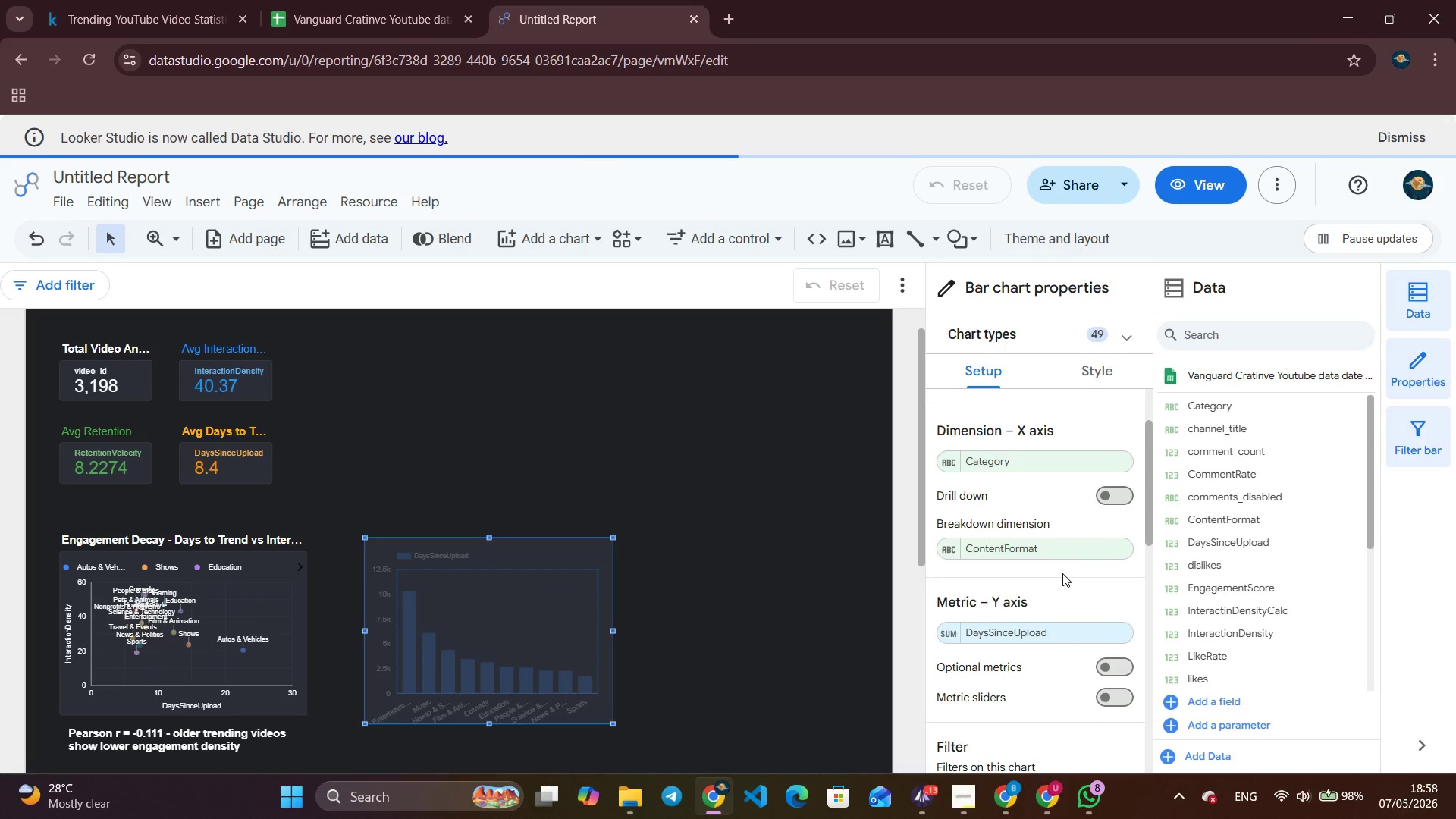 
left_click([1013, 641])
 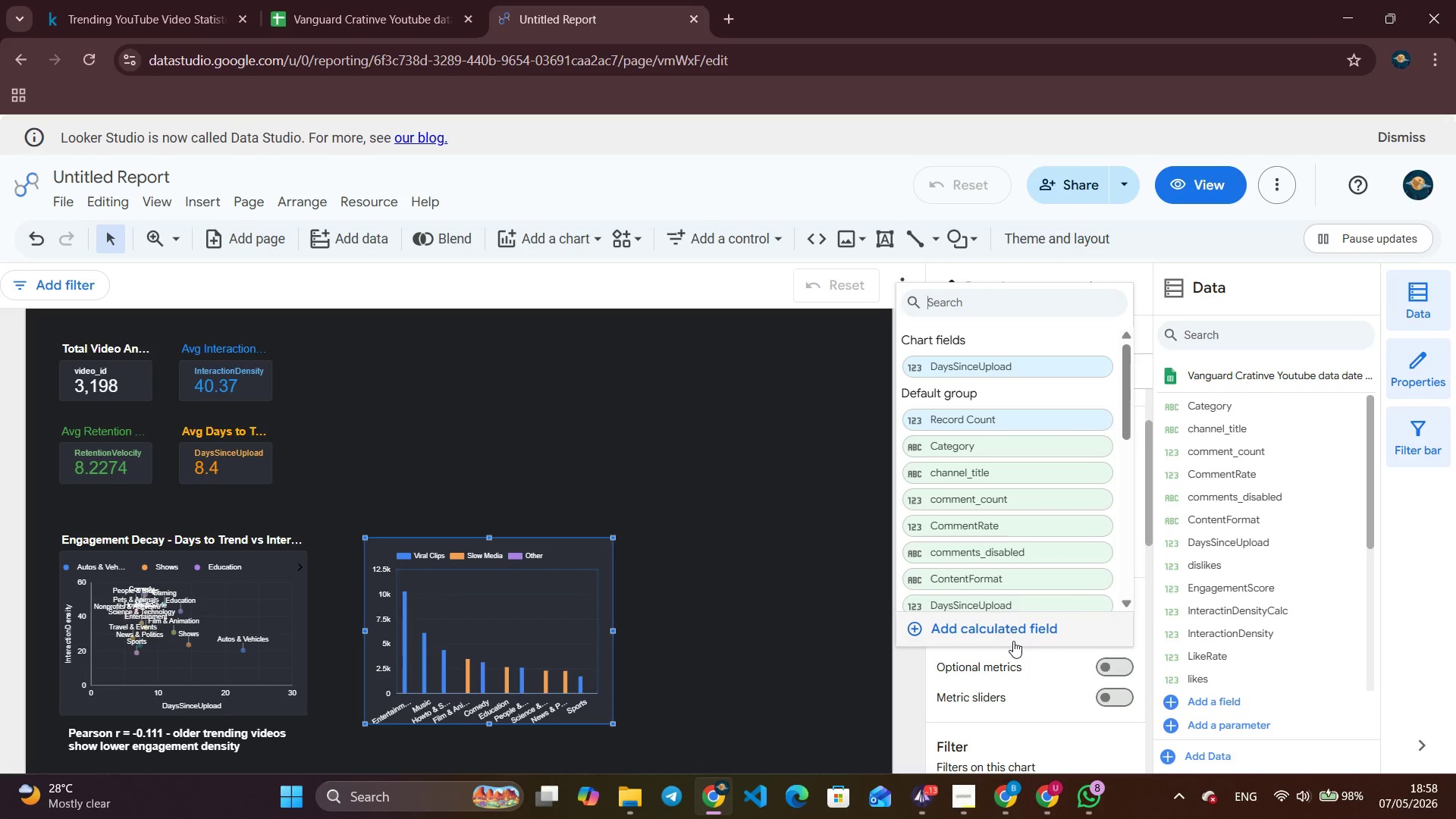 
scroll: coordinate [1003, 548], scroll_direction: up, amount: 4.0
 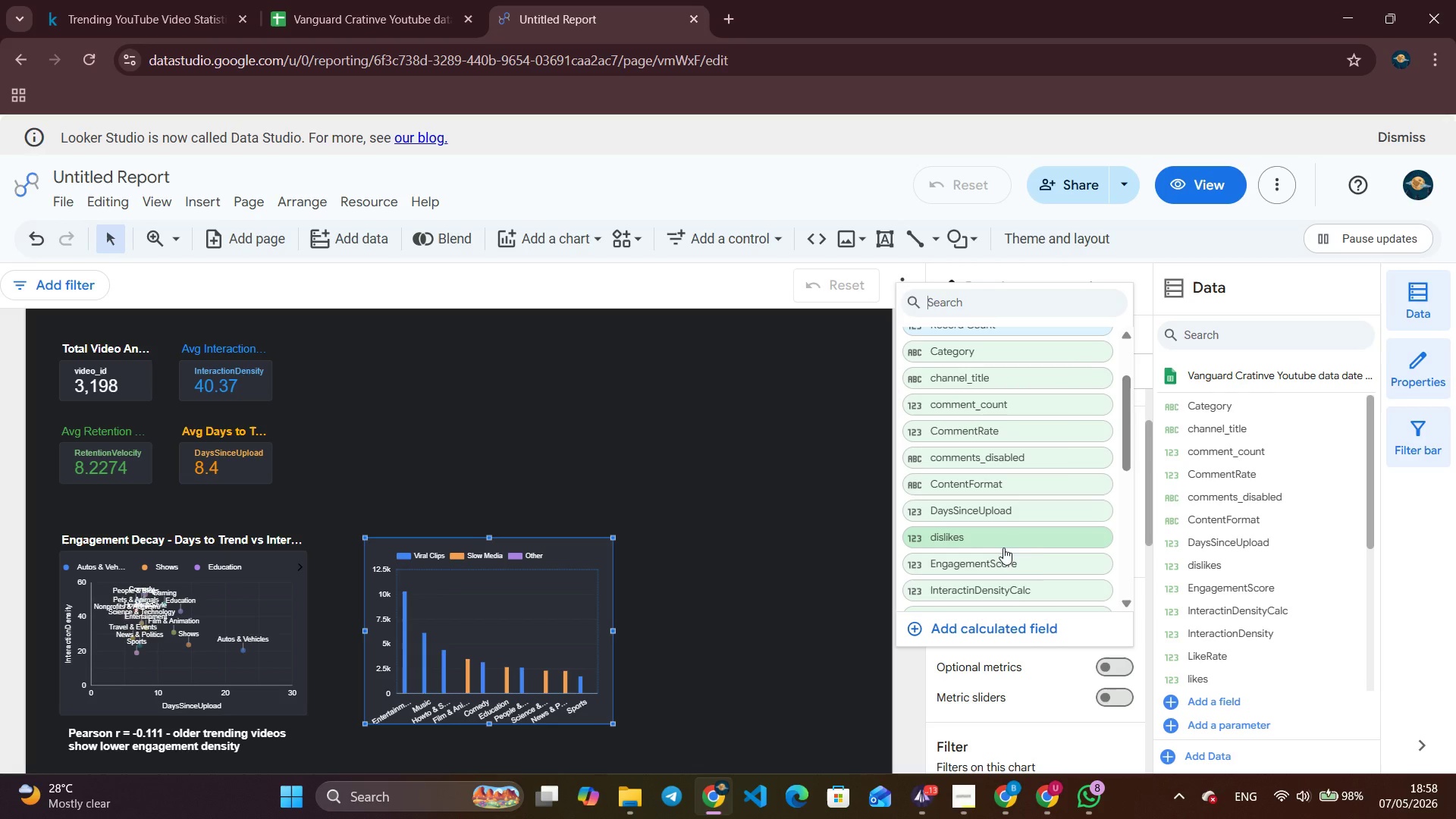 
scroll: coordinate [1003, 548], scroll_direction: down, amount: 3.0
 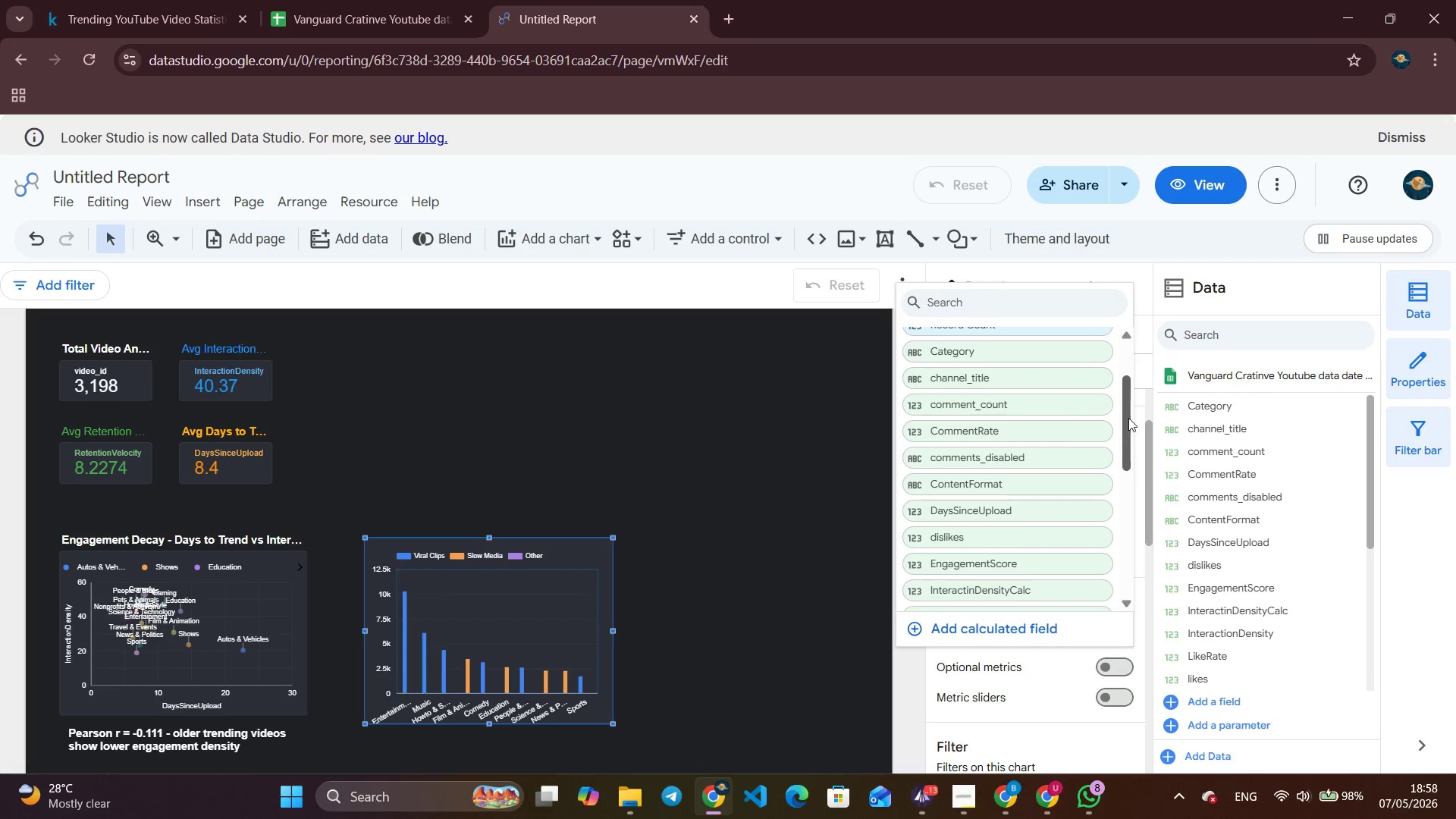 
left_click_drag(start_coordinate=[1128, 418], to_coordinate=[1118, 500])
 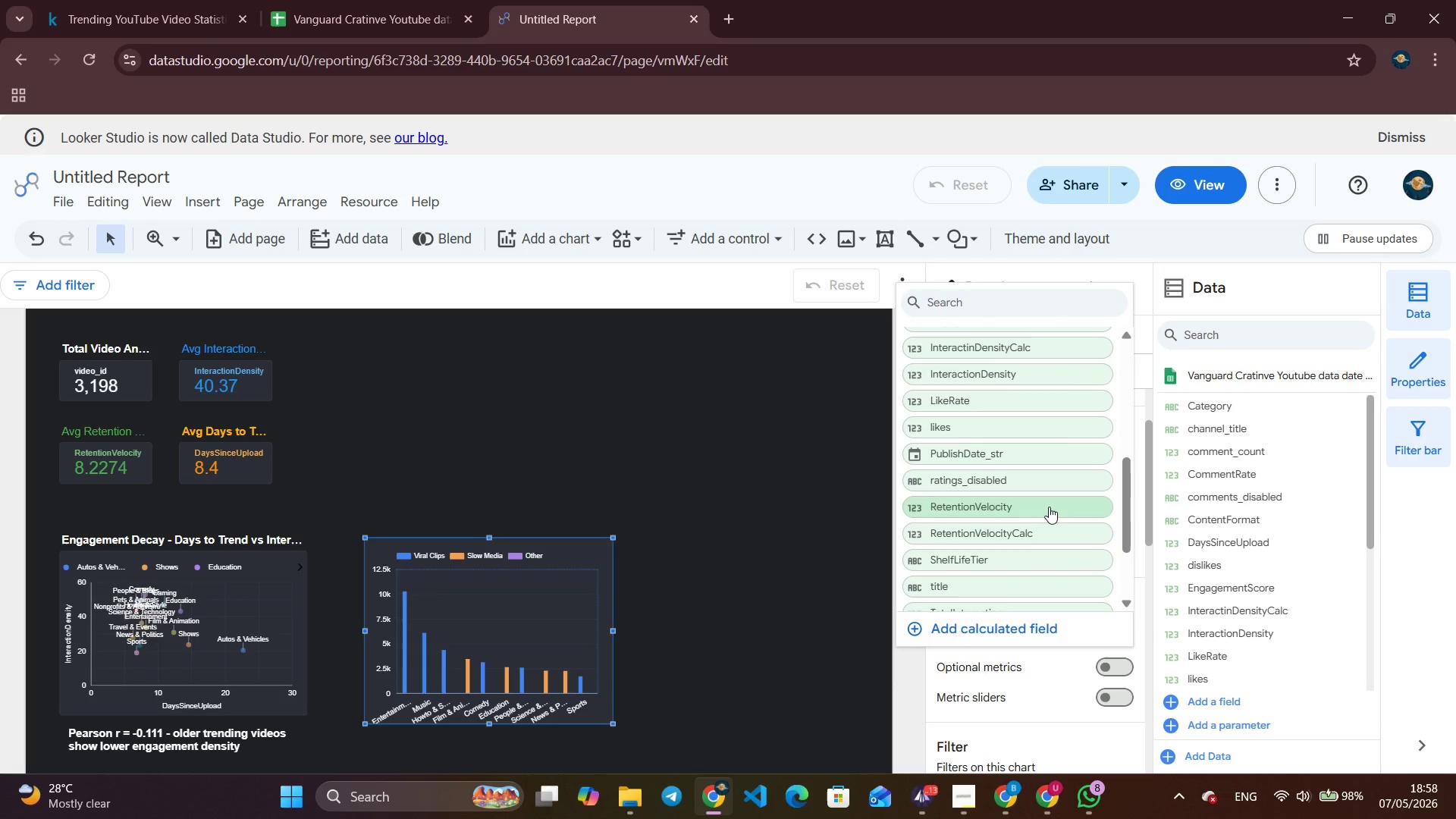 
left_click([1049, 507])
 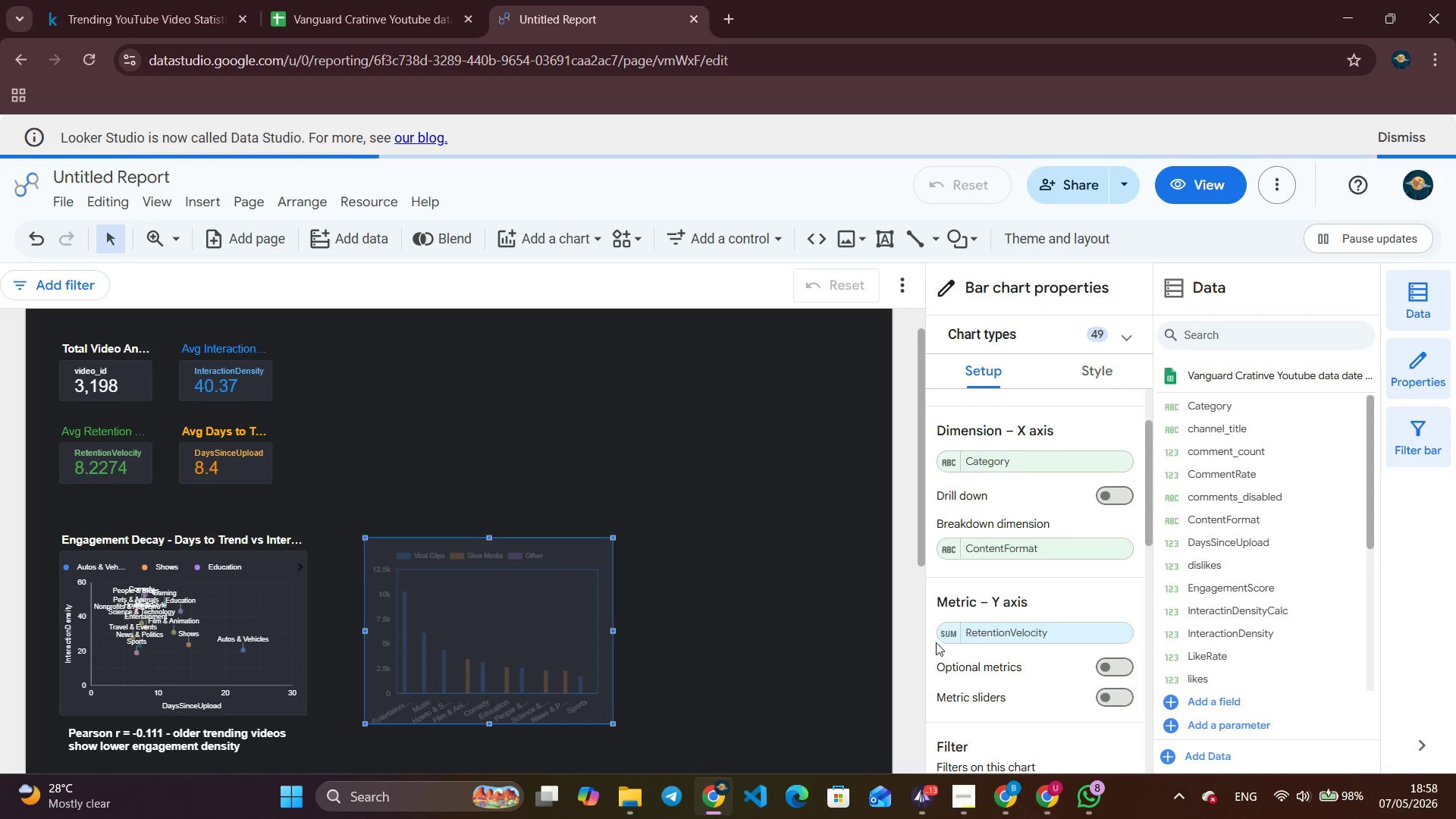 
left_click([955, 639])
 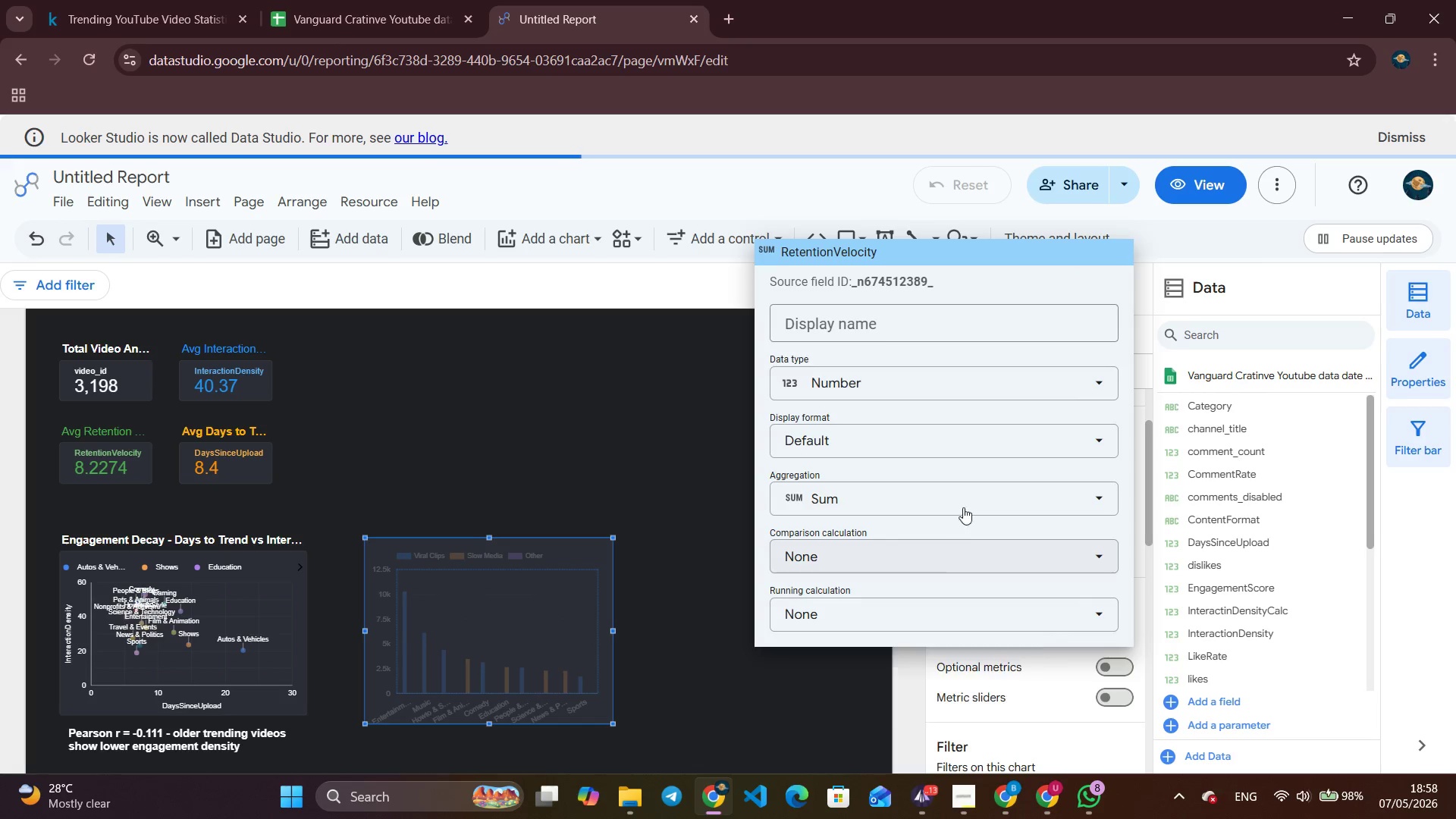 
left_click([967, 489])
 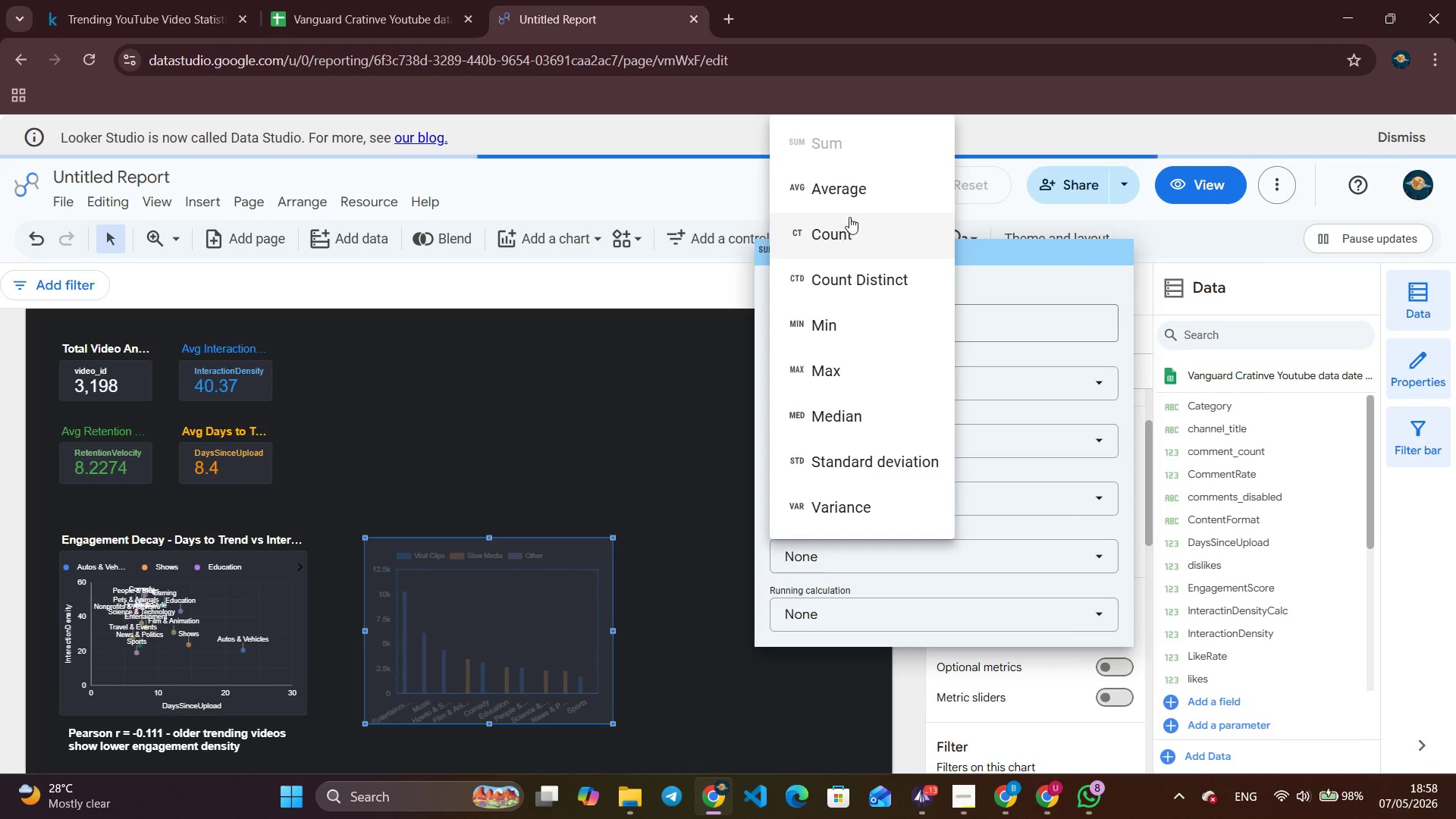 
left_click([858, 197])
 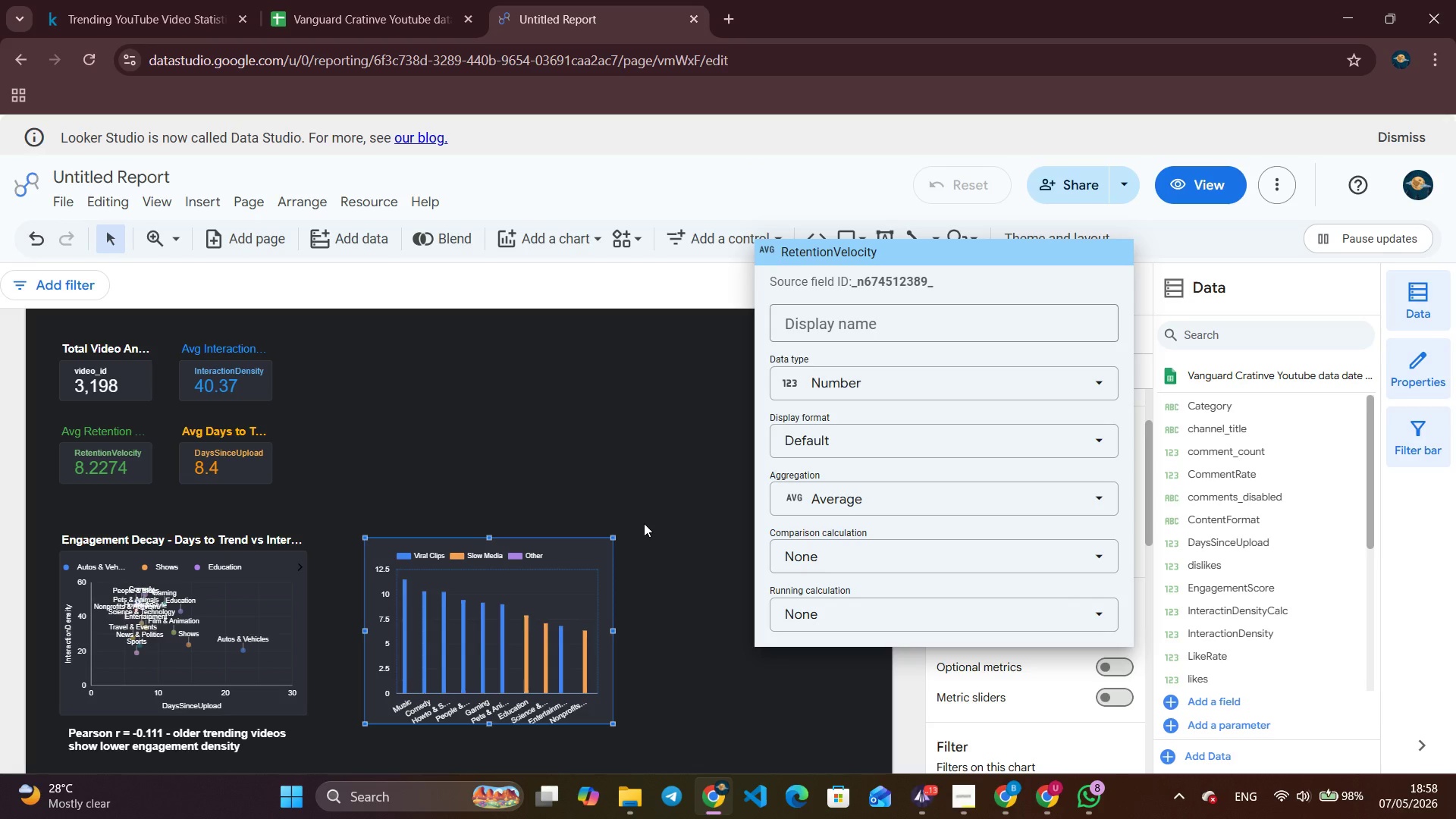 
wait(6.06)
 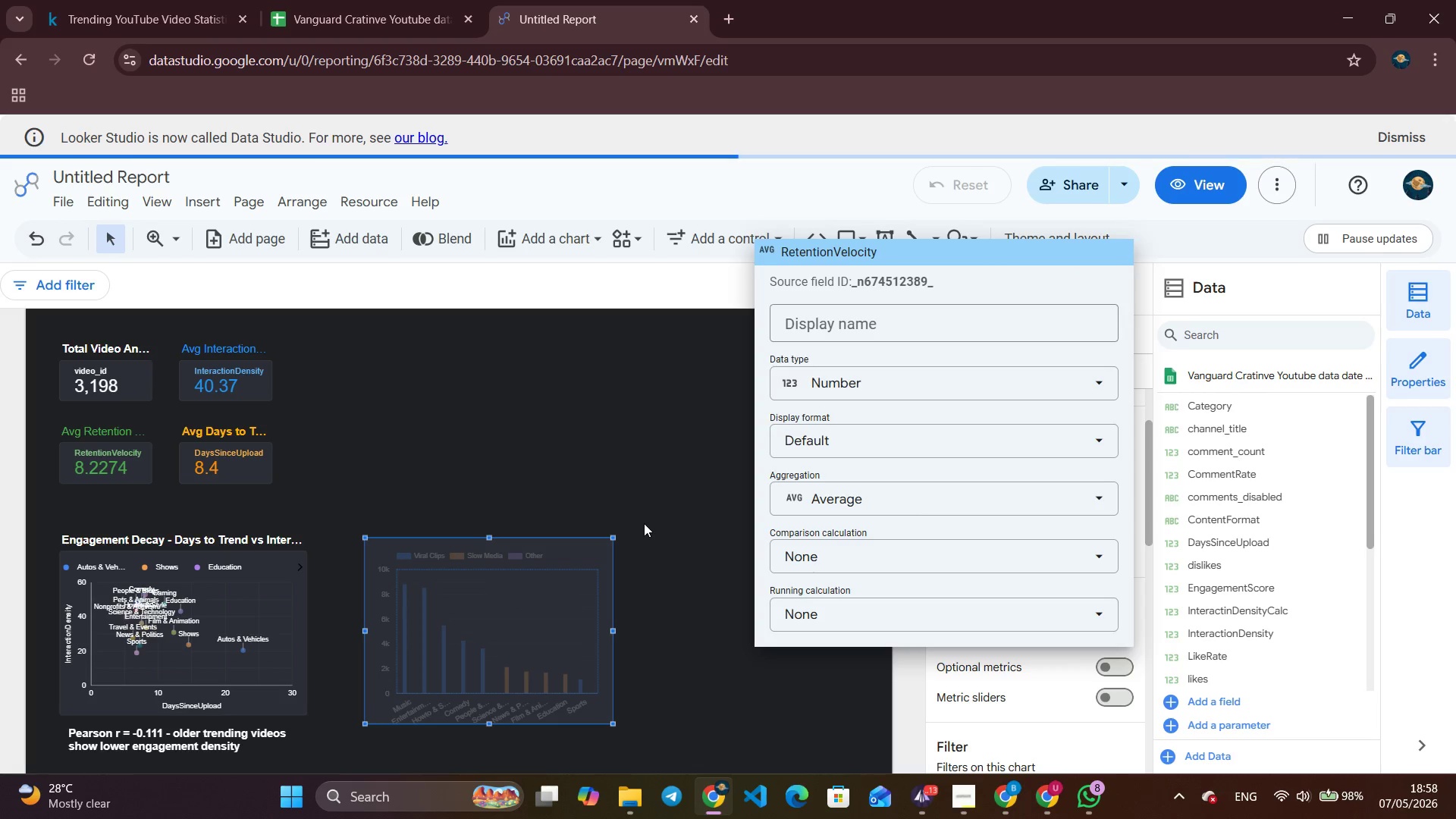 
left_click([664, 513])
 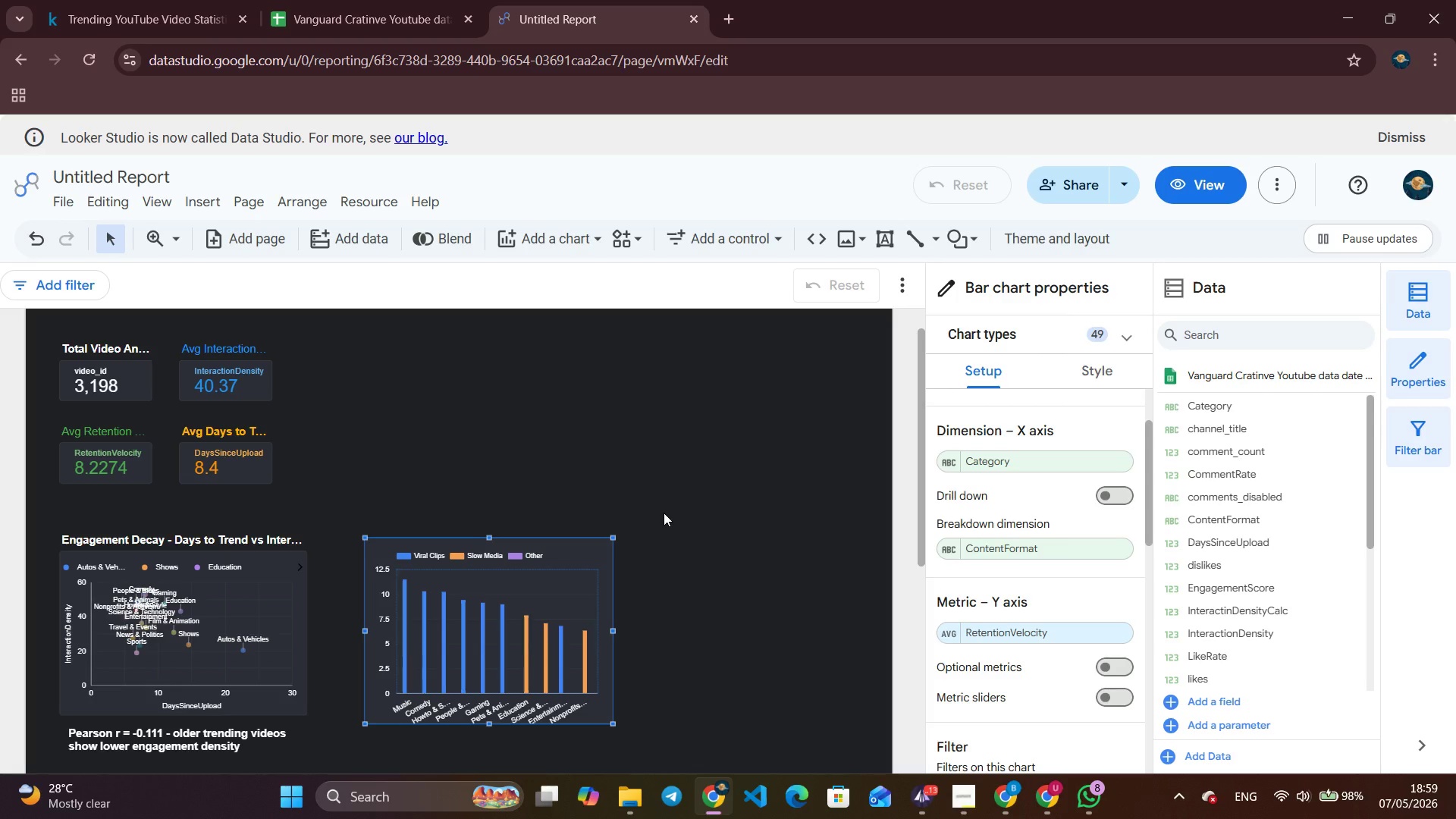 
wait(31.47)
 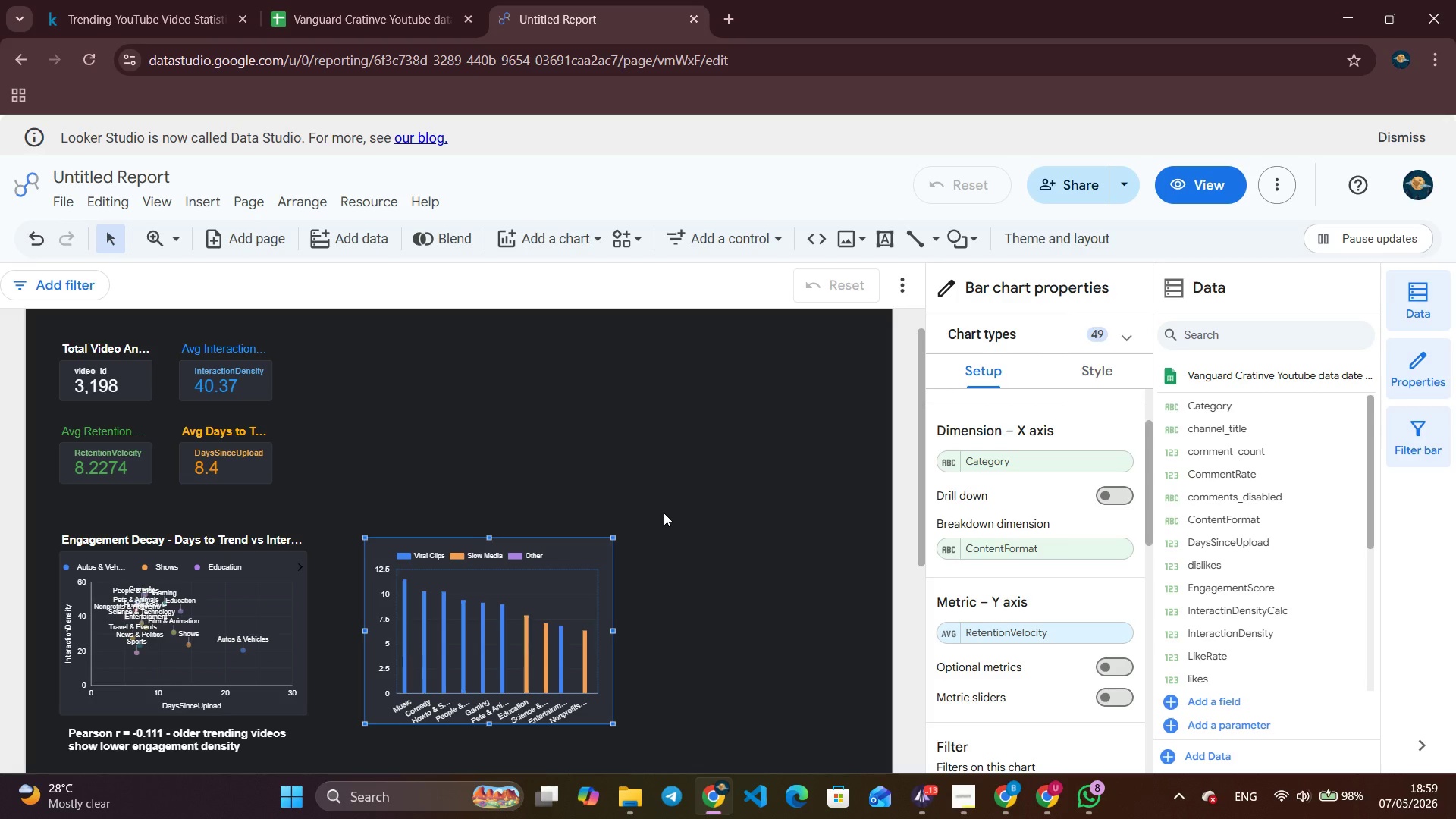 
left_click([1090, 377])
 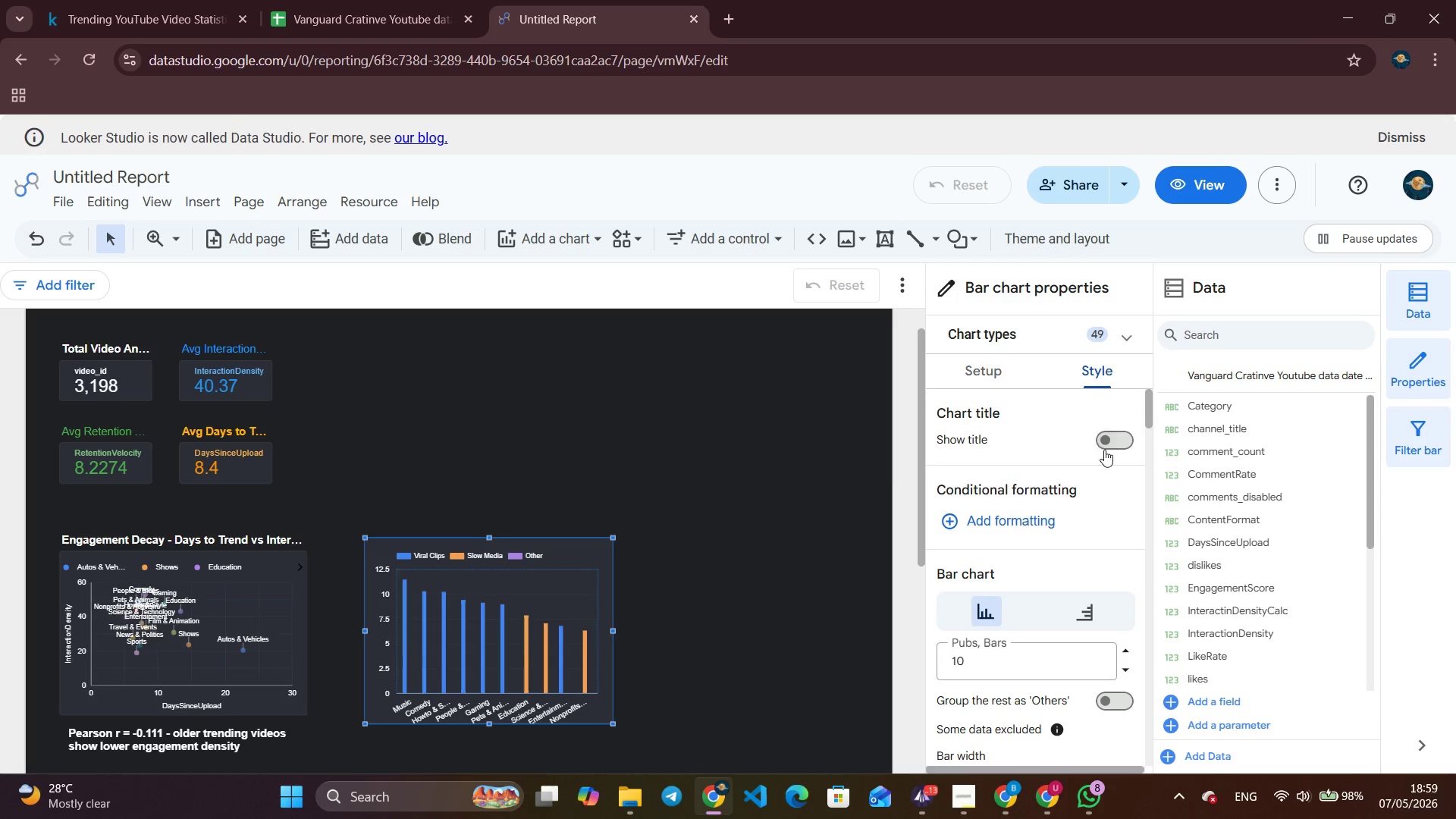 
left_click([1122, 441])
 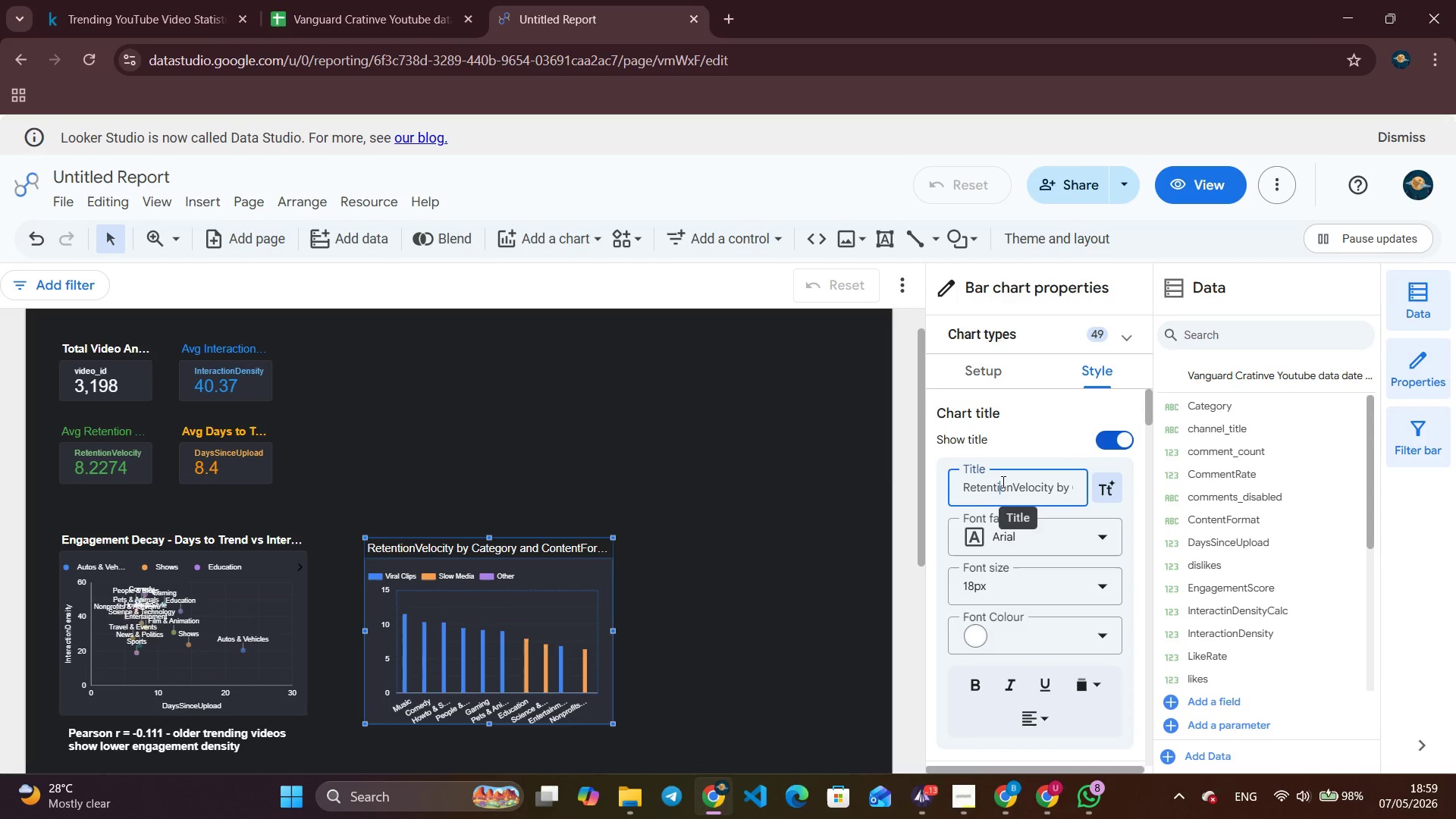 
double_click([1002, 482])
 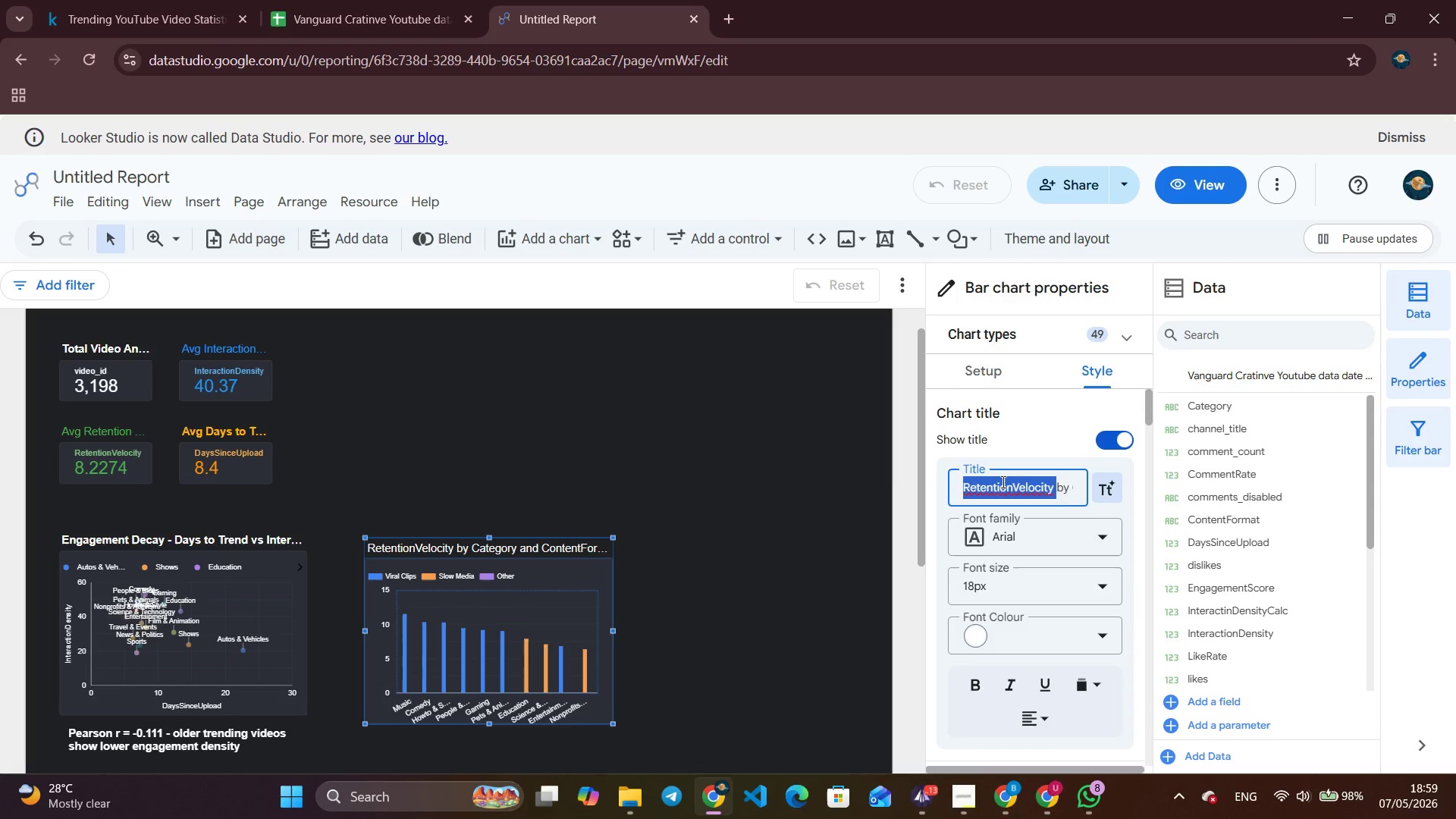 
triple_click([1002, 482])
 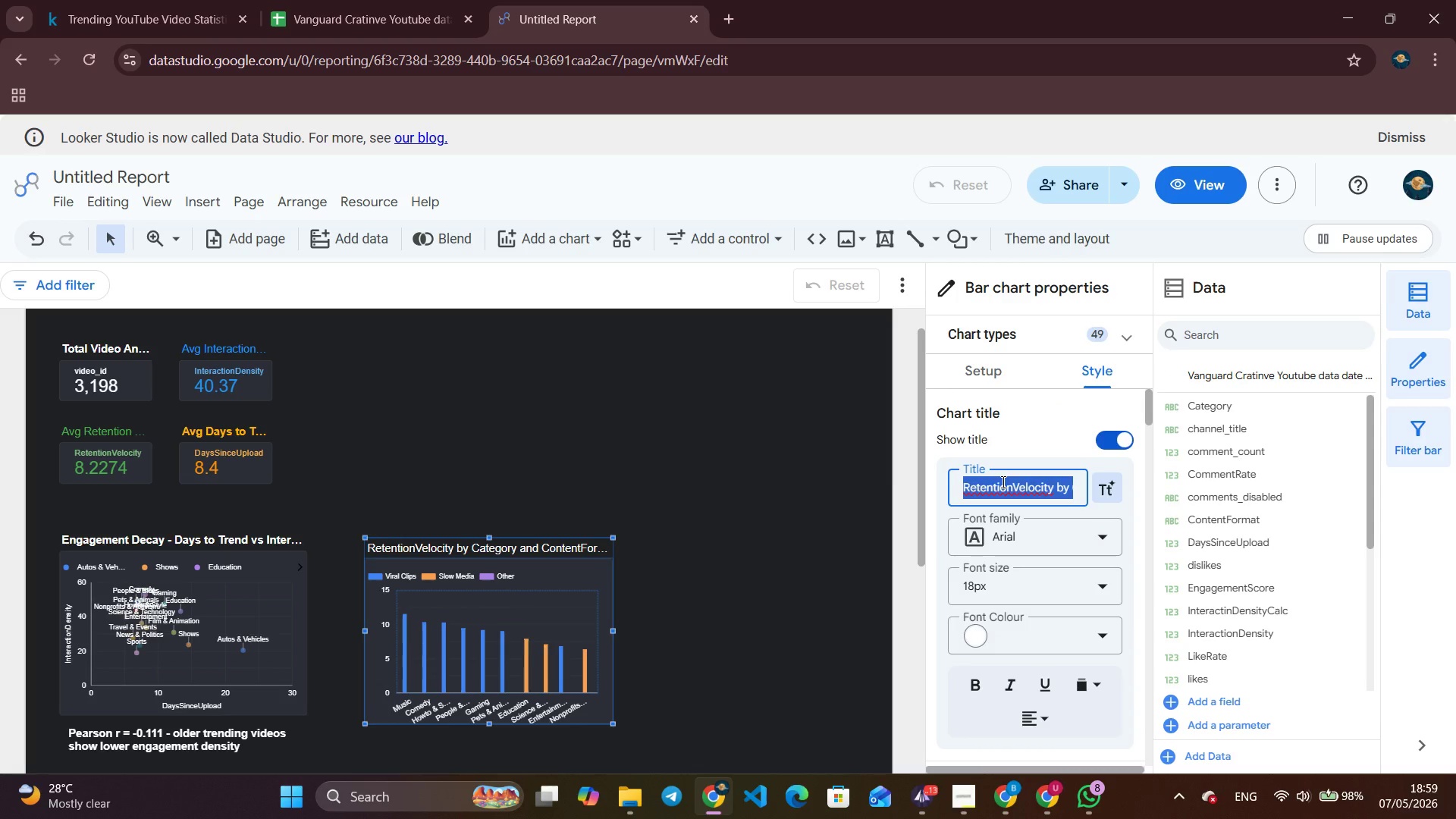 
key(Backspace)
type(Avg Retentin)
key(Backspace)
type(on Ve)
 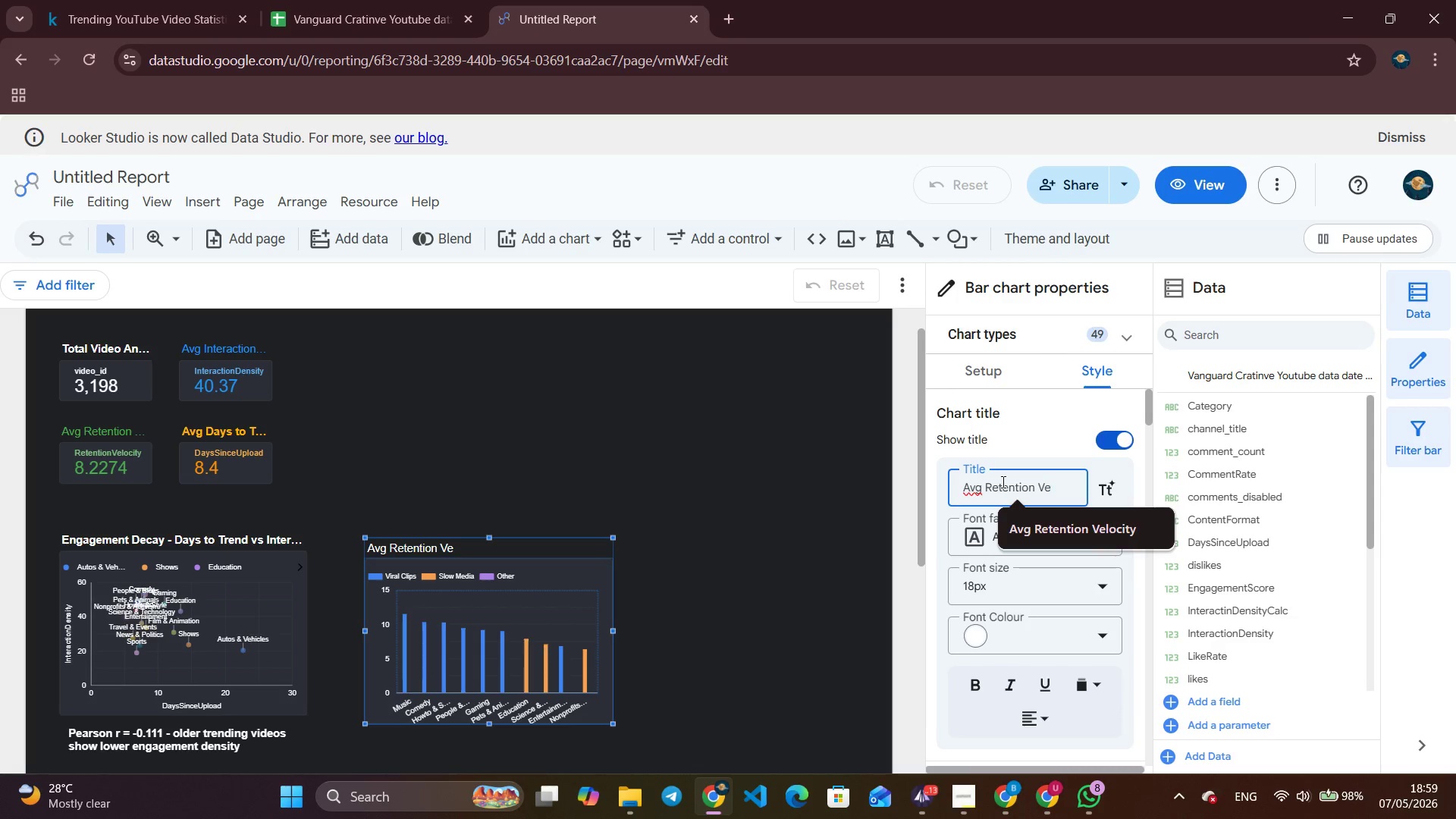 
wait(11.23)
 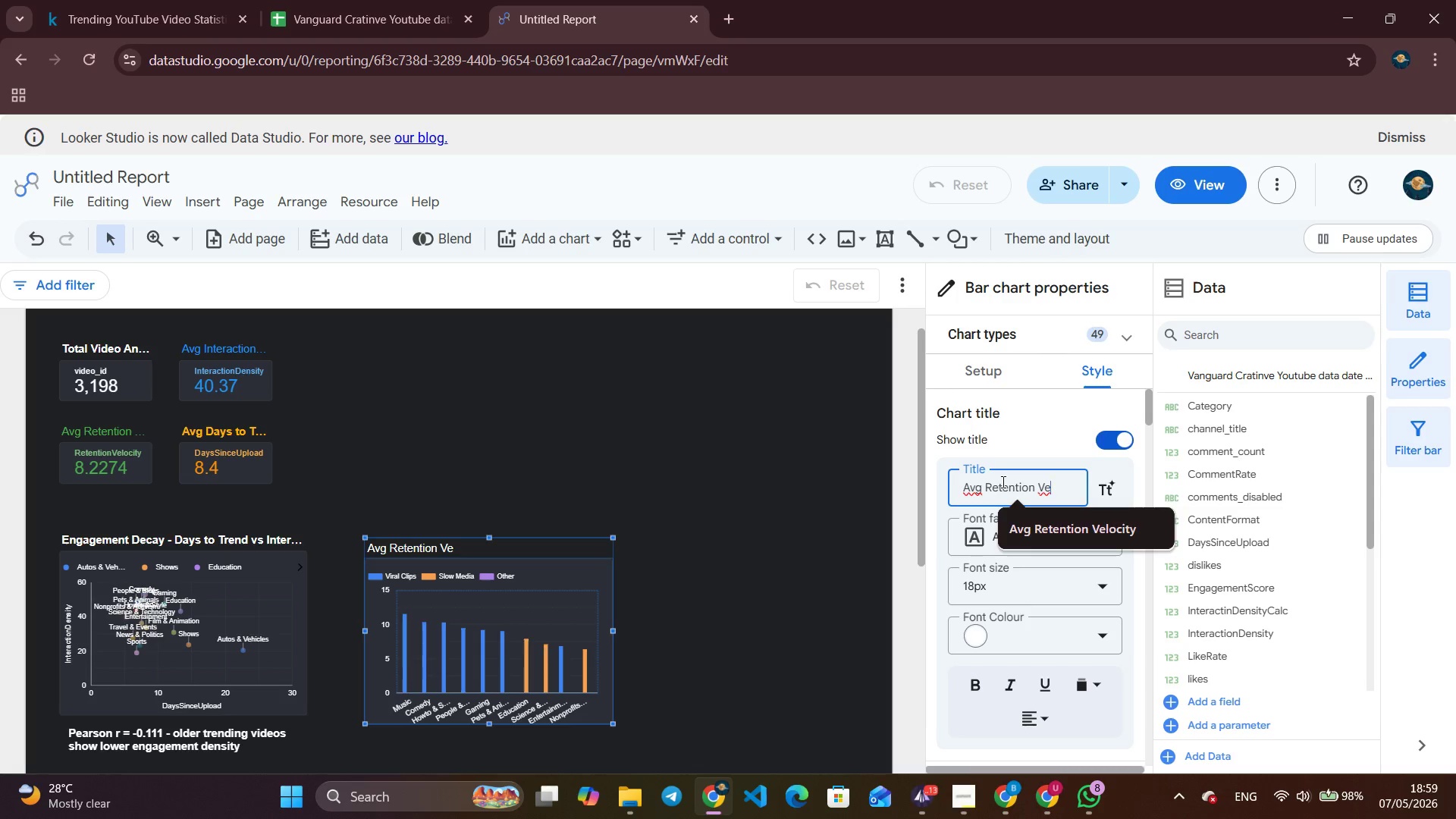 
type(locity by ca)
key(Backspace)
key(Backspace)
type(Category)
 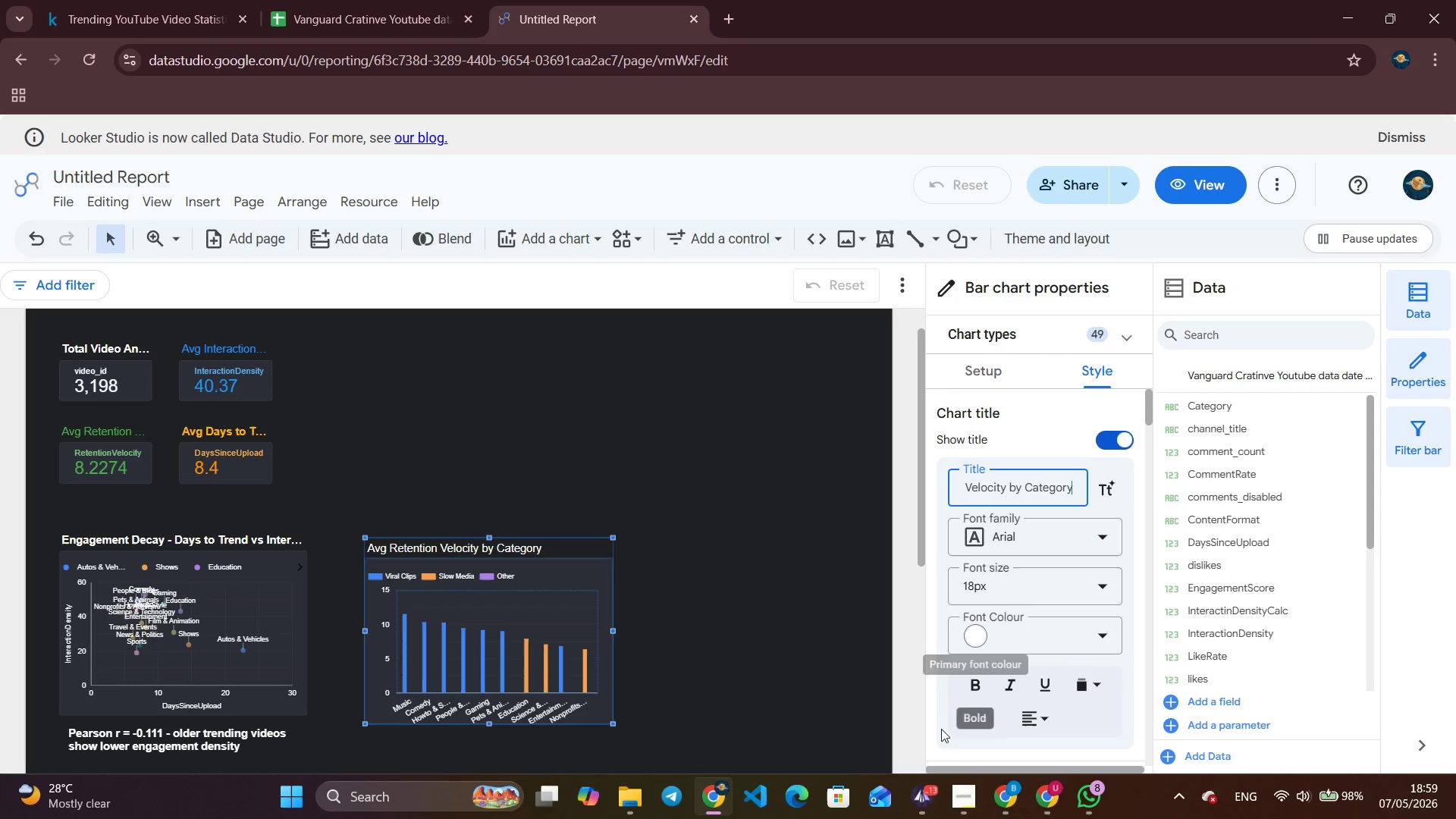 
left_click([969, 686])
 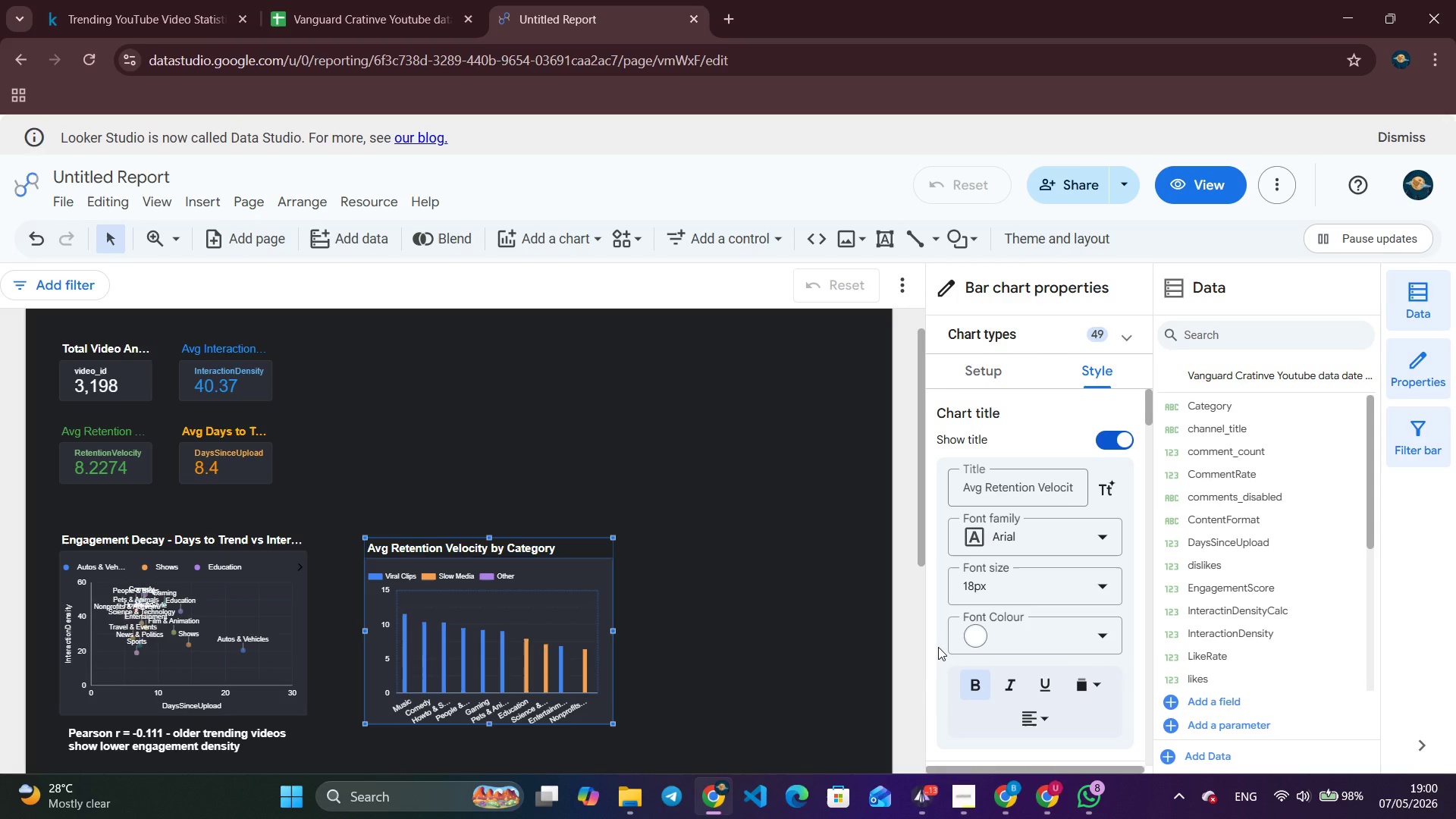 
wait(27.11)
 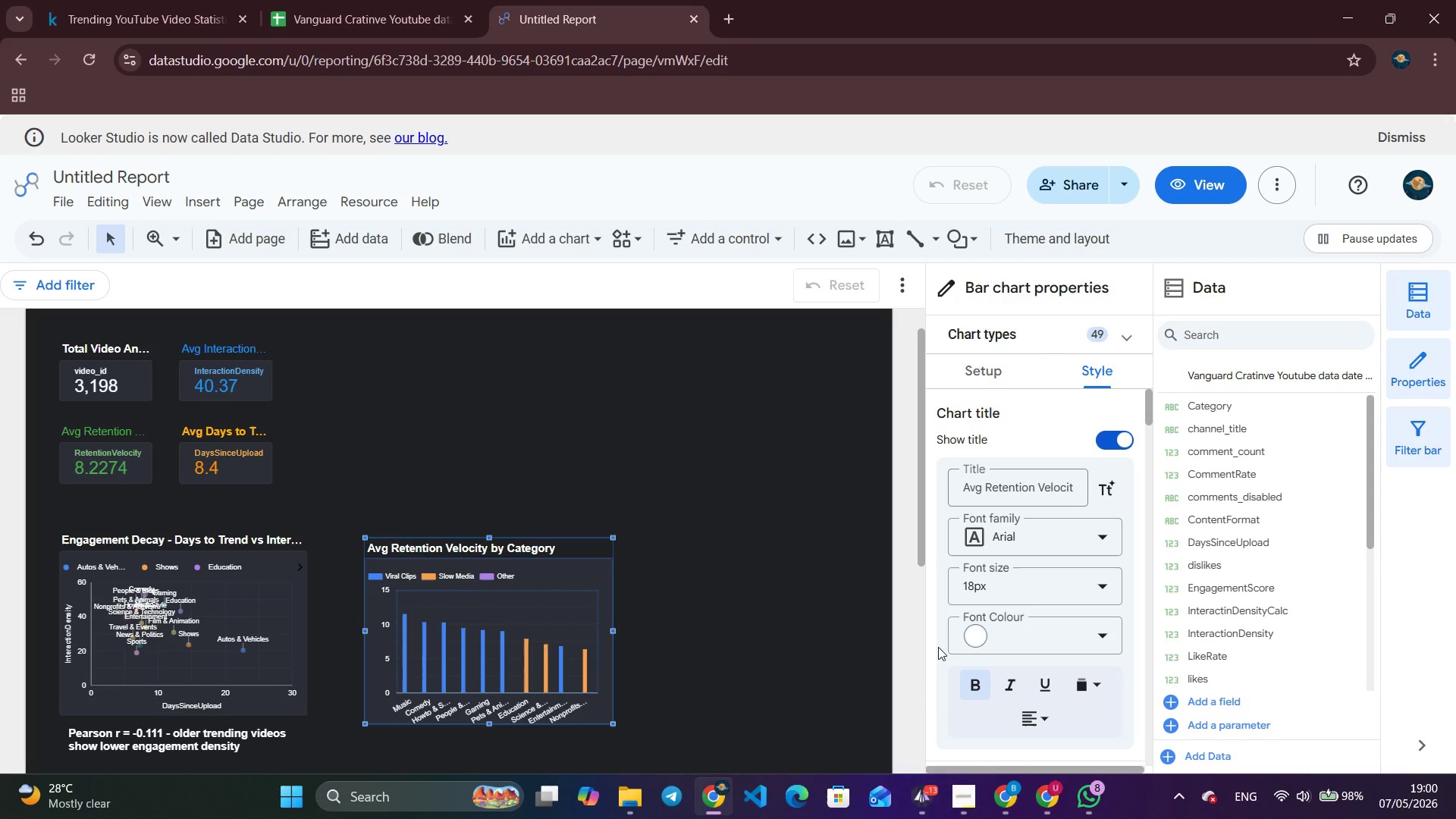 
left_click([93, 418])
 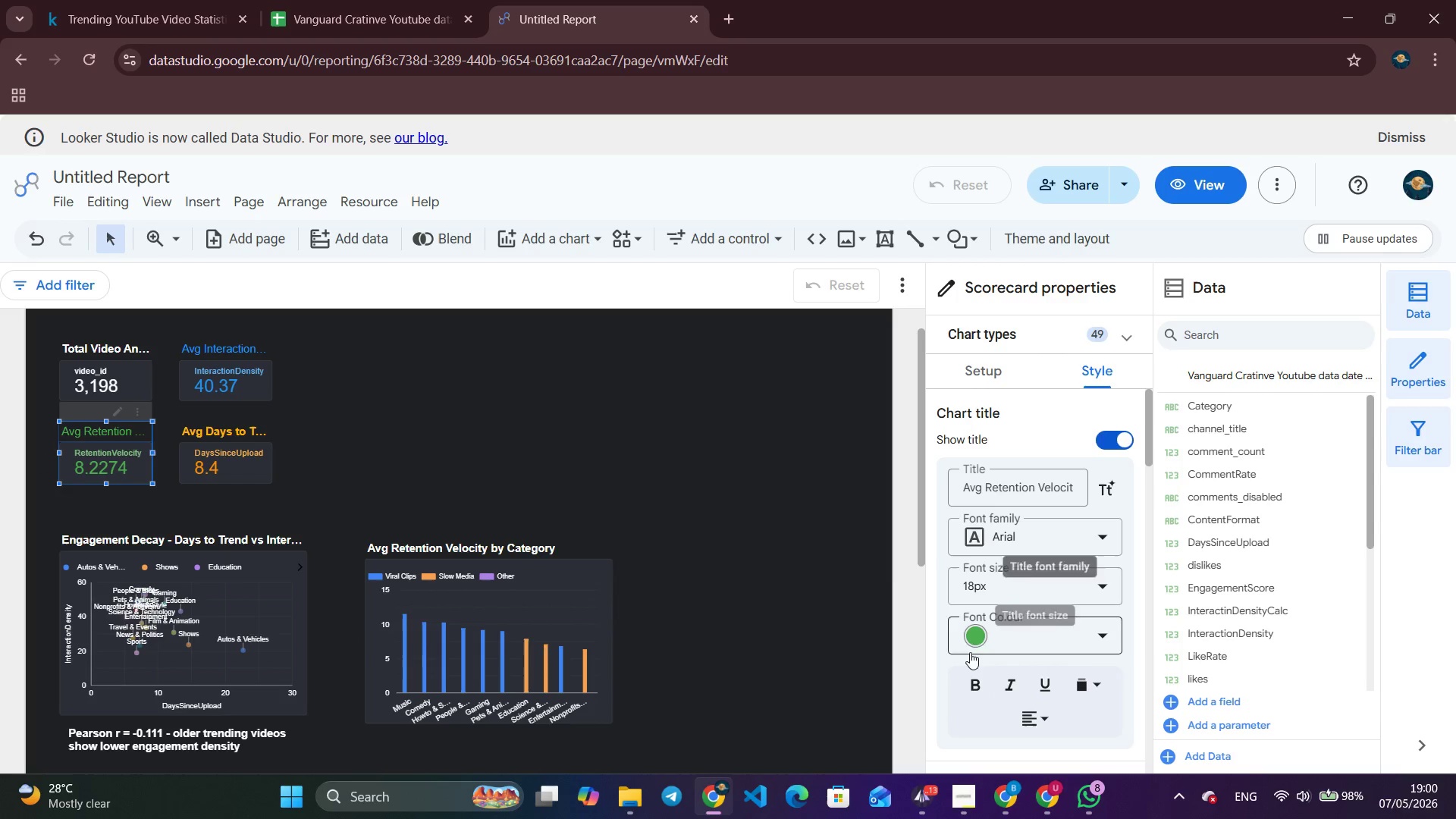 
left_click([968, 681])
 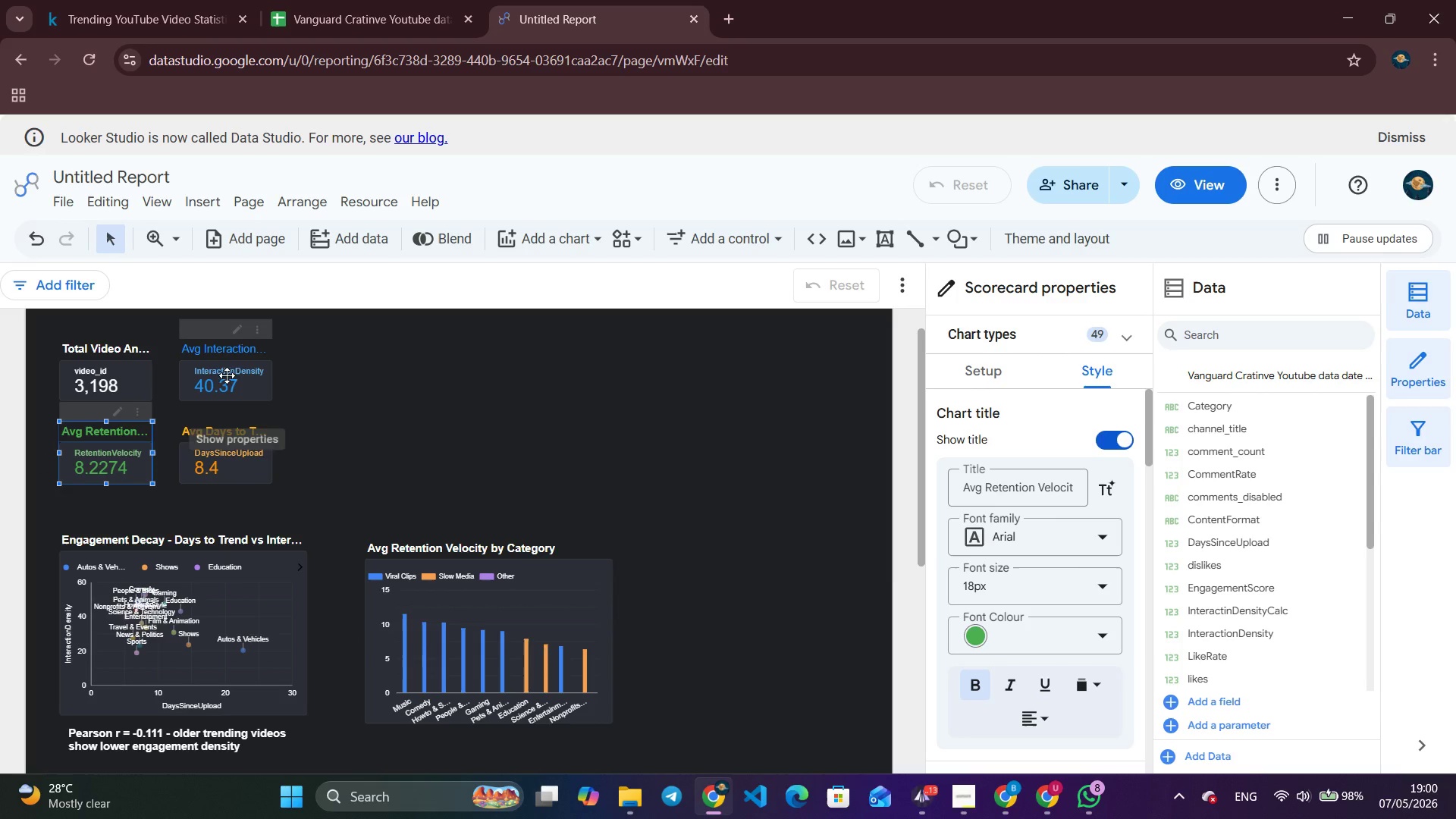 
left_click([227, 350])
 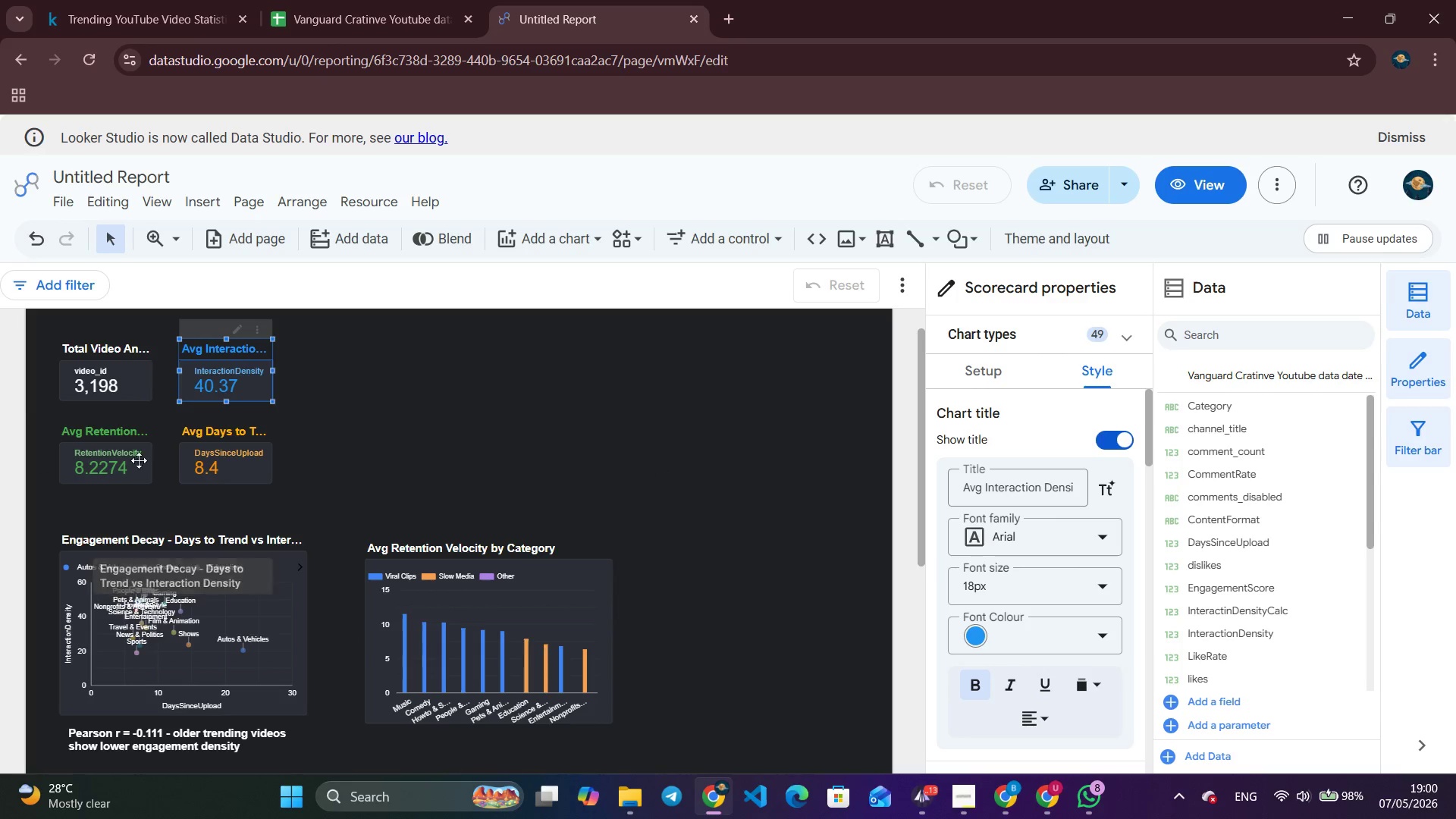 
left_click([114, 352])
 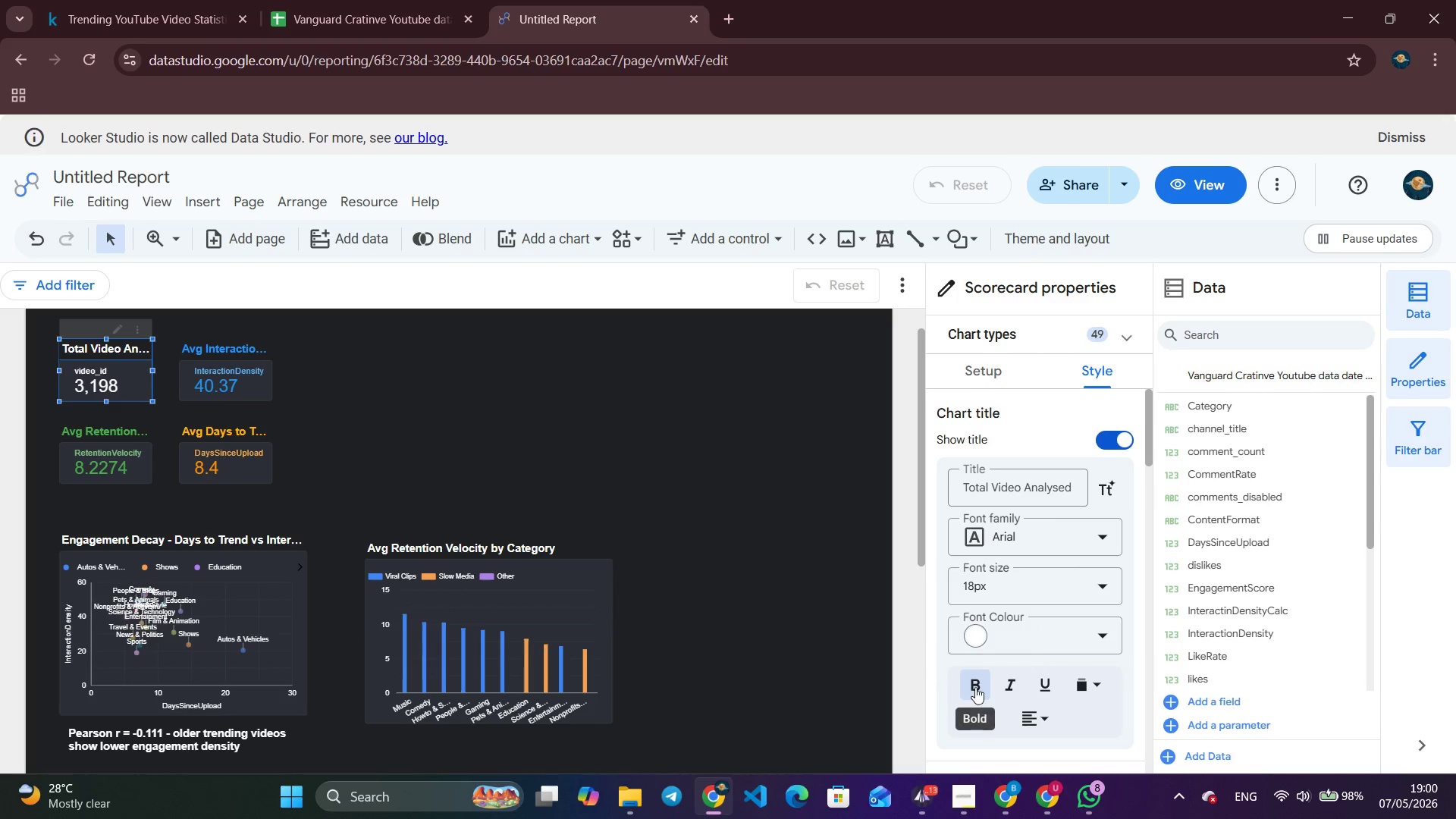 
left_click([720, 482])
 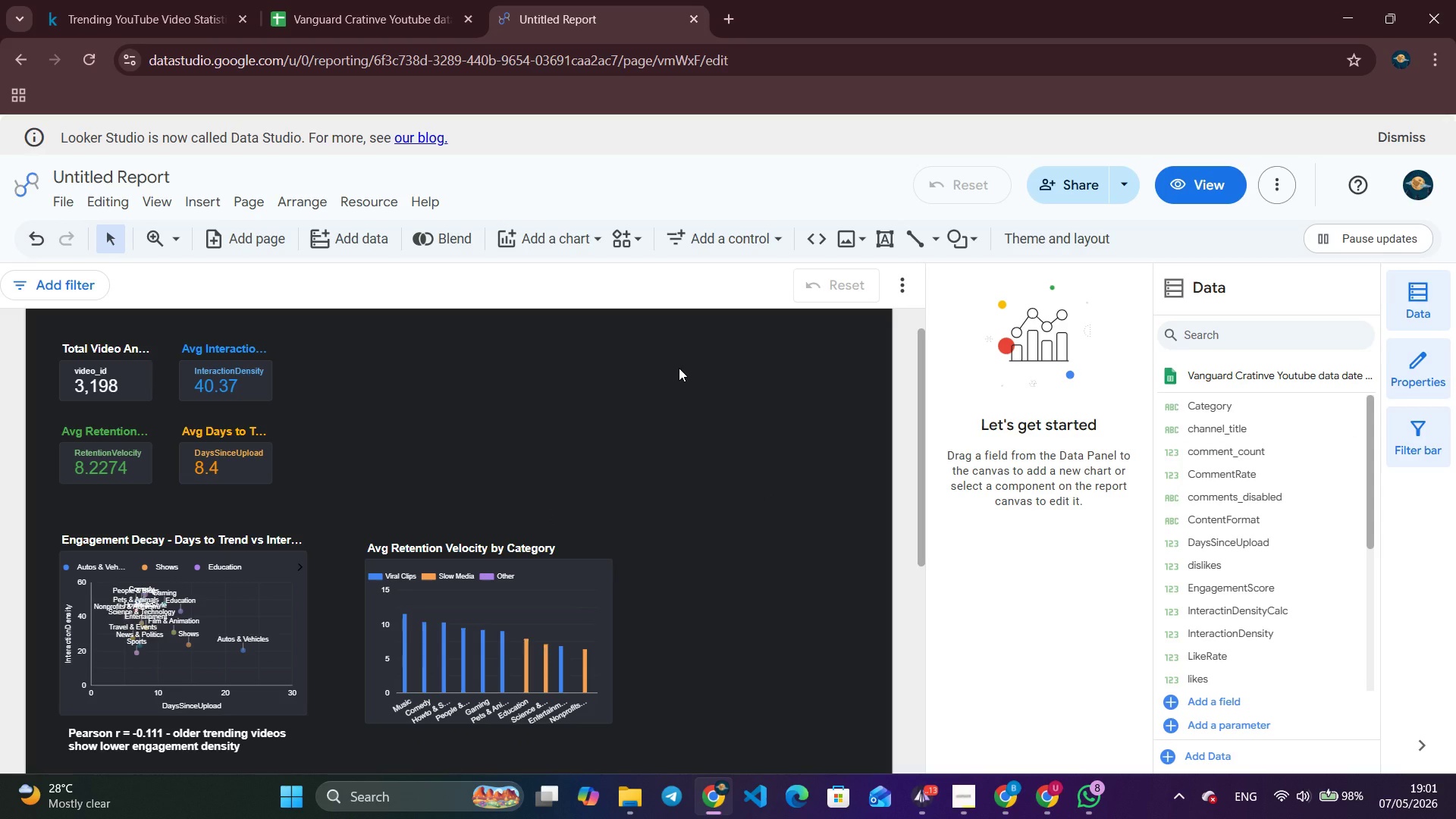 
wait(55.09)
 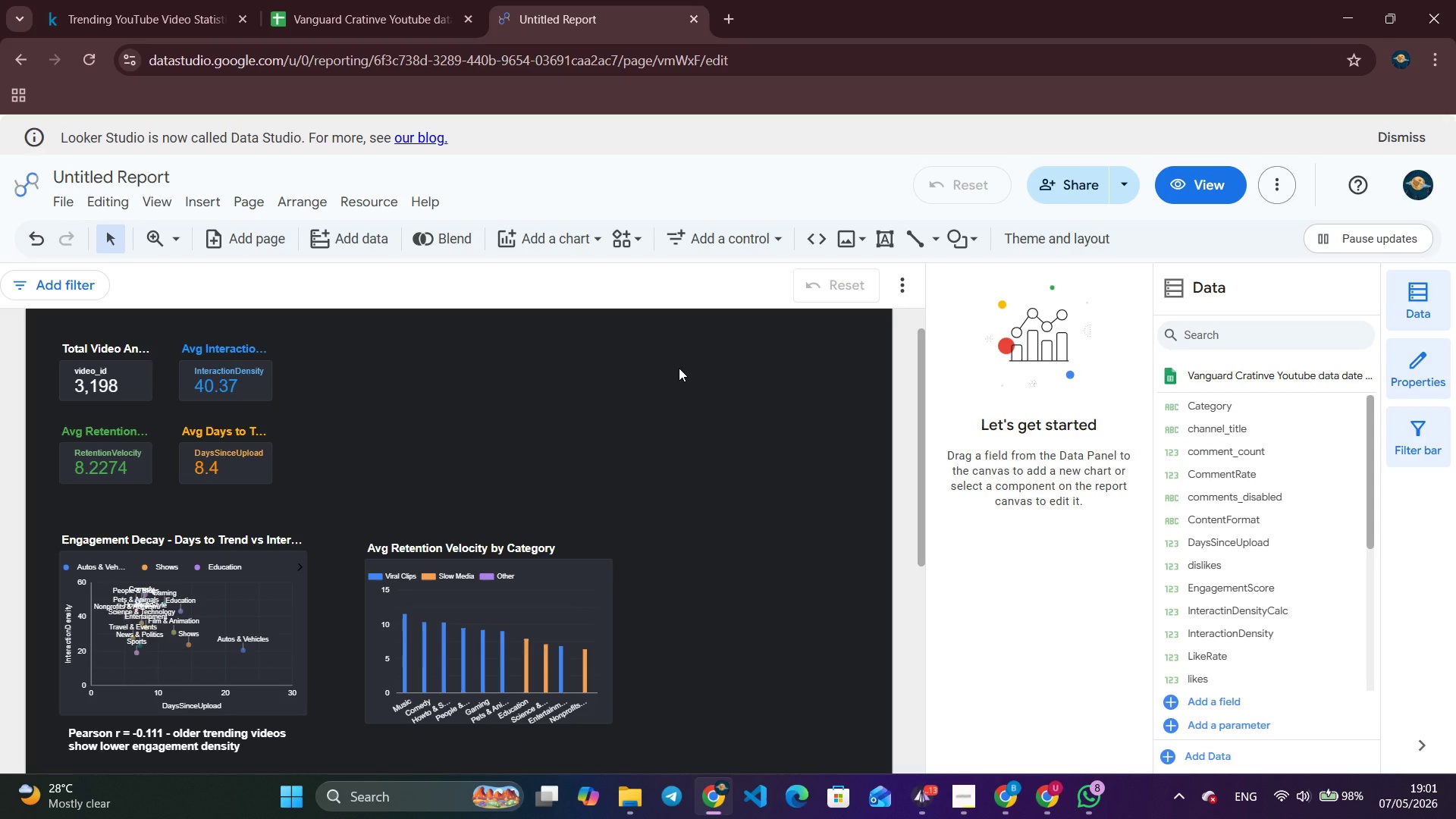 
left_click_drag(start_coordinate=[487, 531], to_coordinate=[443, 524])
 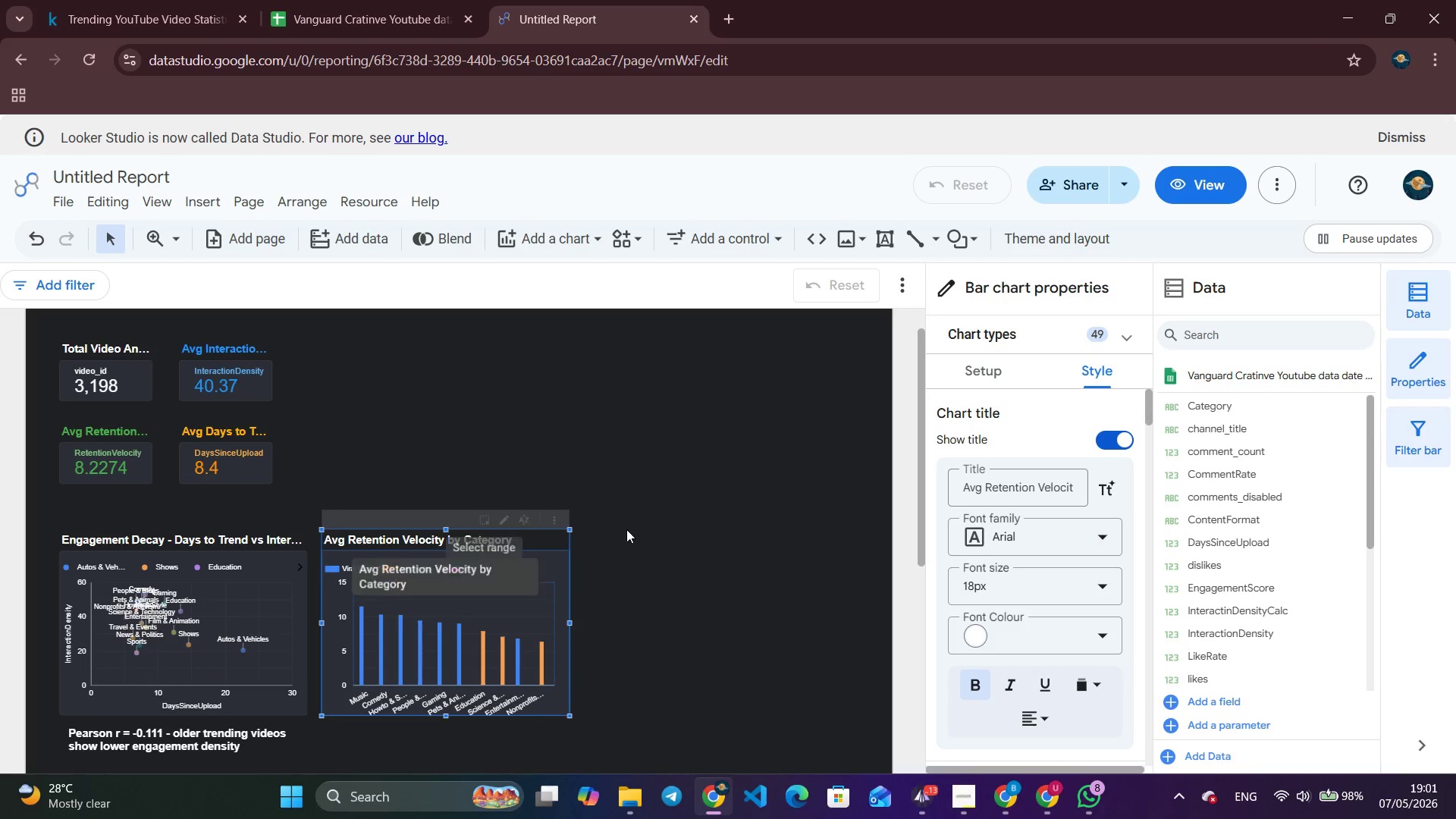 
left_click([626, 529])
 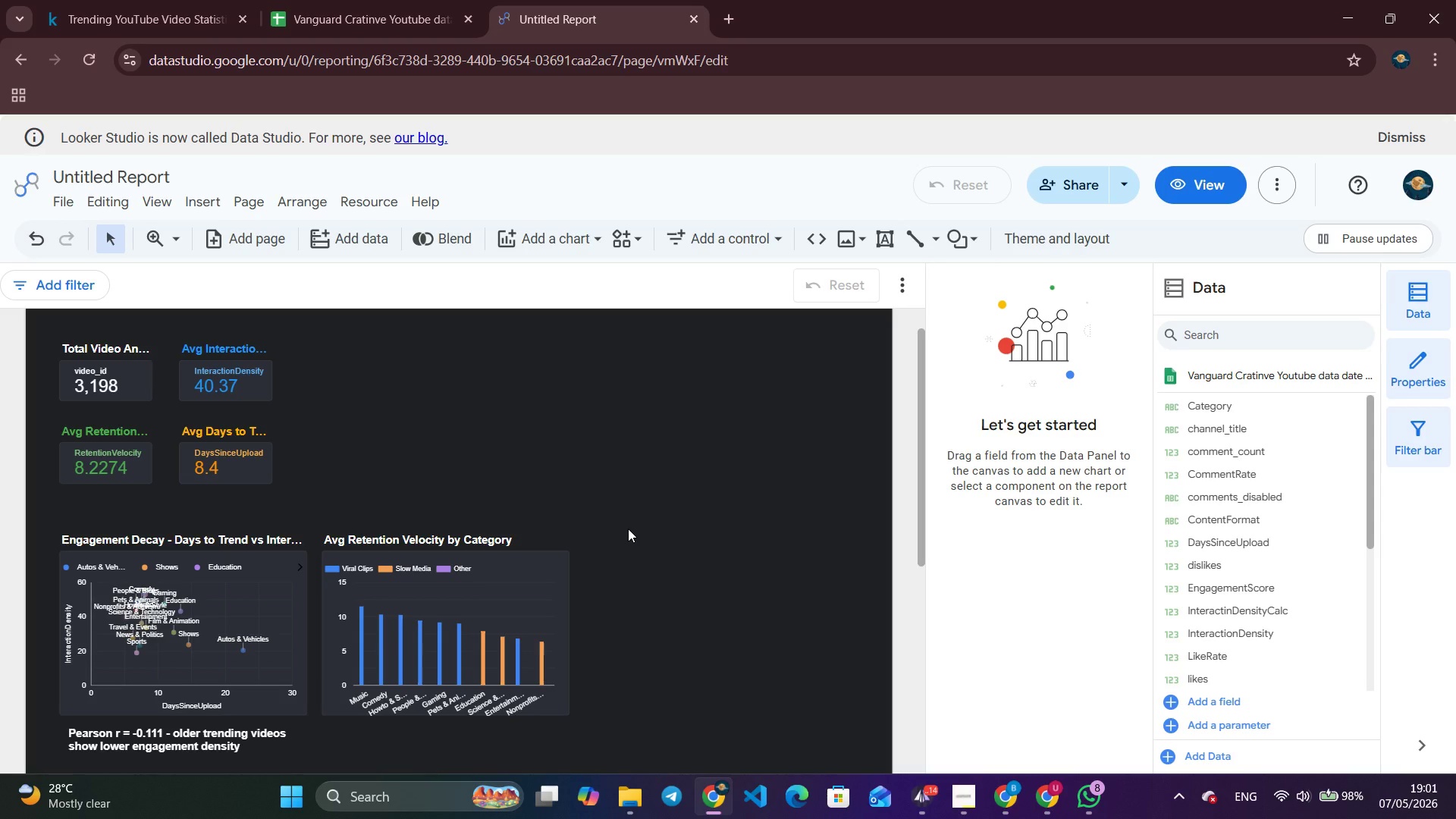 
wait(41.81)
 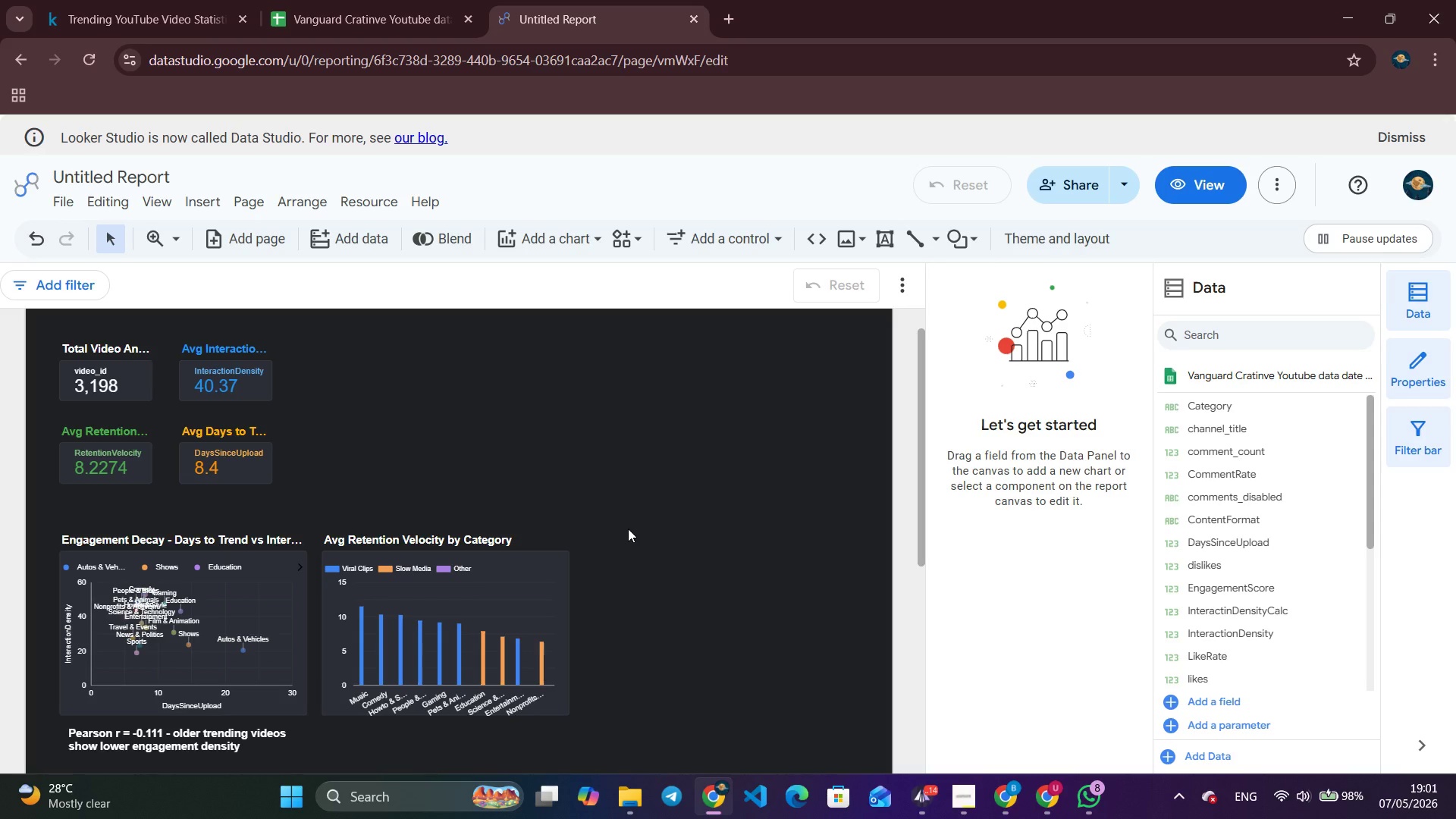 
scroll: coordinate [799, 532], scroll_direction: down, amount: 5.0
 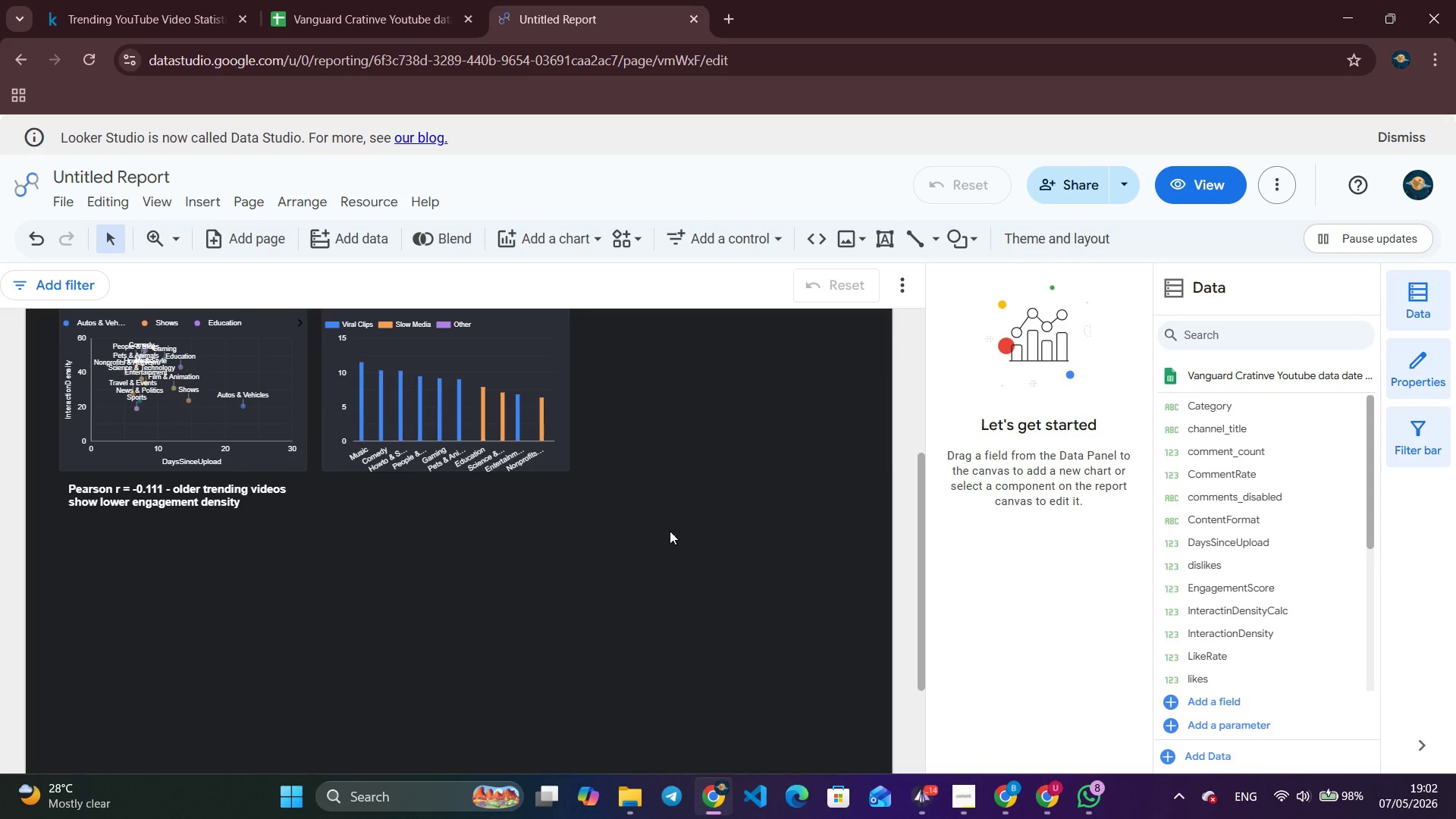 
scroll: coordinate [670, 533], scroll_direction: up, amount: 4.0
 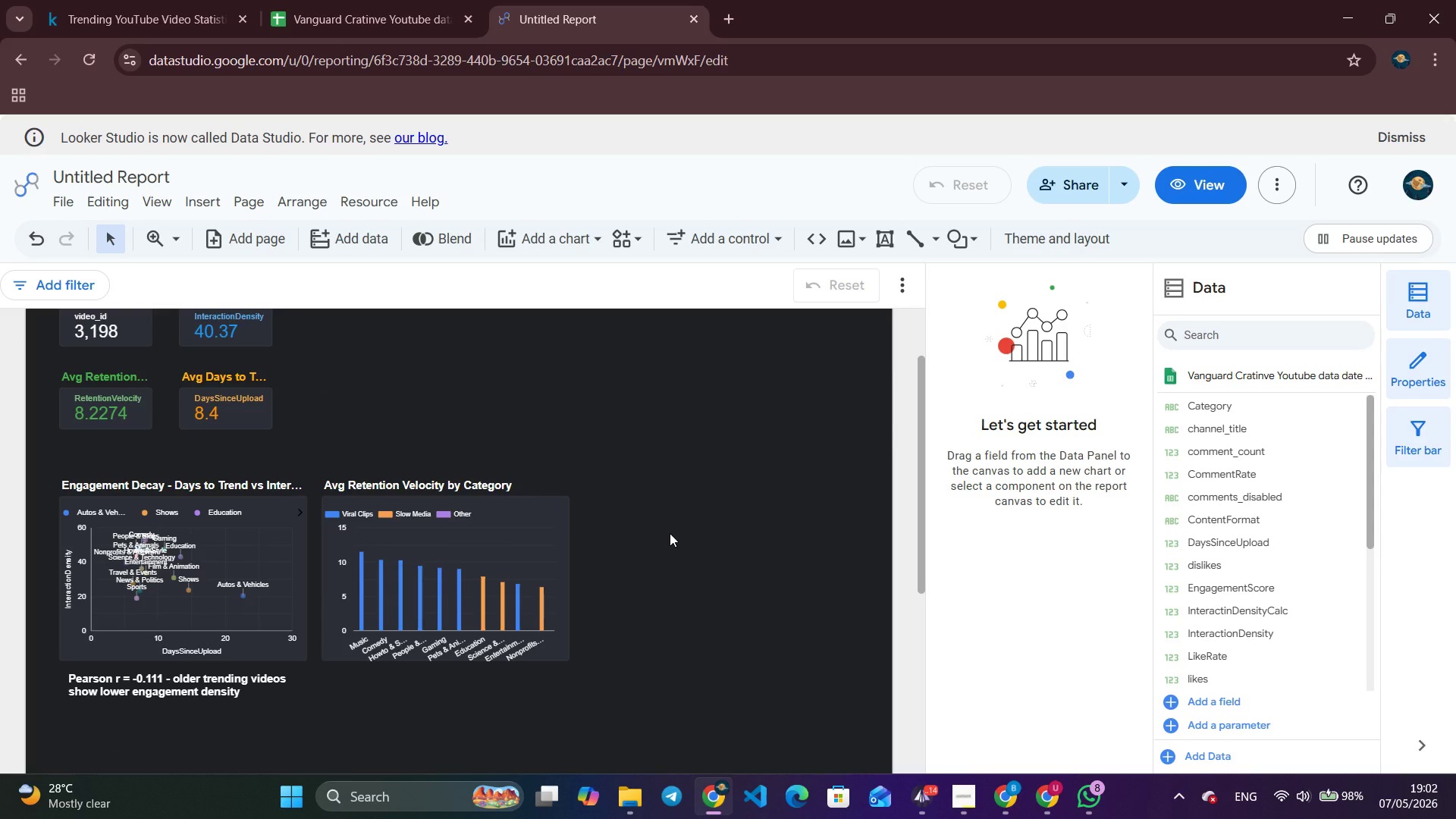 
scroll: coordinate [670, 533], scroll_direction: down, amount: 1.0
 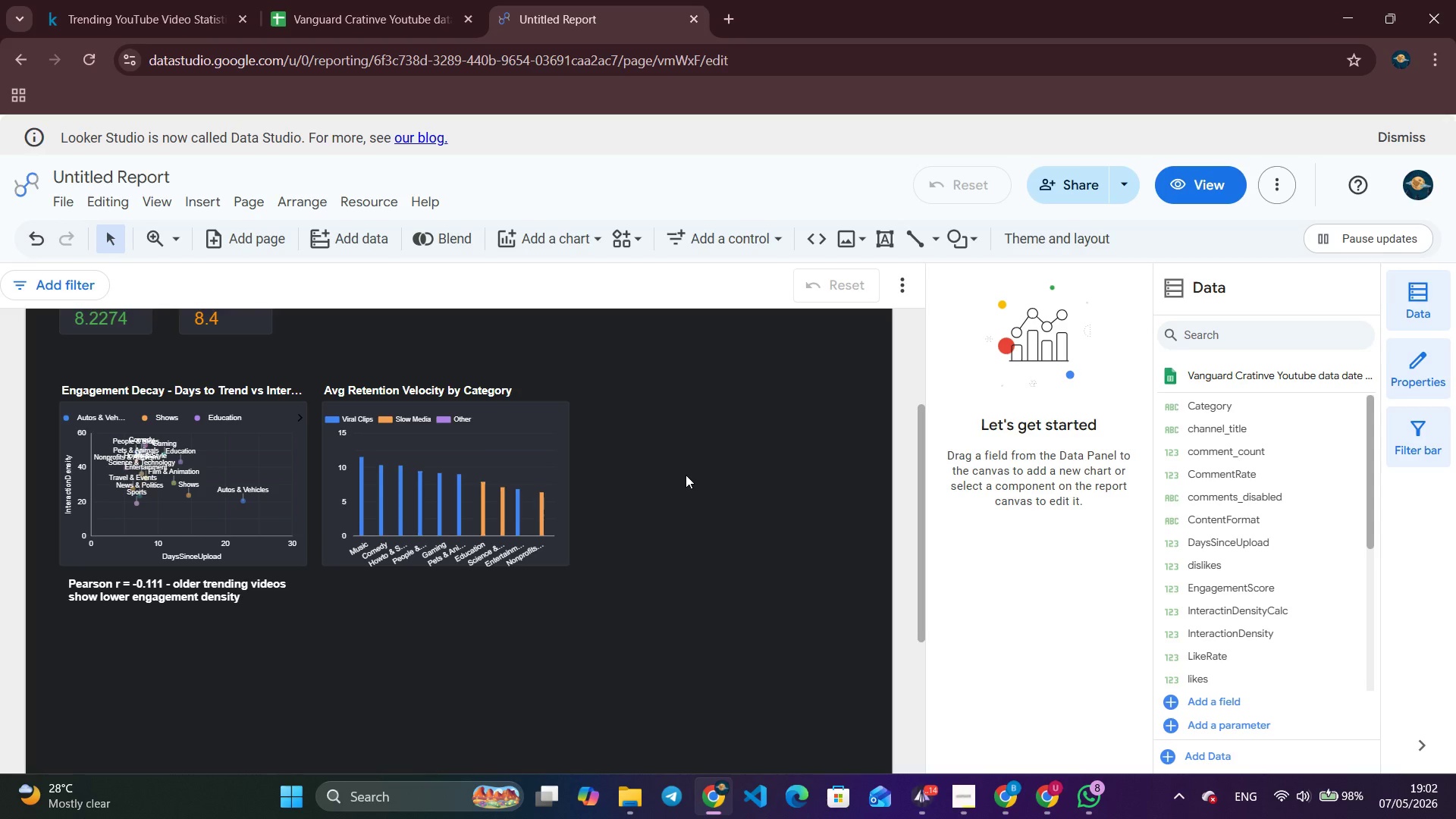 
wait(13.05)
 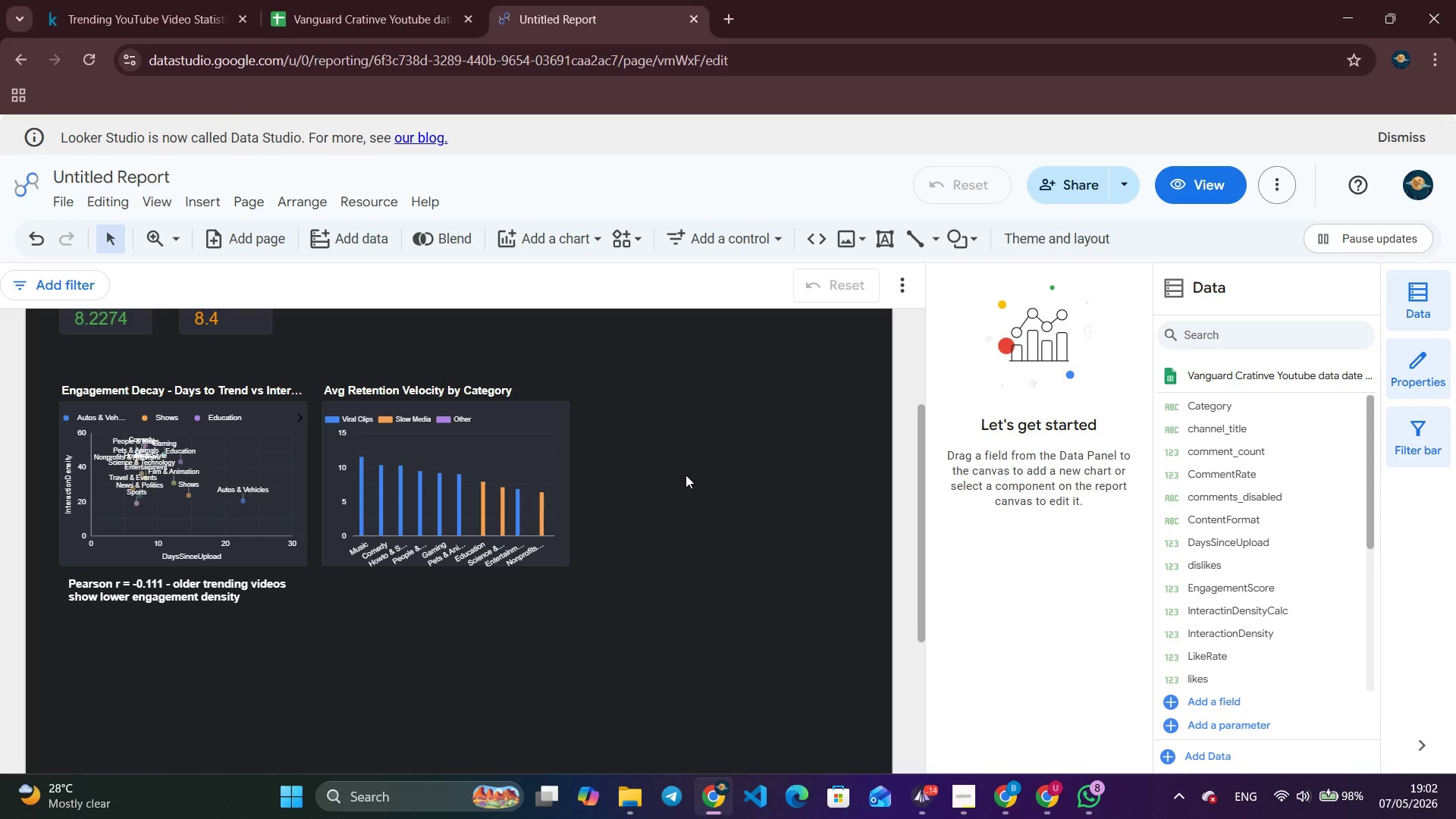 
left_click([209, 196])
 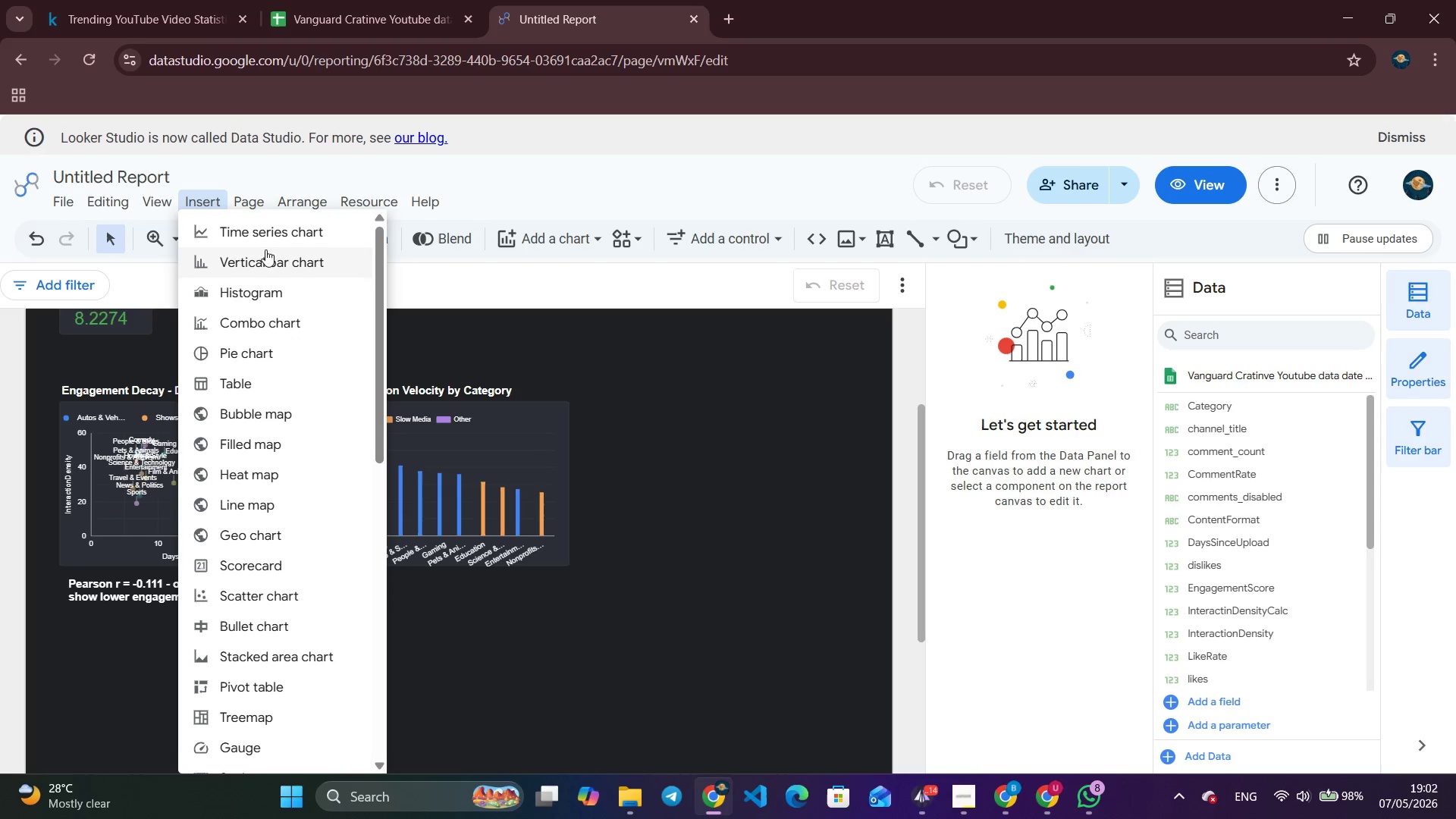 
left_click([271, 231])
 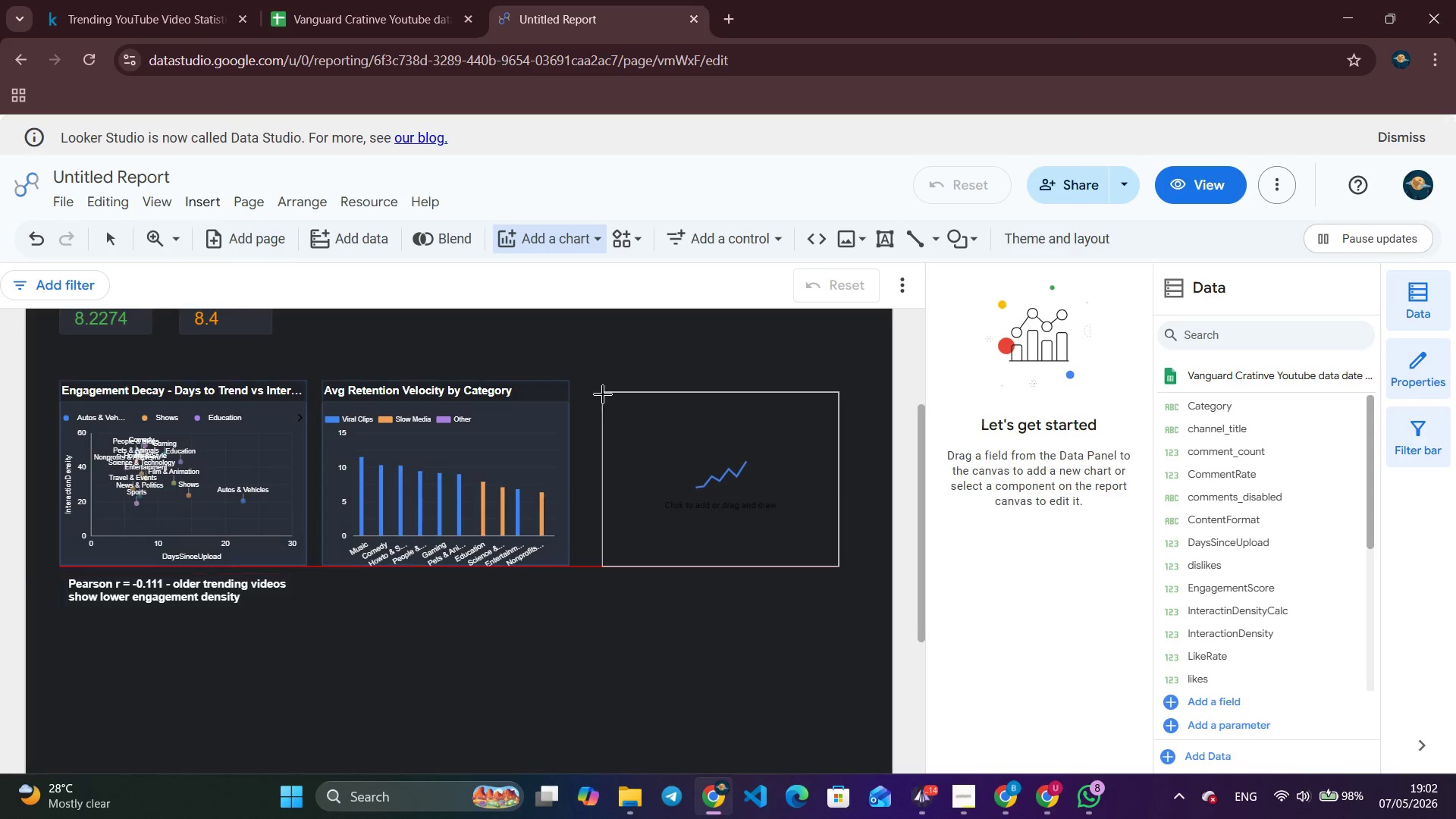 
left_click([603, 394])
 